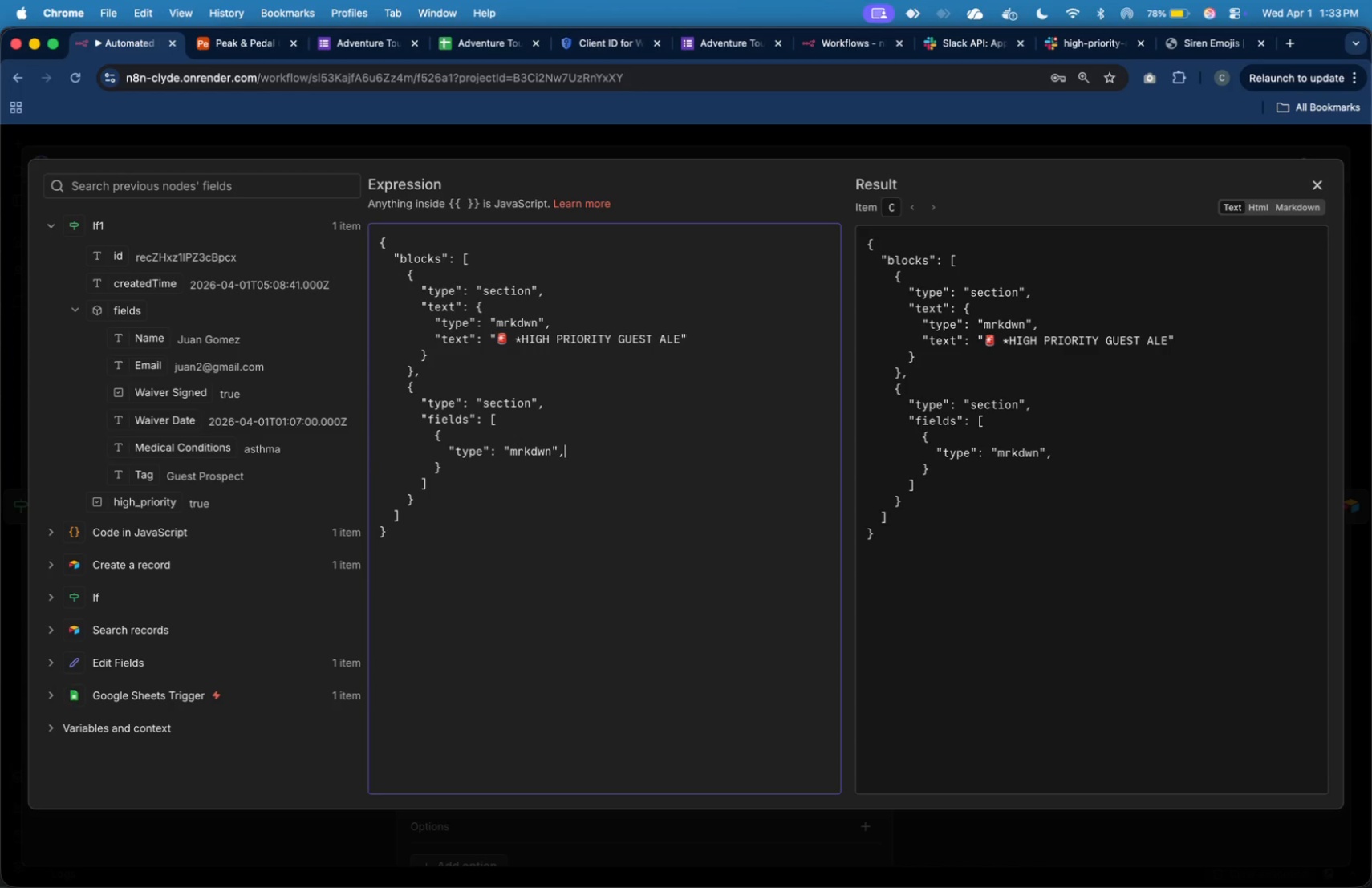 
key(Enter)
 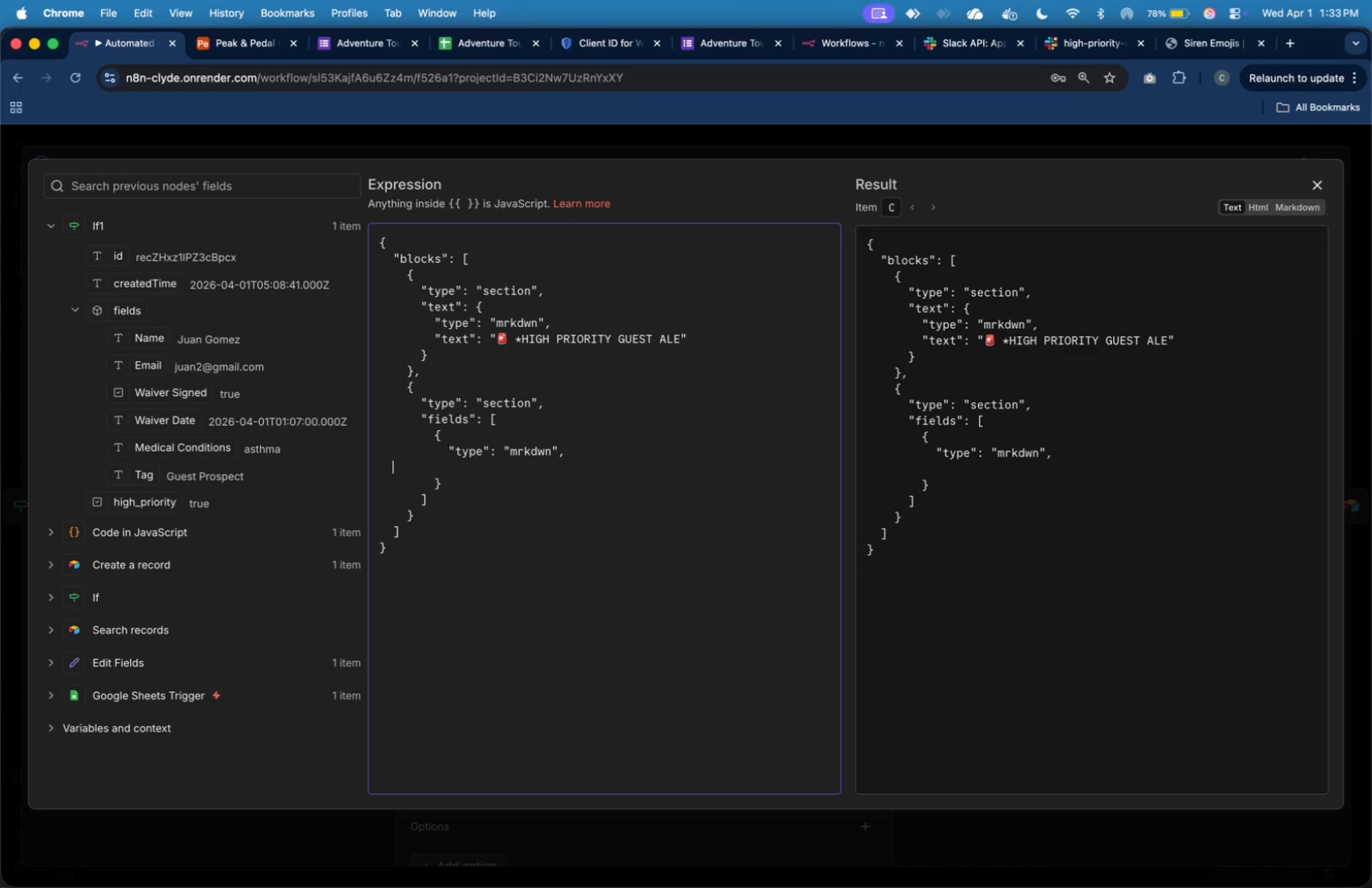 
key(Tab)
key(Tab)
key(Tab)
key(Tab)
key(Tab)
type("text)
 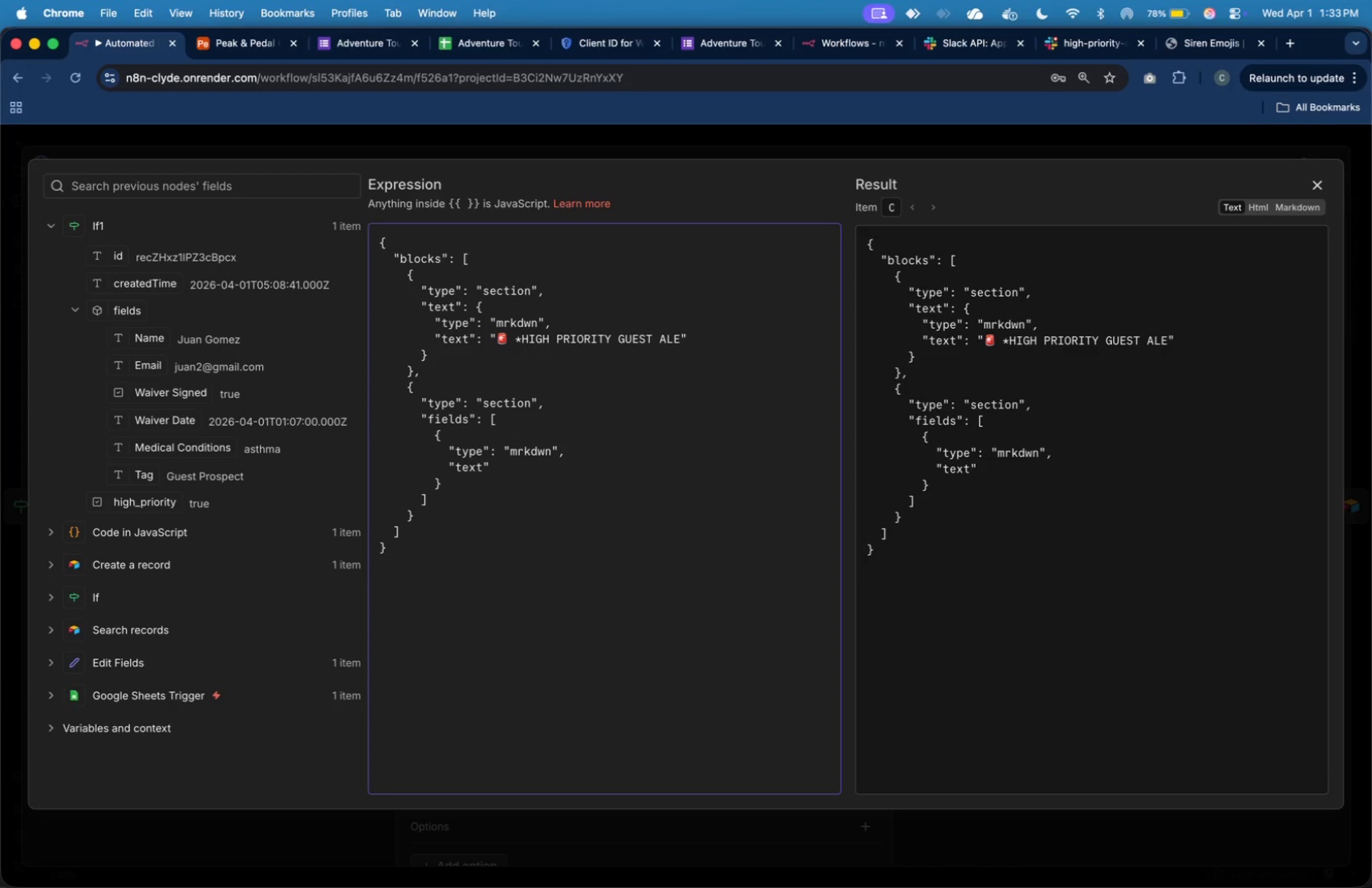 
key(ArrowRight)
 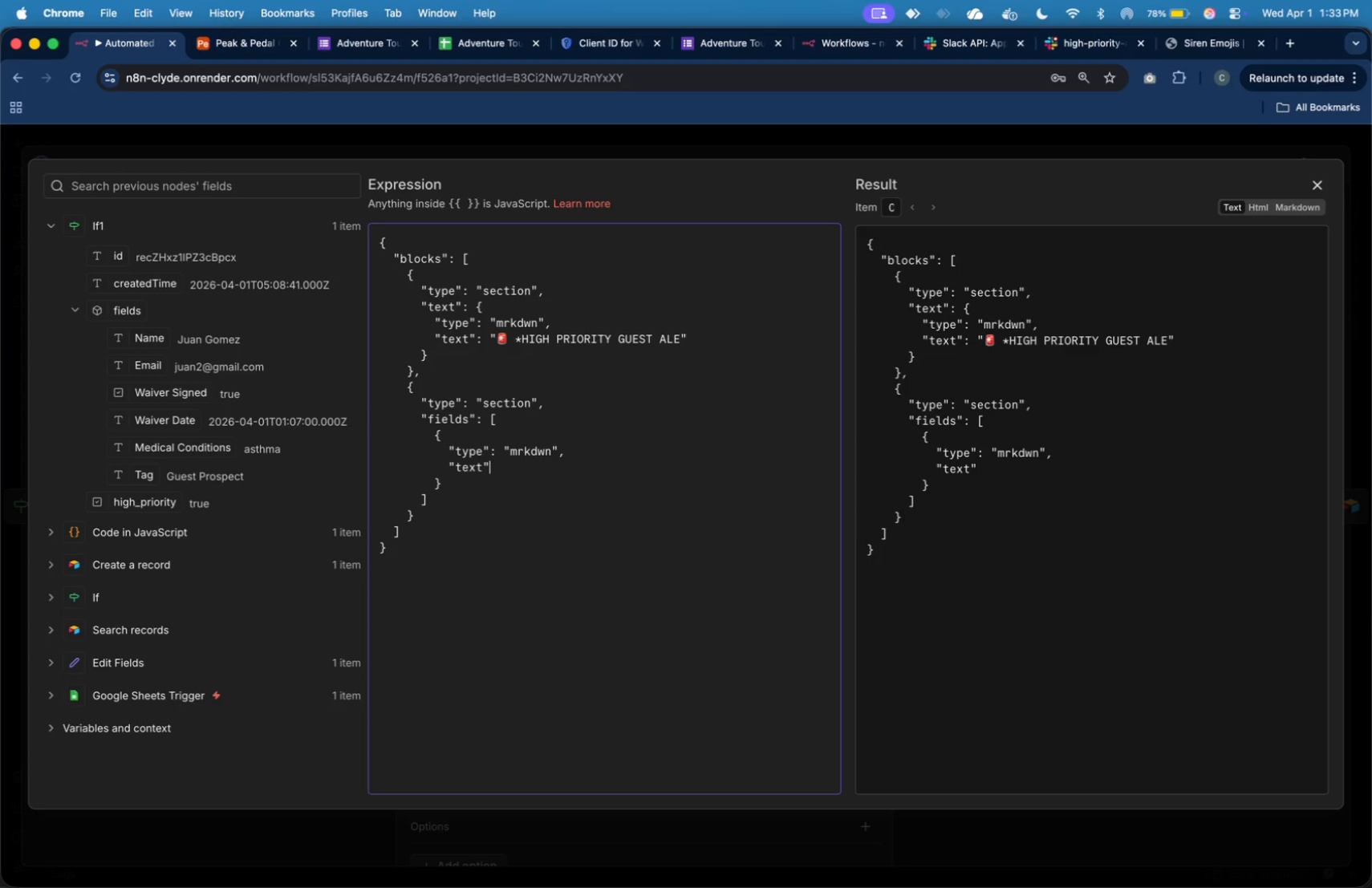 
key(Shift+Semicolon)
 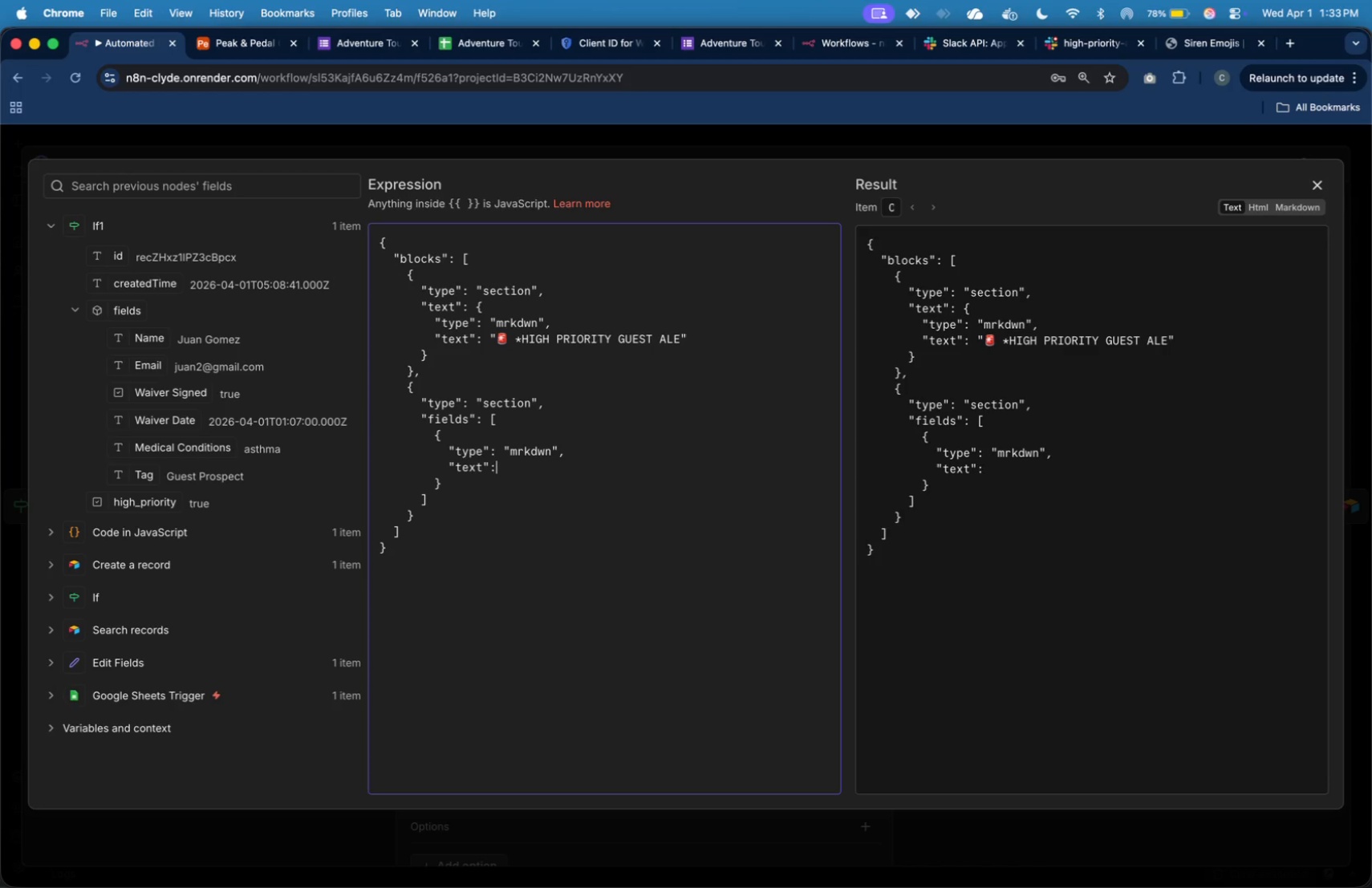 
key(Space)
 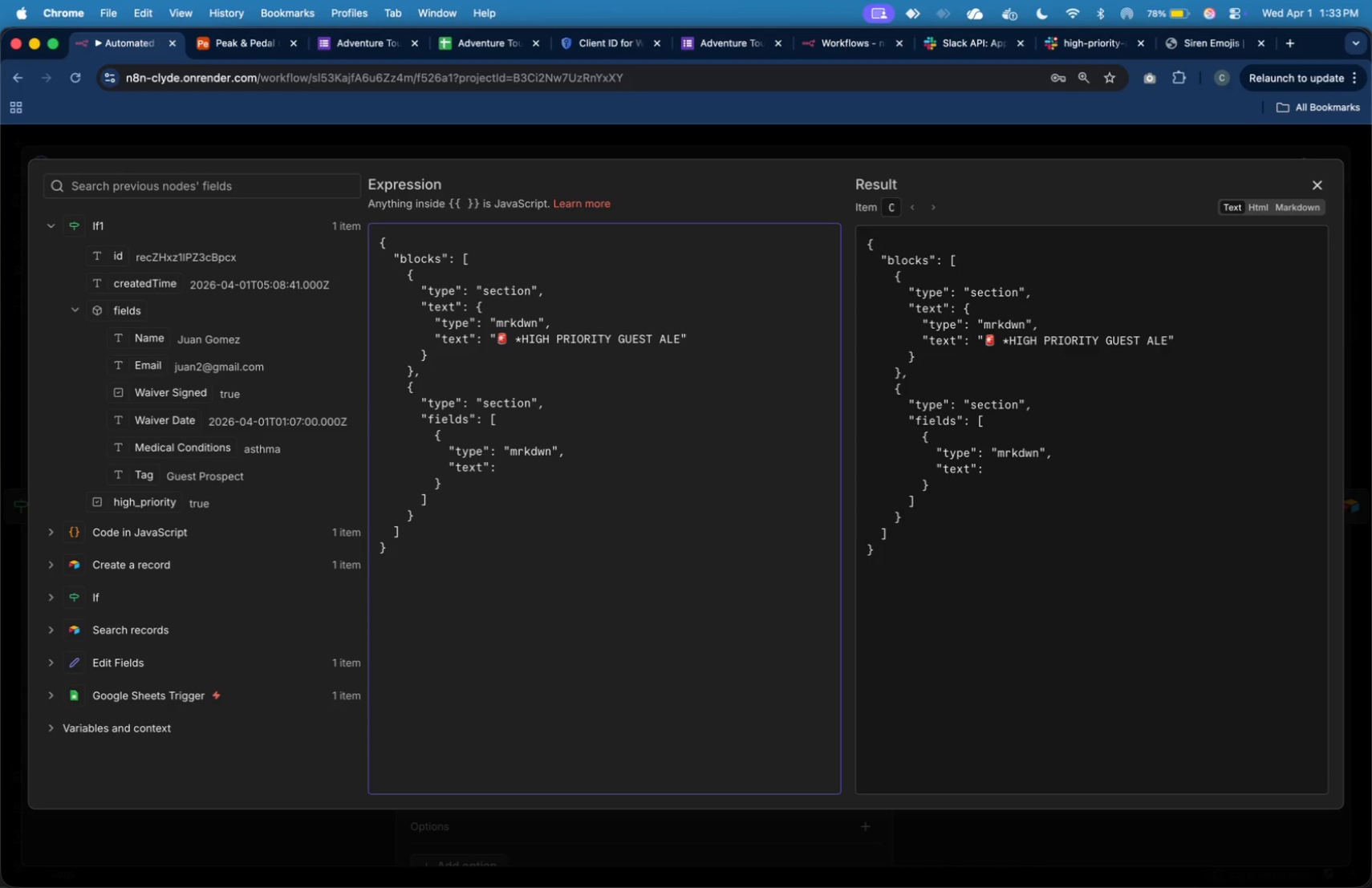 
key(Shift+Quote)
 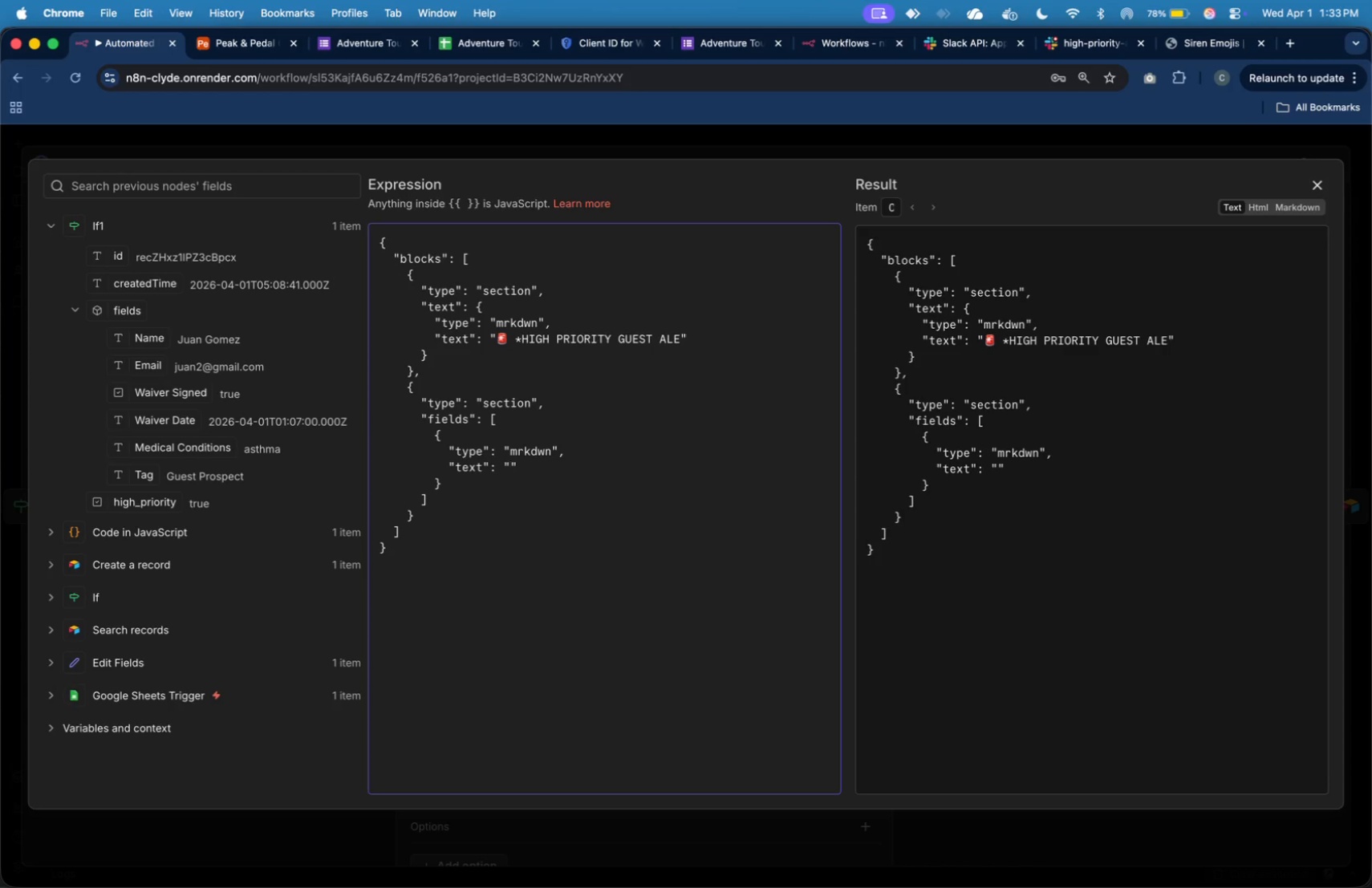 
key(Shift+8)
 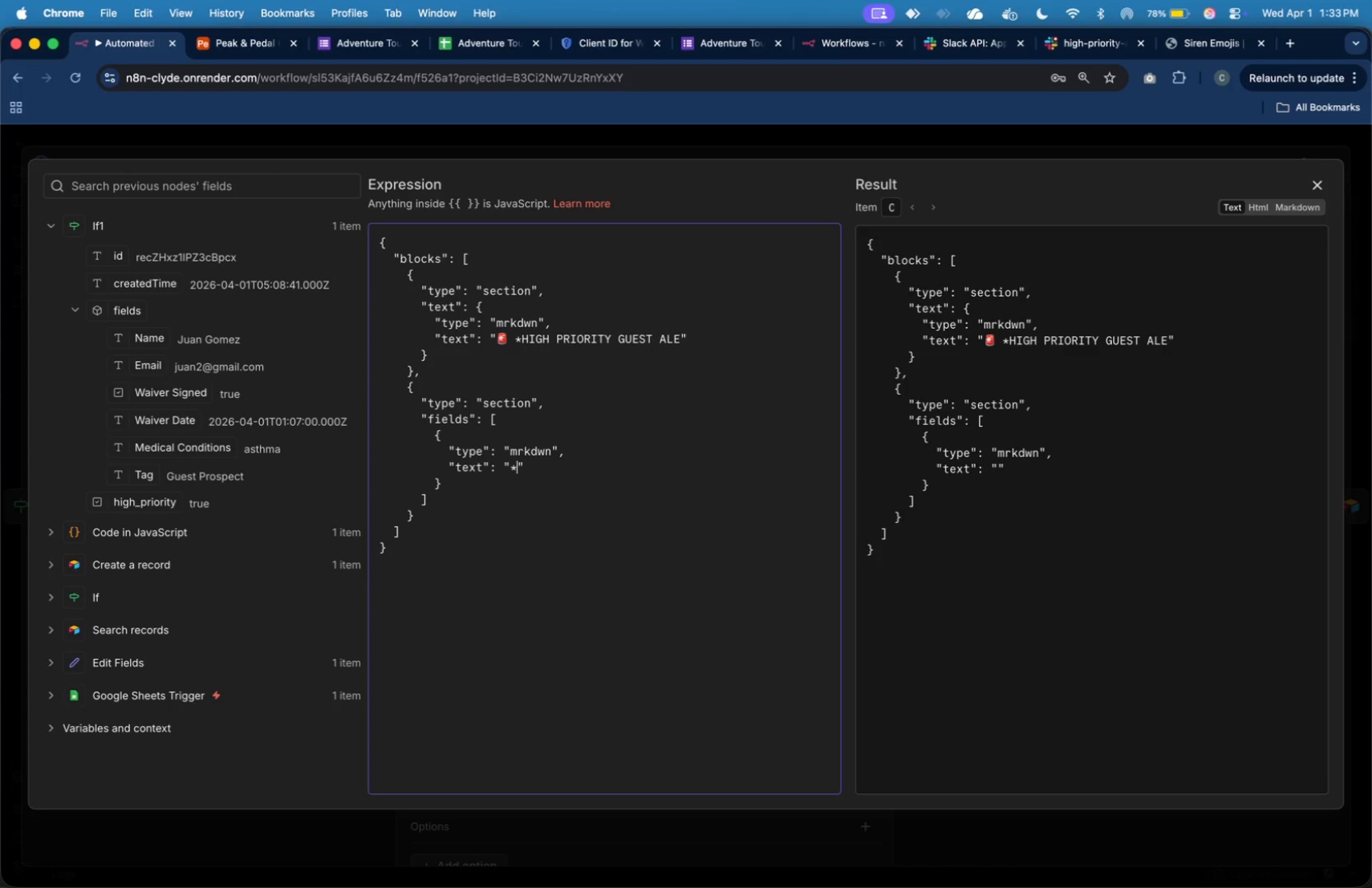 
key(Space)
 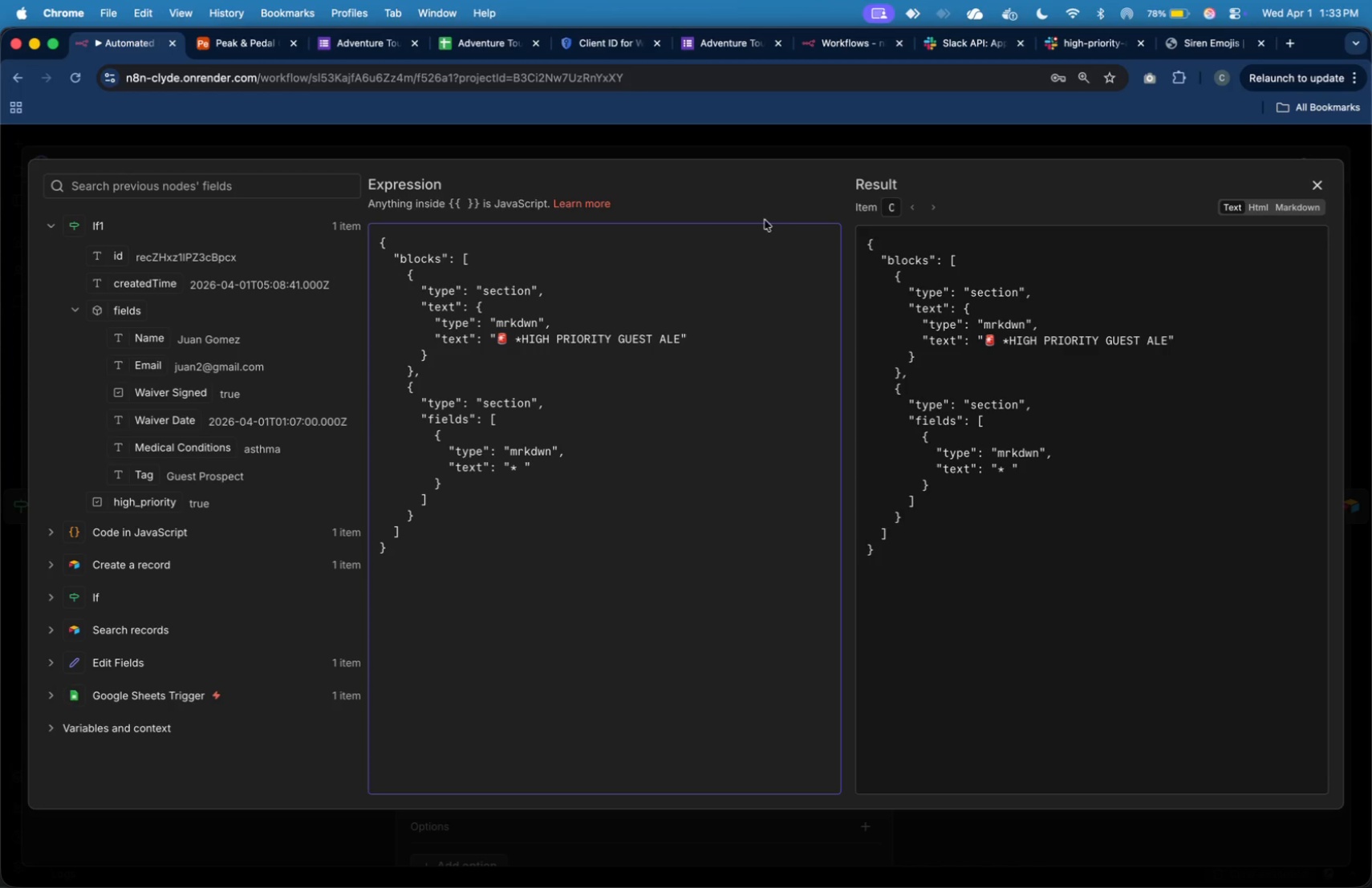 
key(Backspace)
 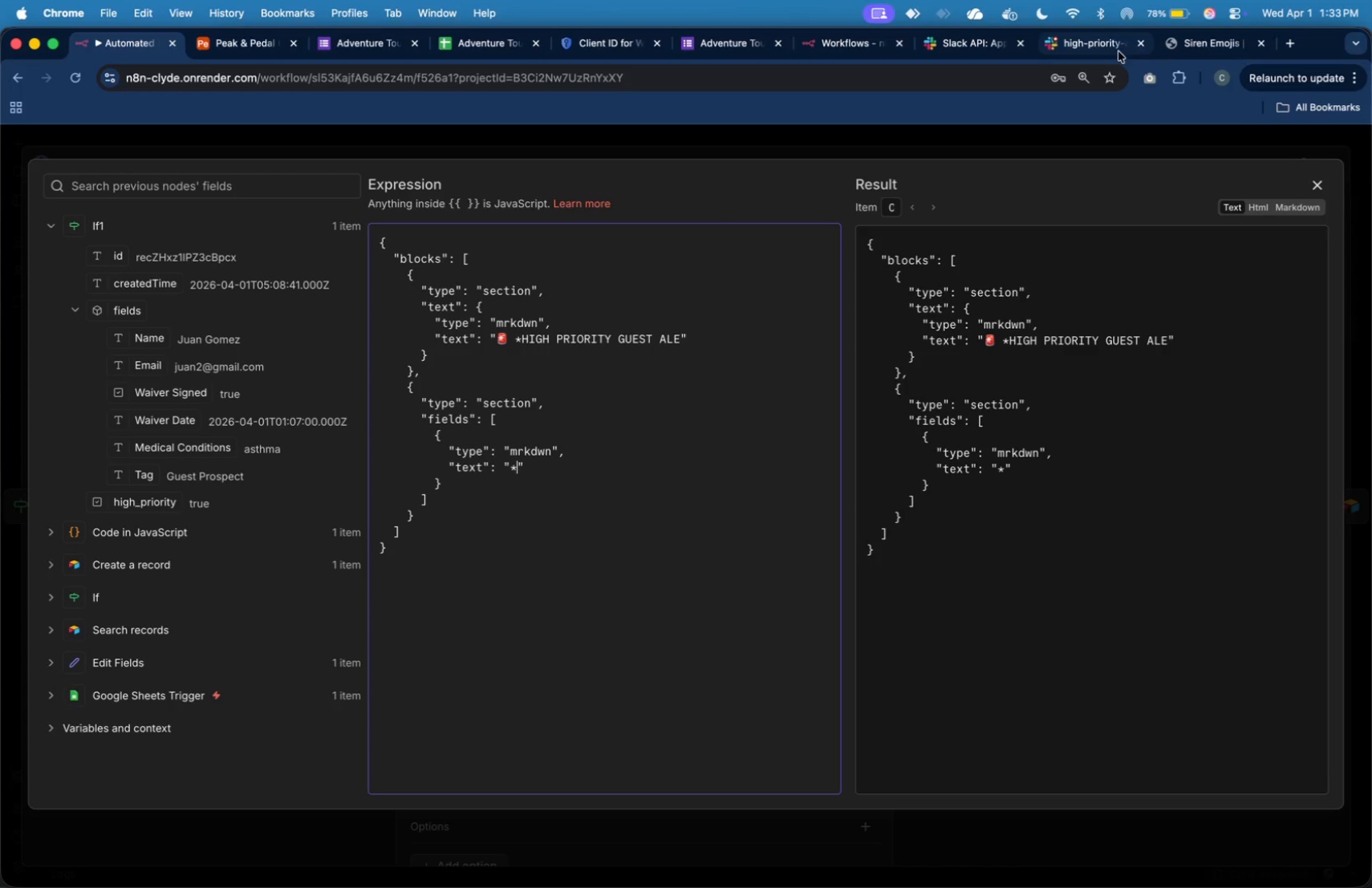 
left_click([1207, 51])
 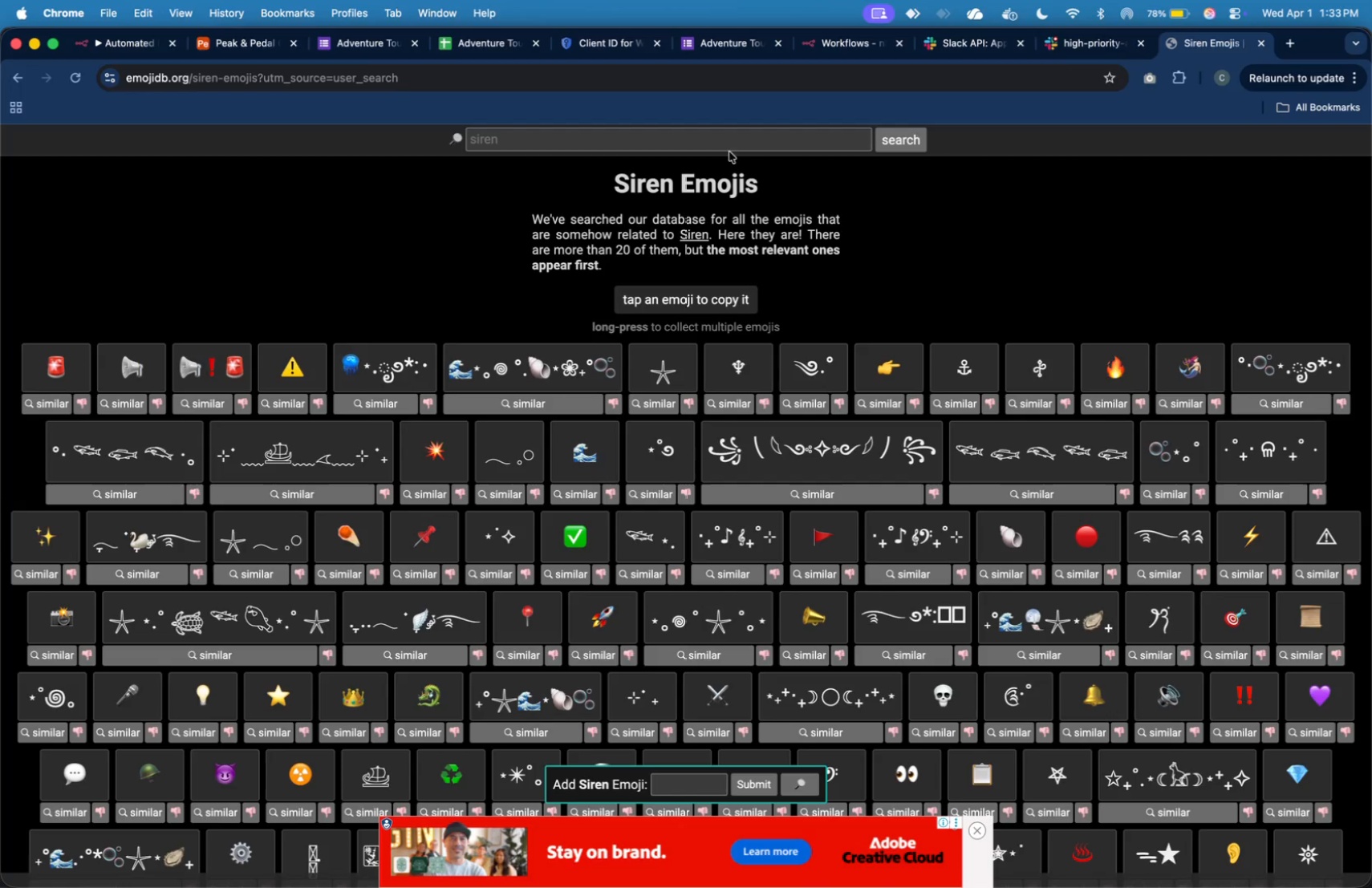 
left_click([732, 147])
 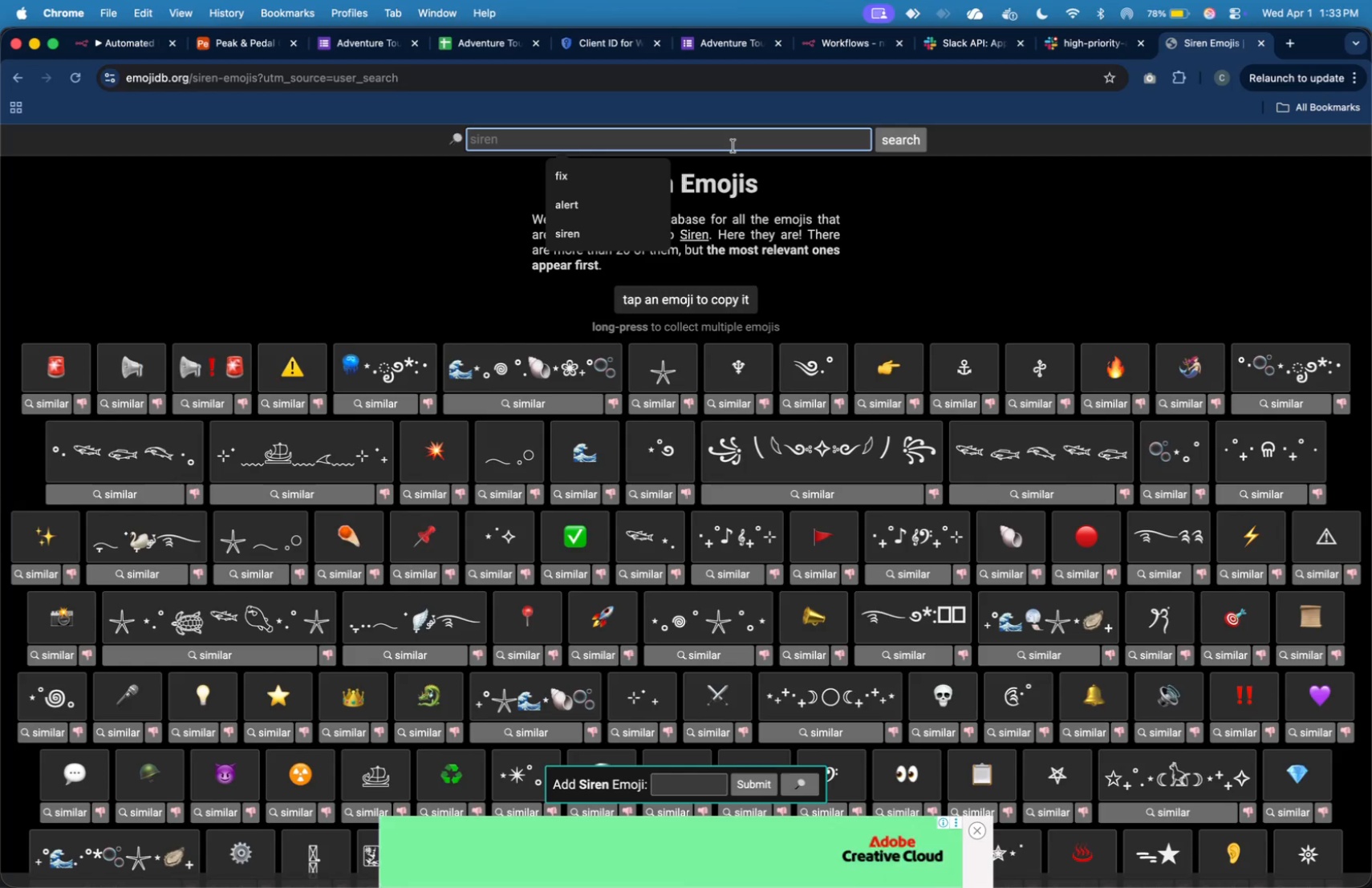 
type(person )
key(Backspace)
 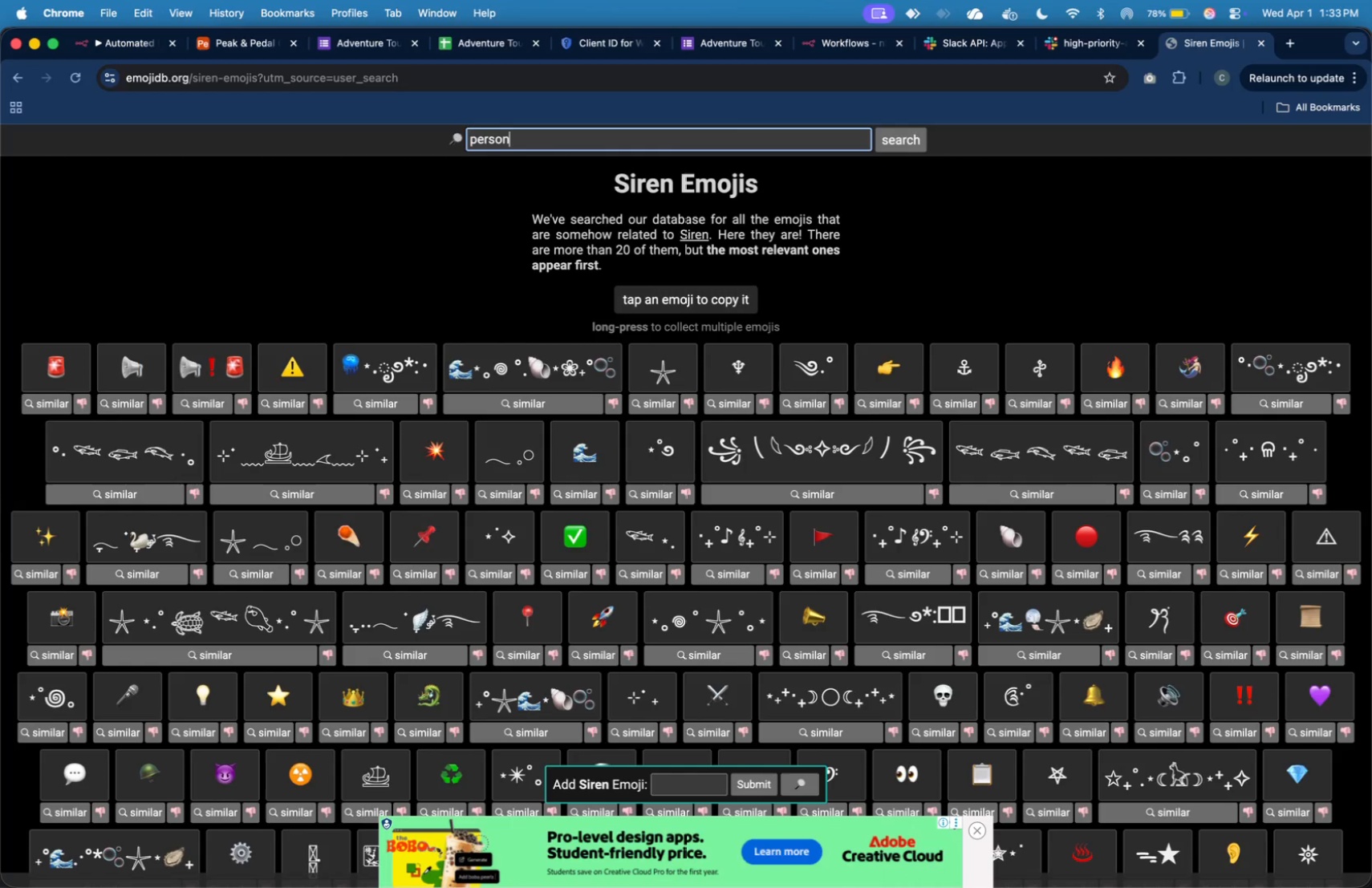 
key(Enter)
 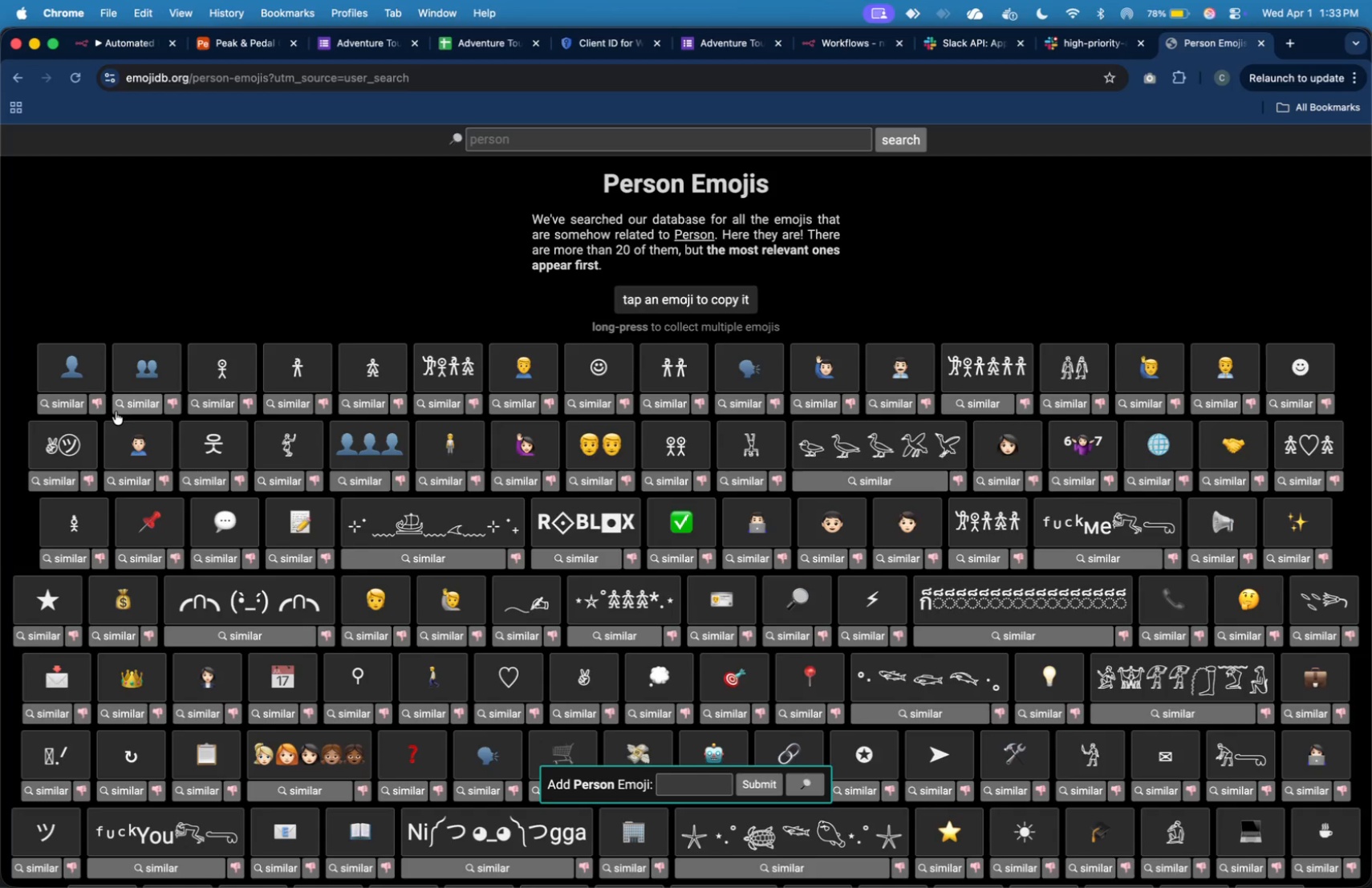 
left_click([79, 374])
 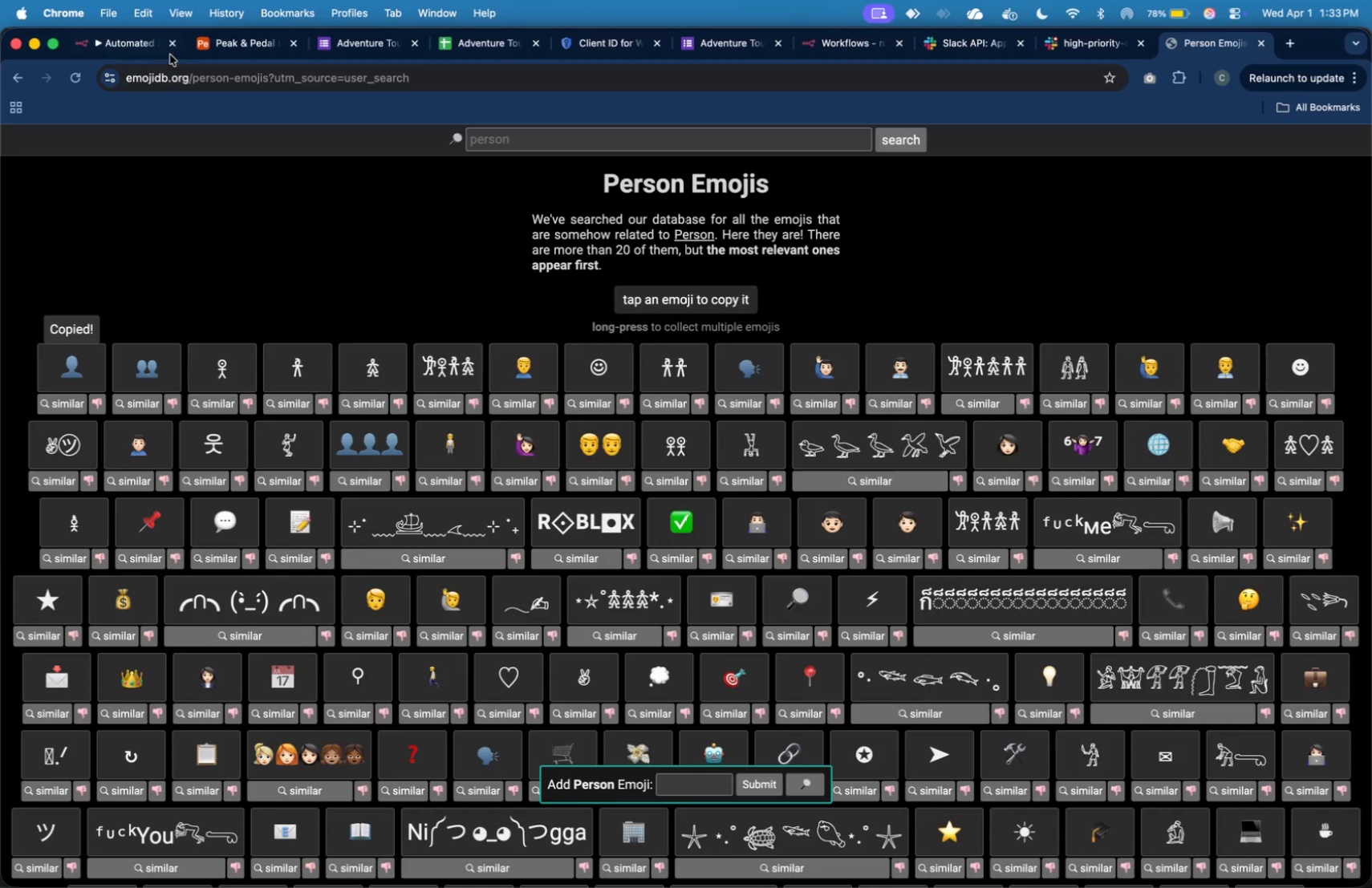 
left_click([134, 43])
 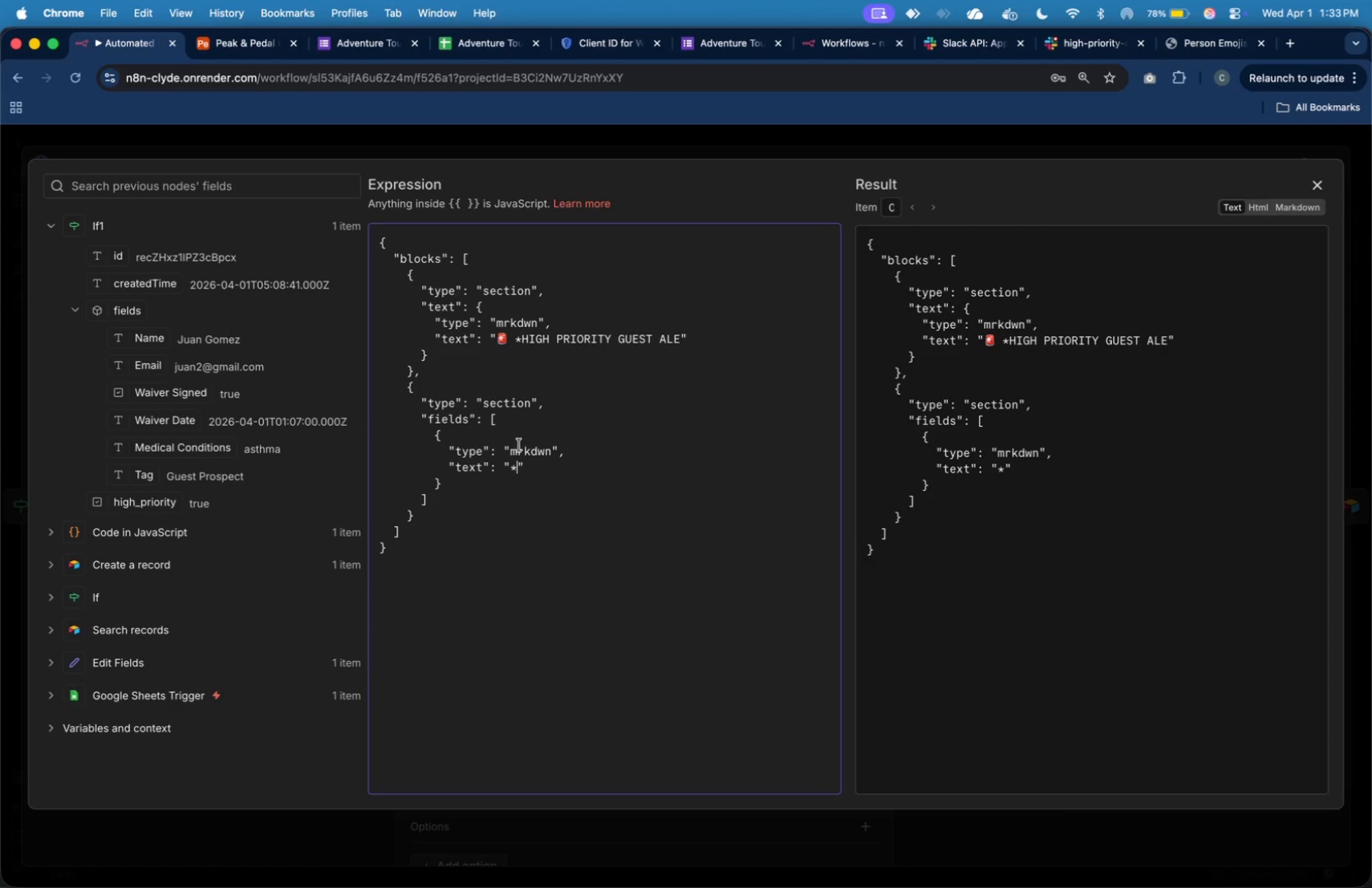 
key(Meta+V)
 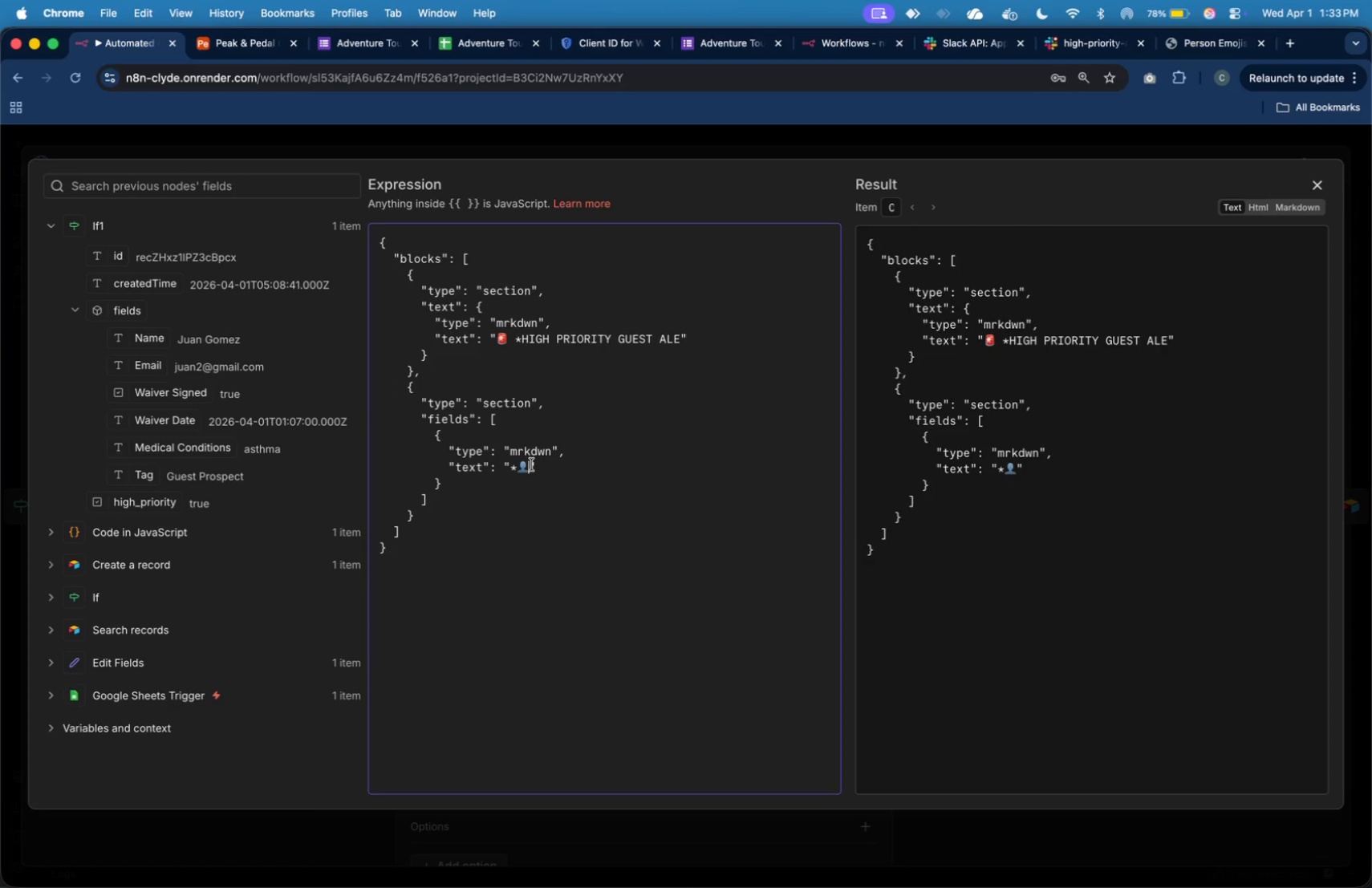 
type( Name: )
key(Backspace)
type(* )
 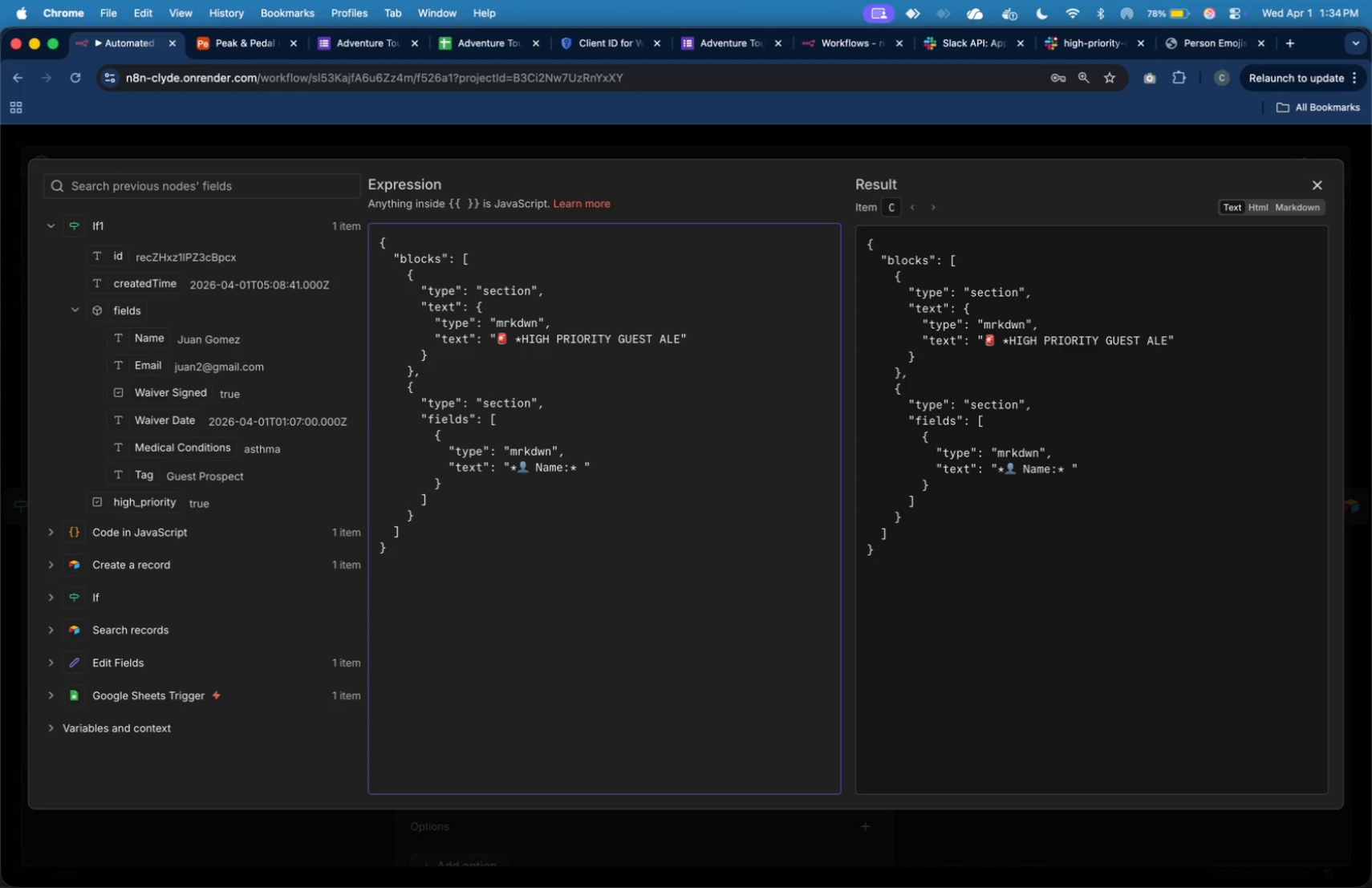 
wait(7.59)
 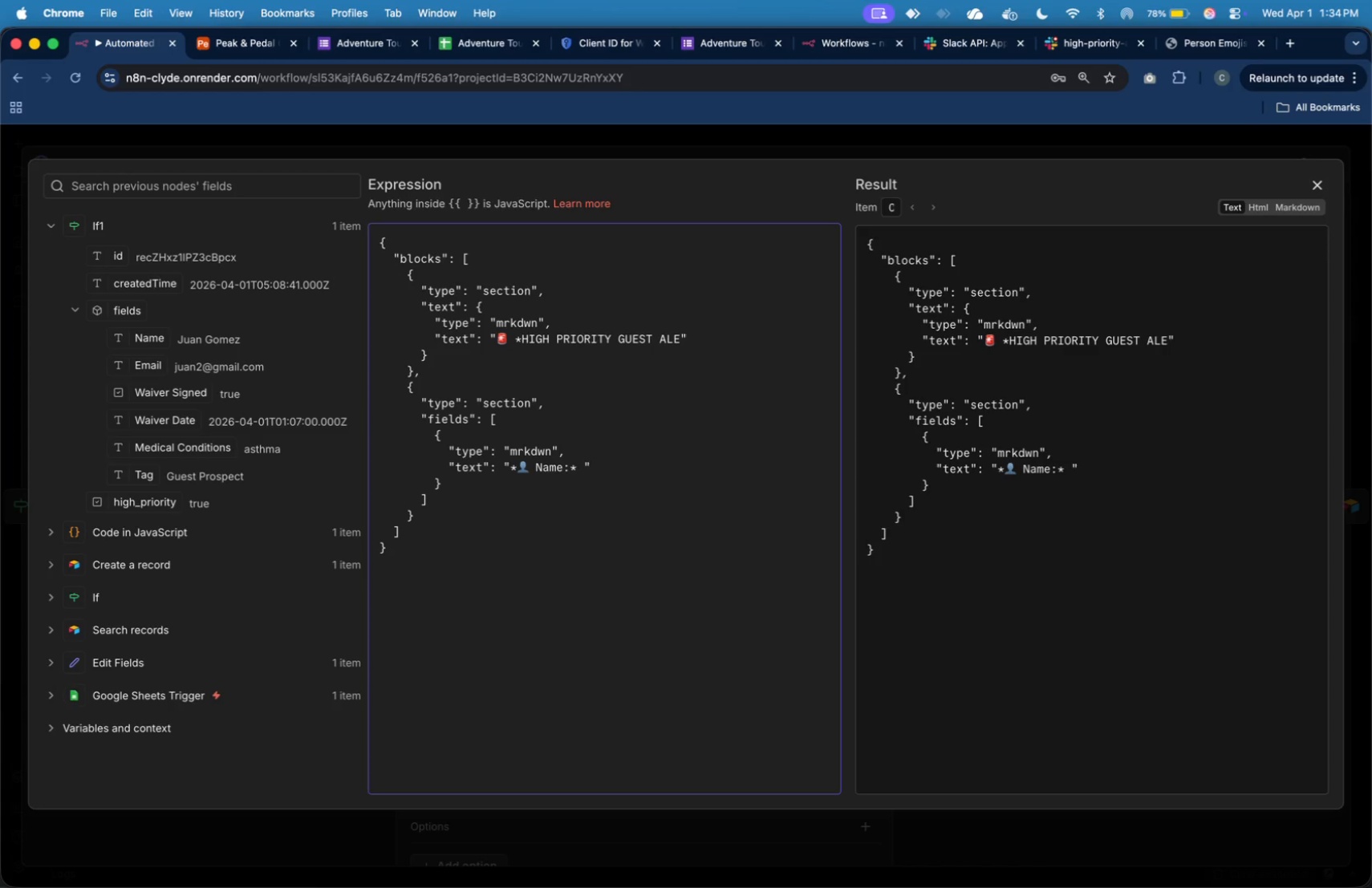 
key(Backspace)
 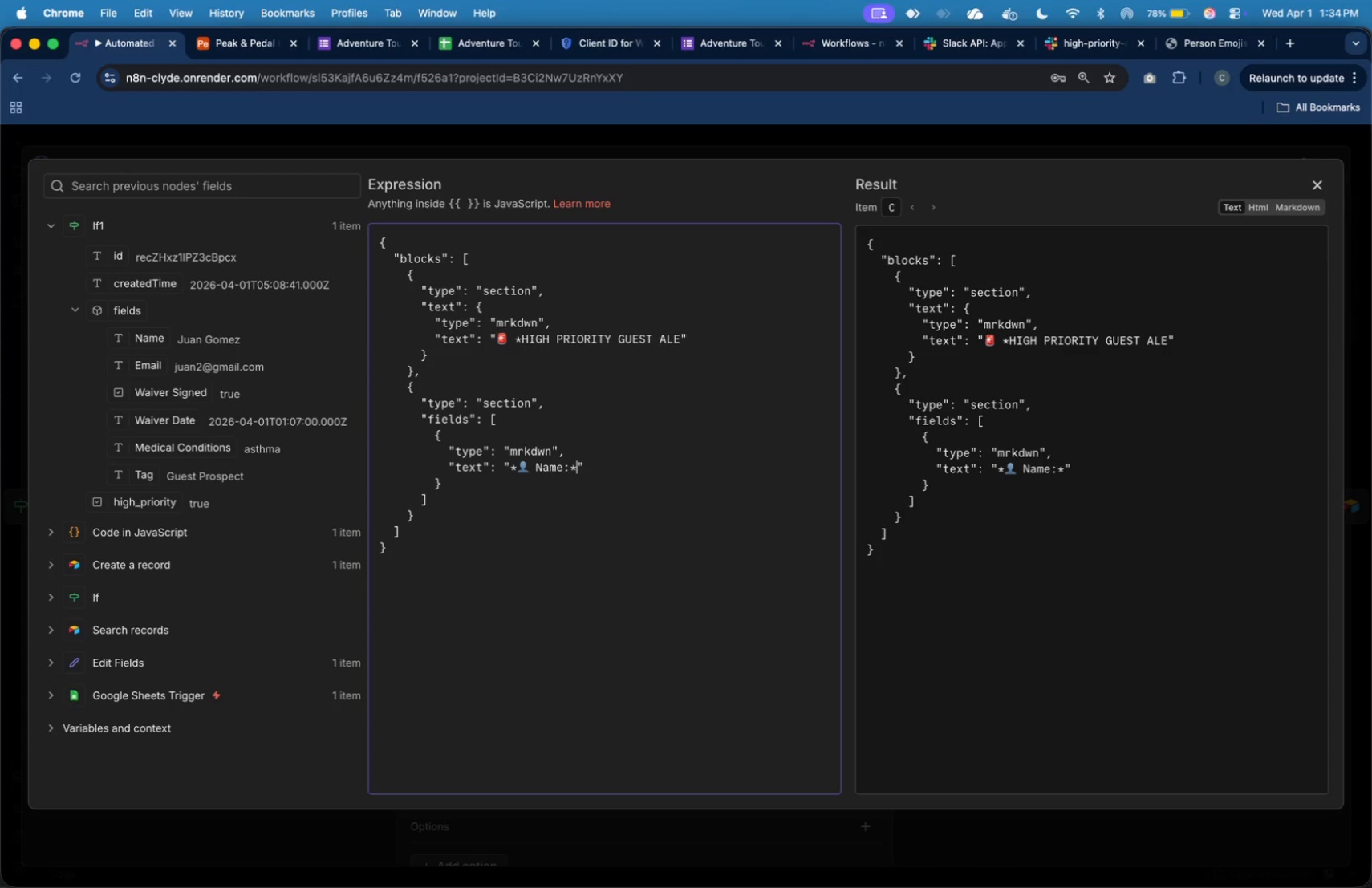 
key(BracketRight)
 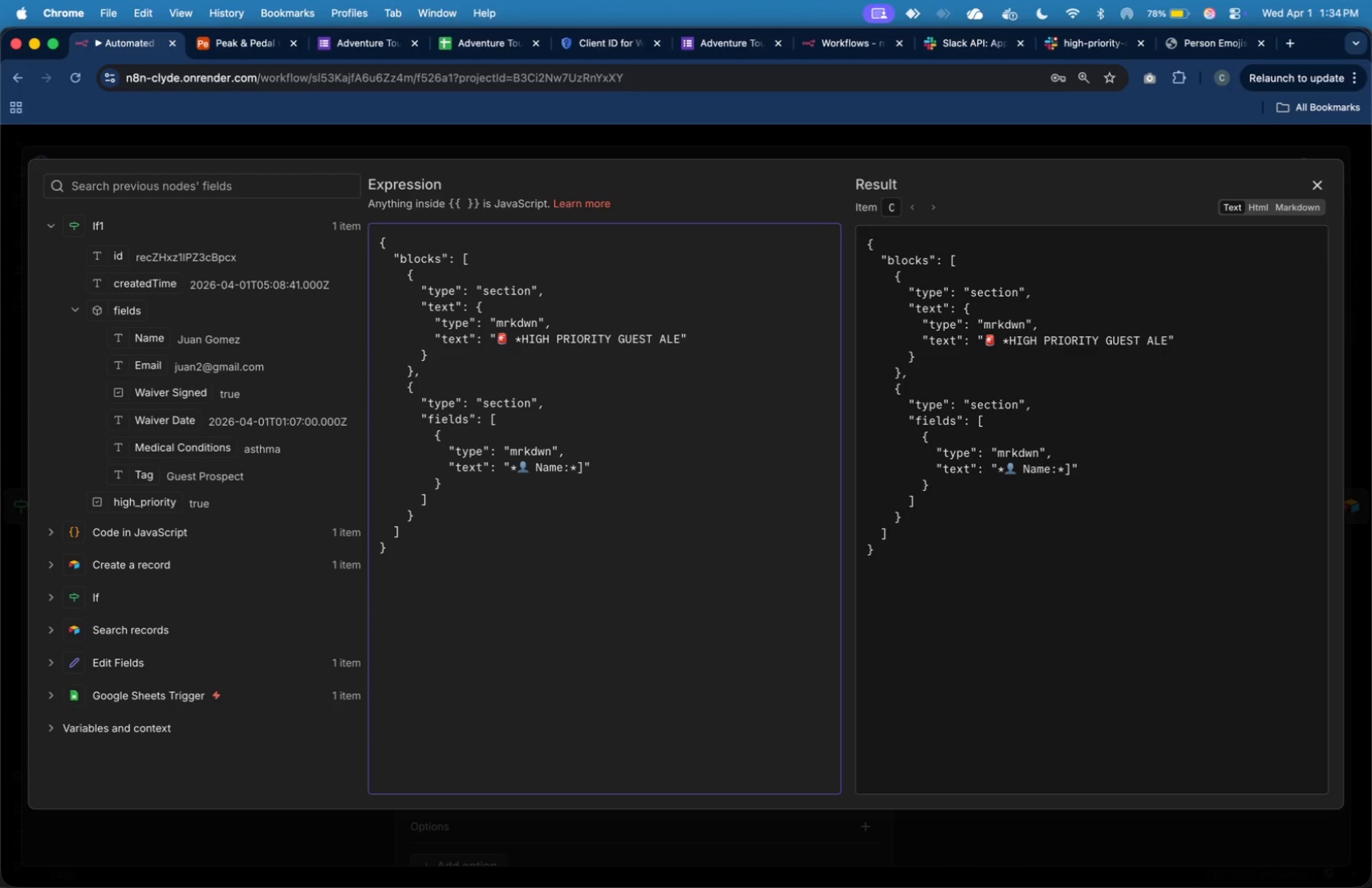 
key(Backspace)
 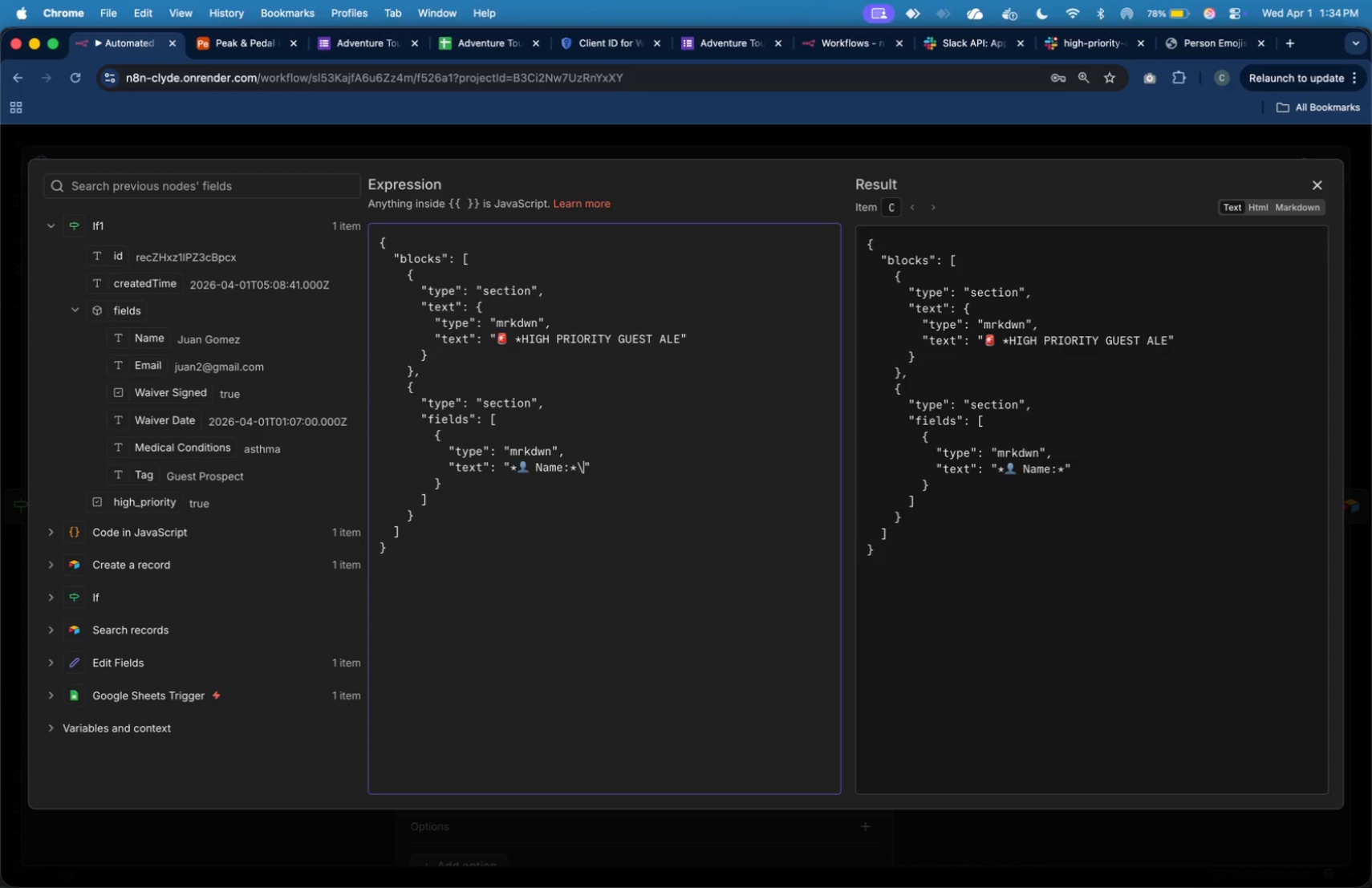 
key(Backslash)
 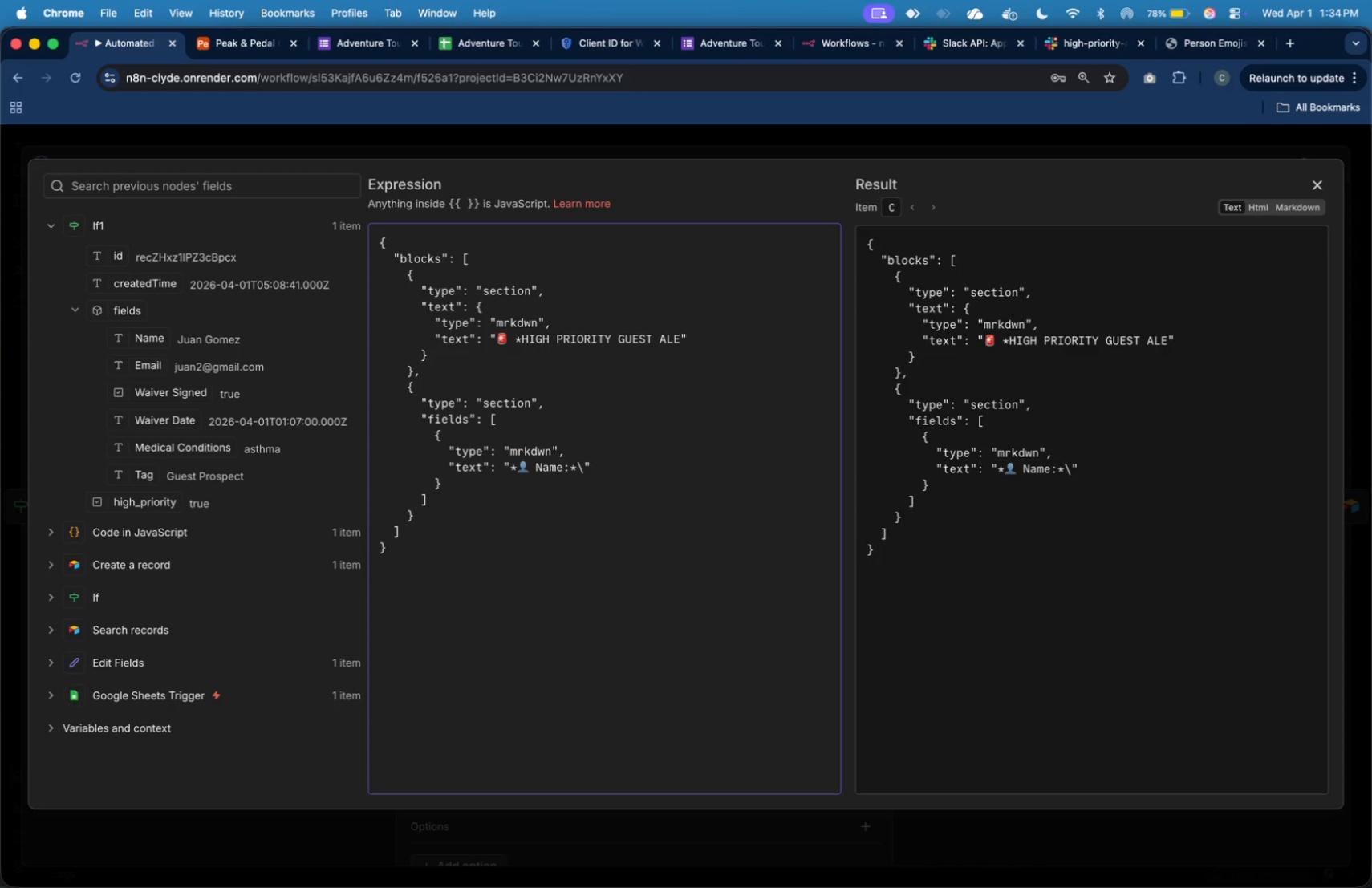 
key(N)
 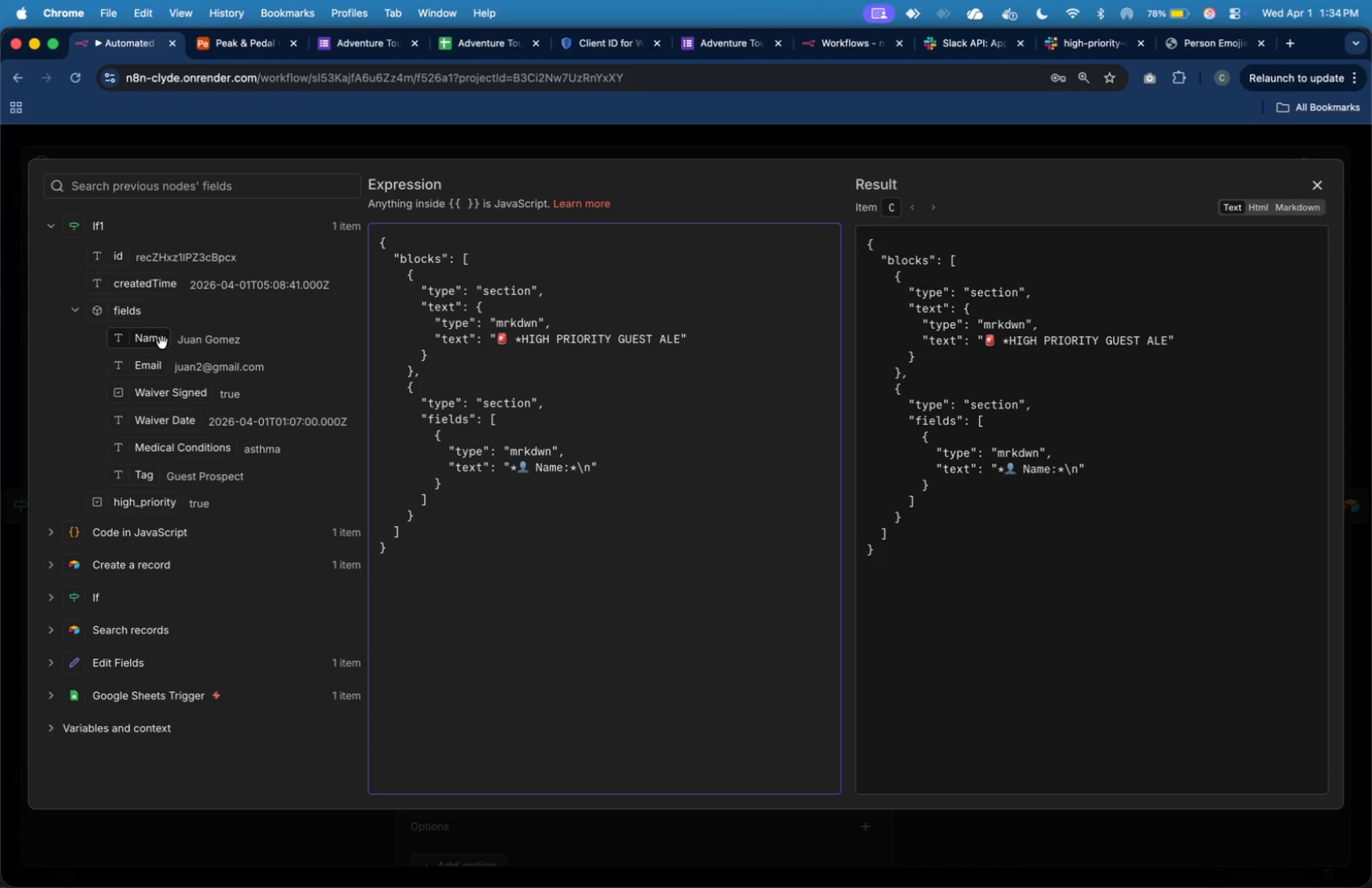 
left_click_drag(start_coordinate=[151, 337], to_coordinate=[591, 465])
 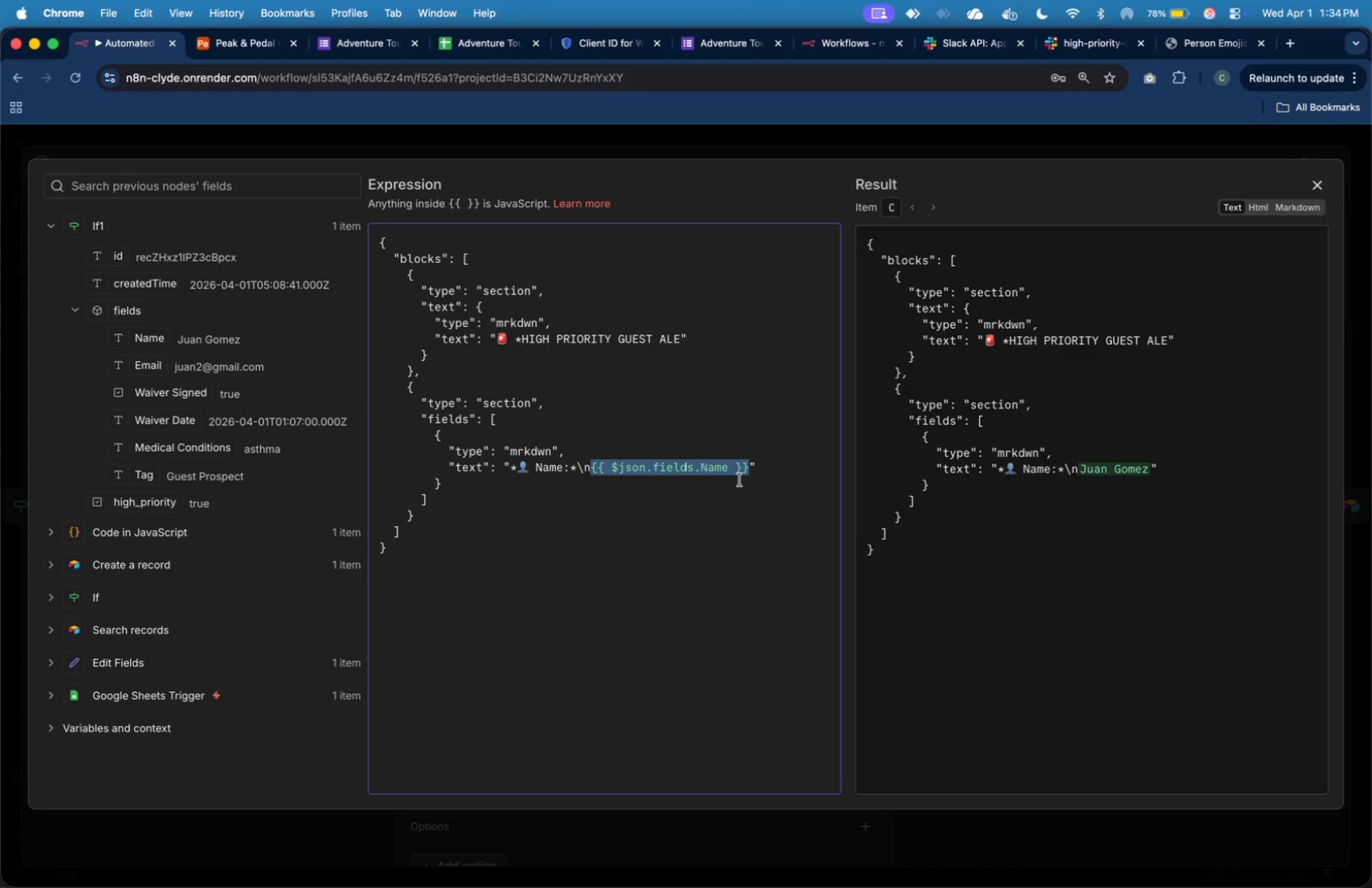 
left_click([639, 487])
 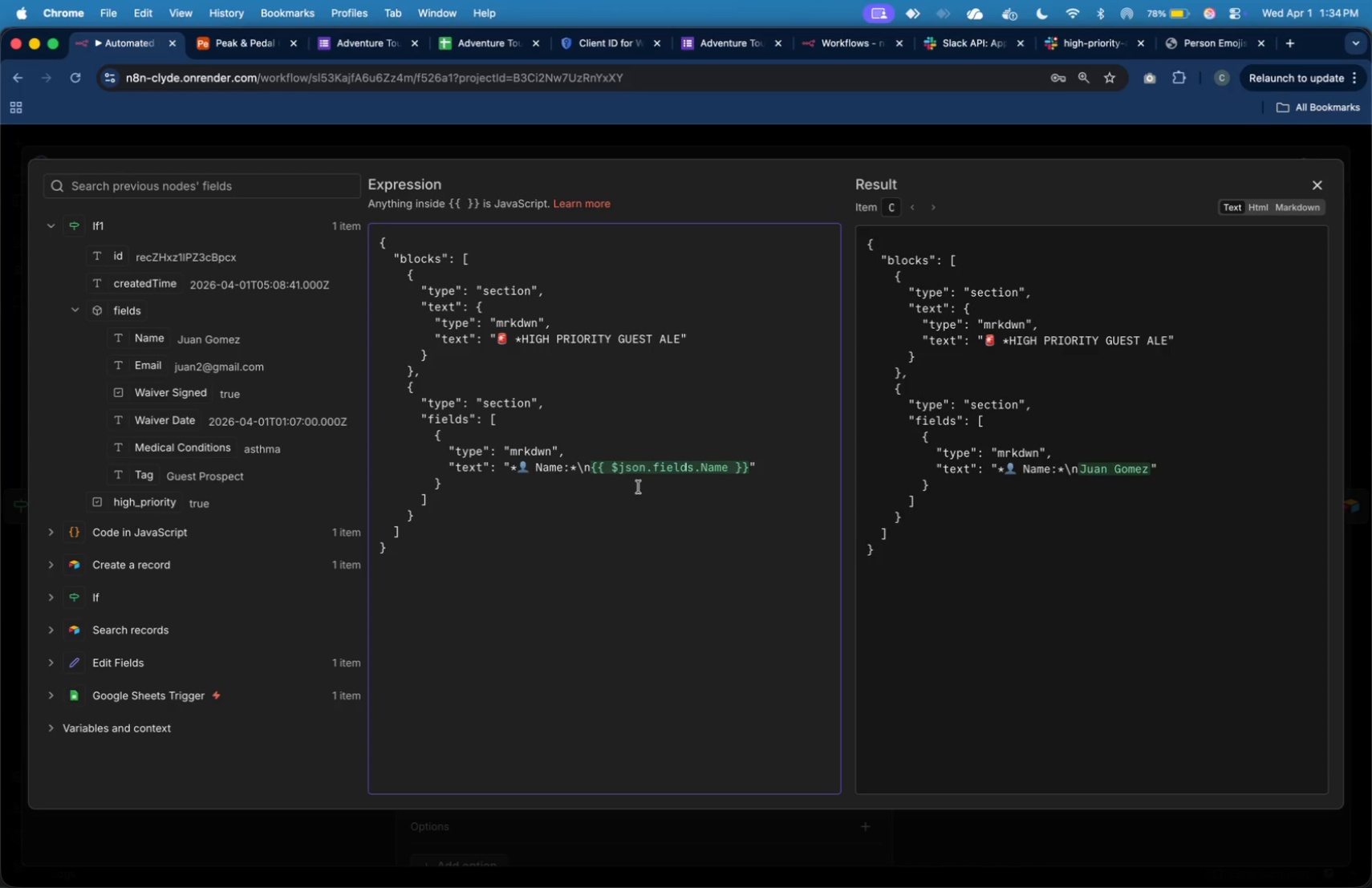 
key(Comma)
 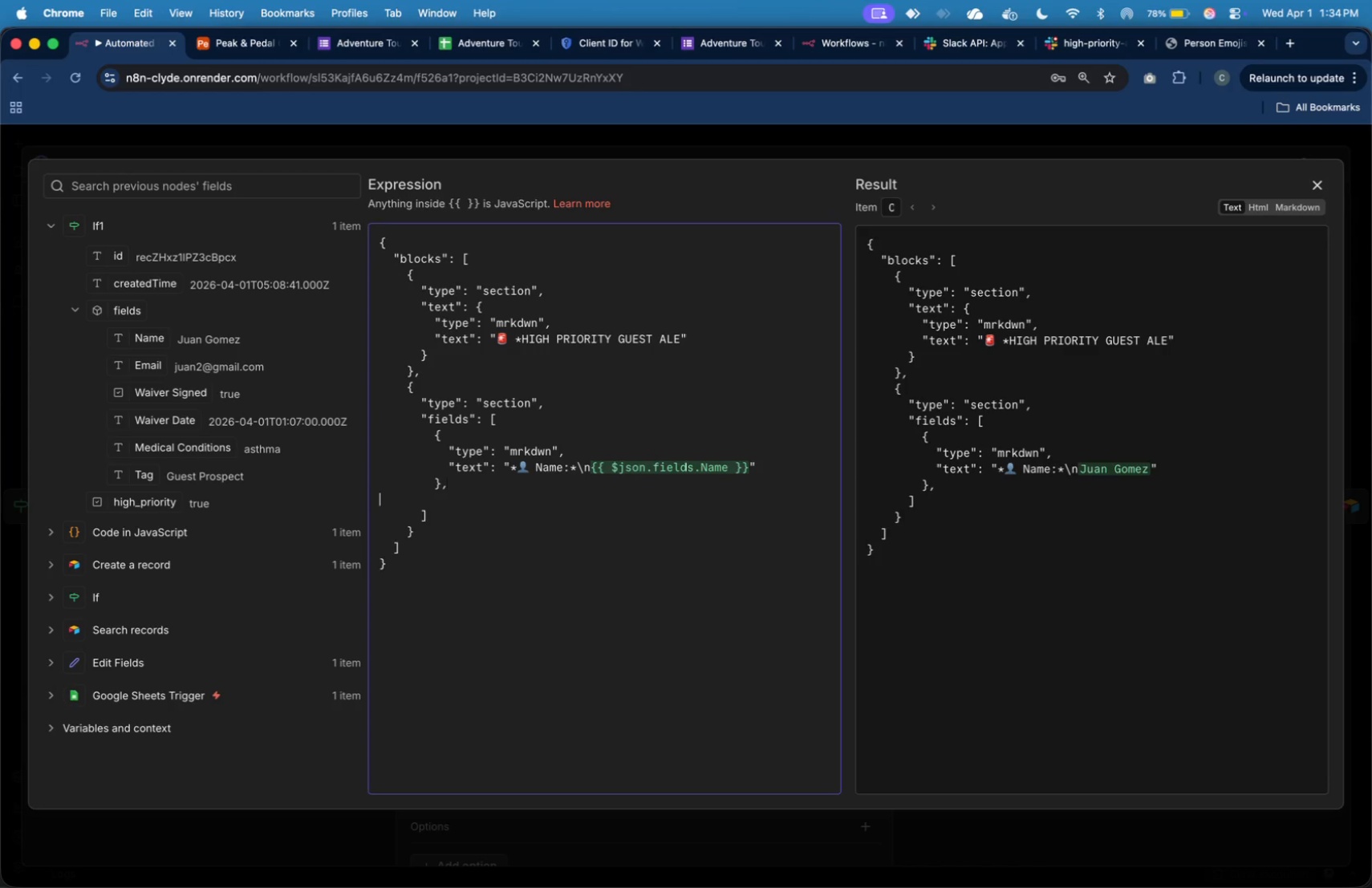 
key(Enter)
 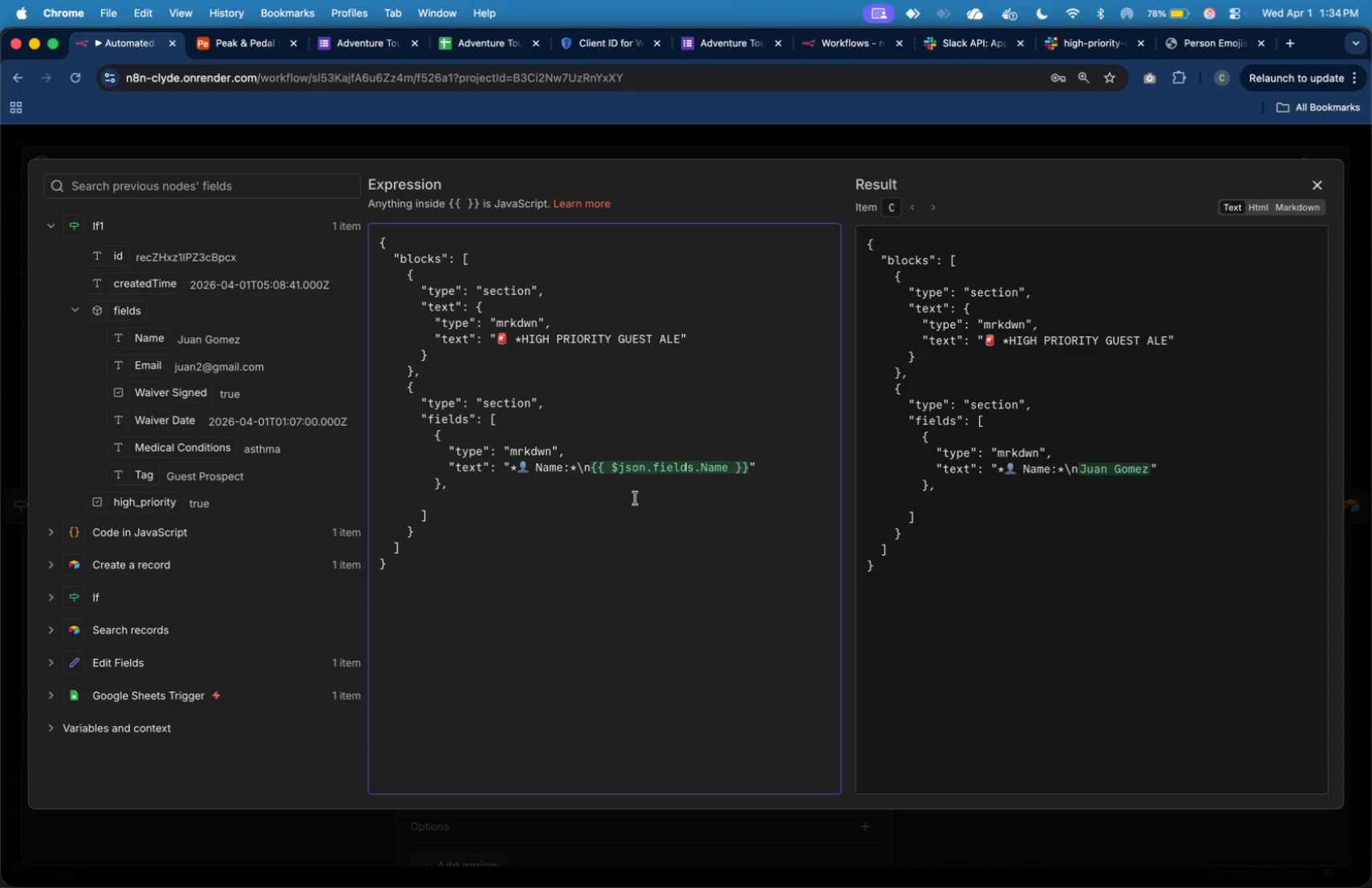 
key(Tab)
 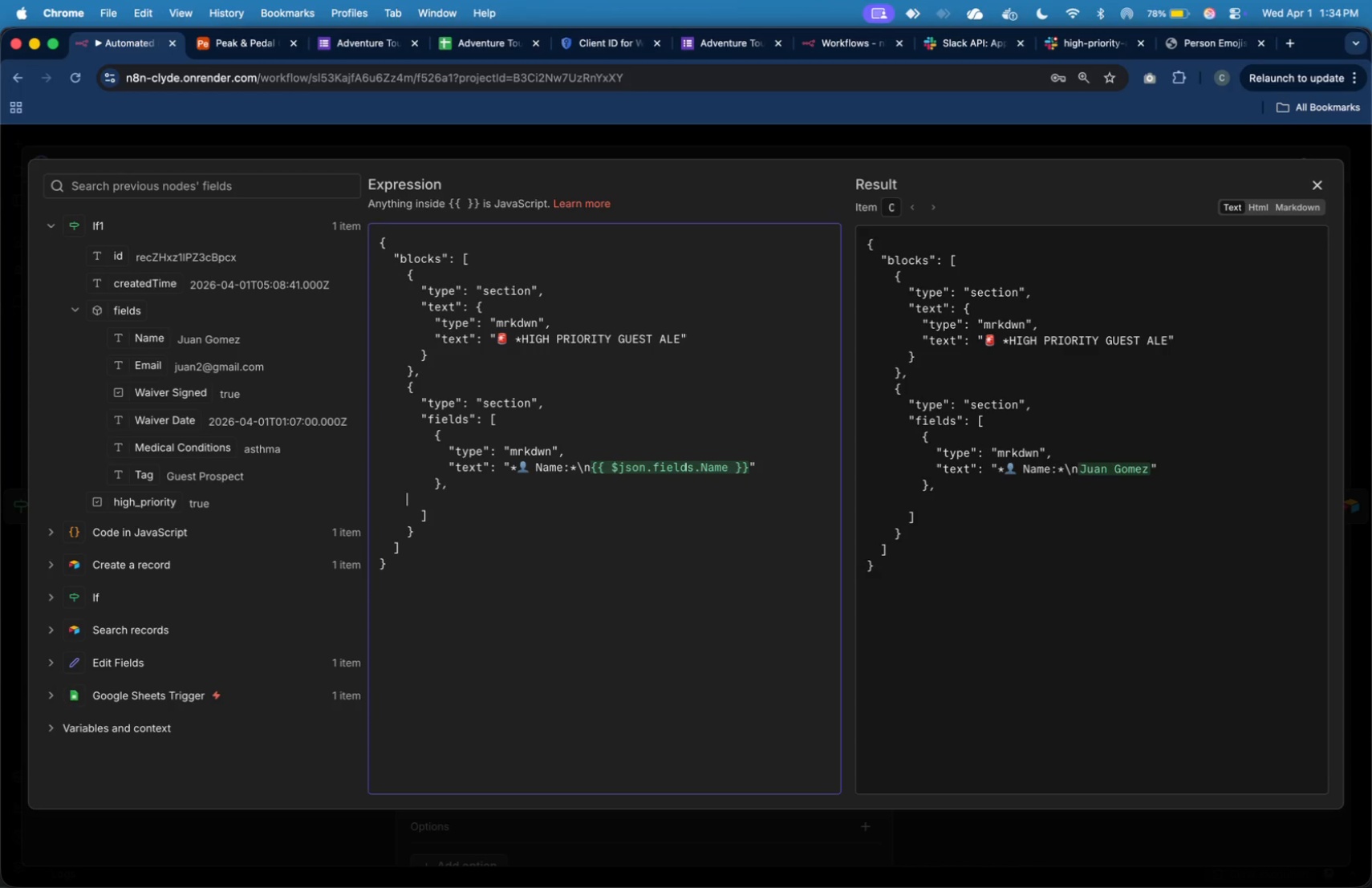 
key(Tab)
 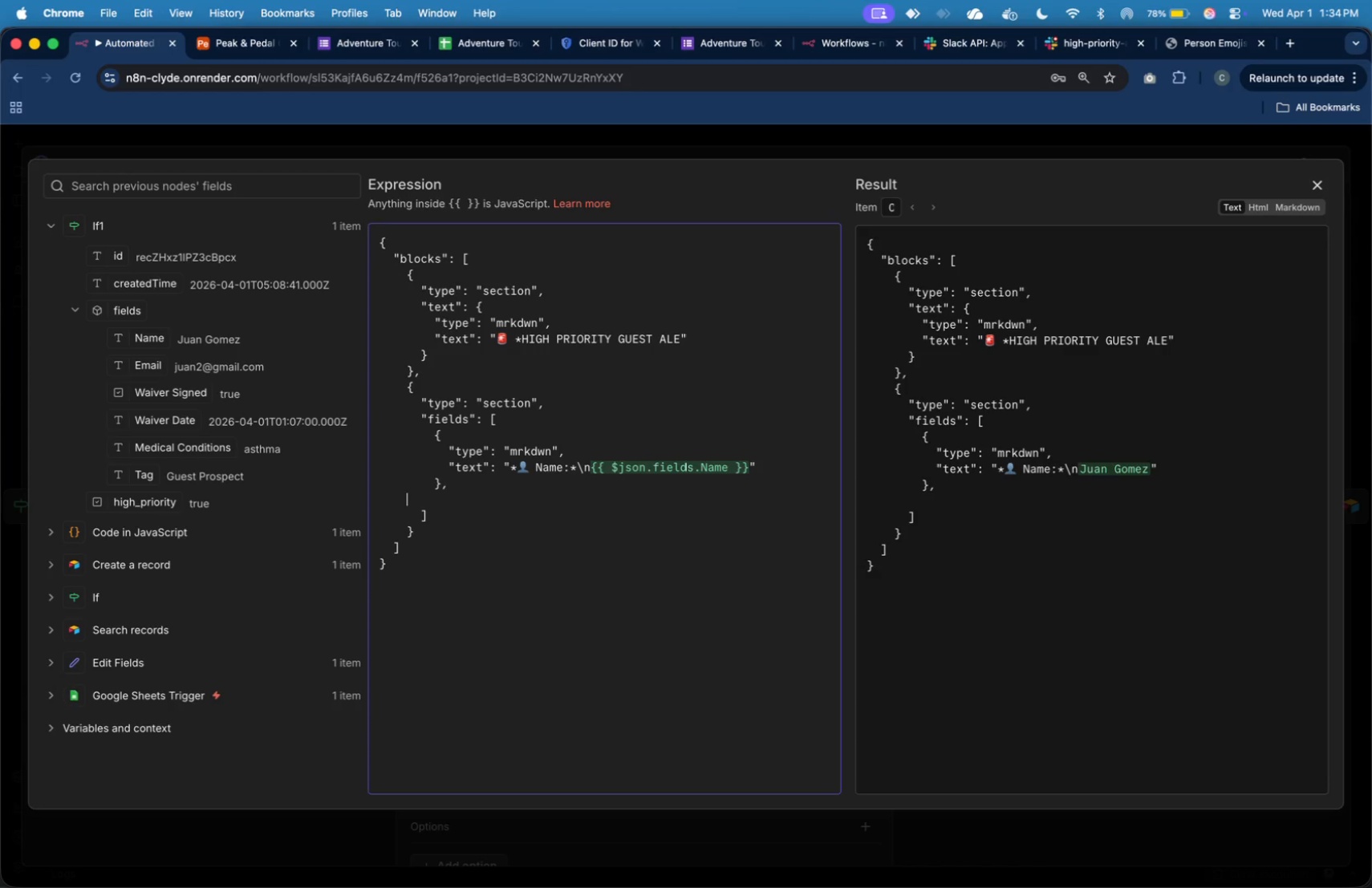 
key(Tab)
 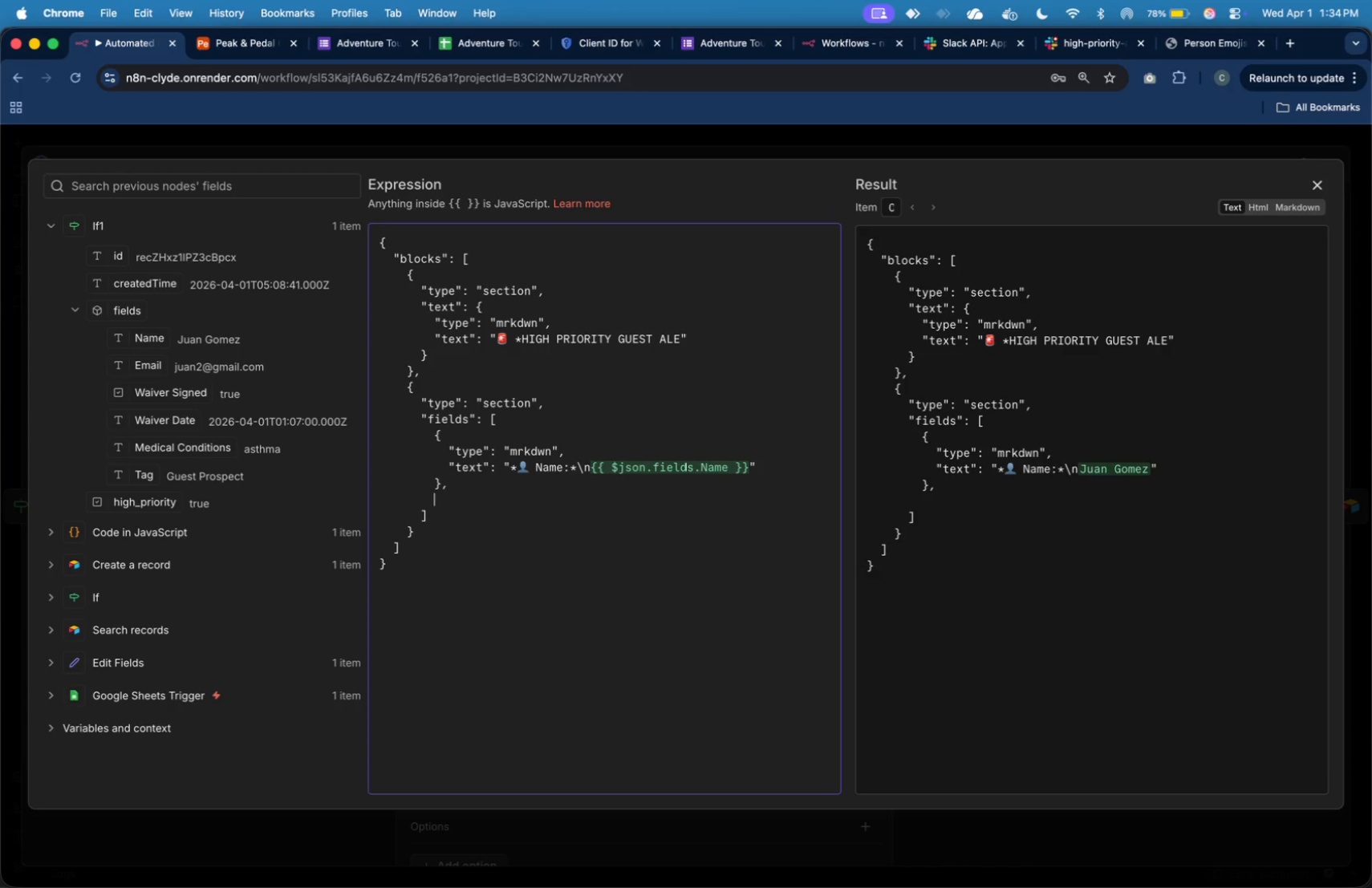 
key(Tab)
 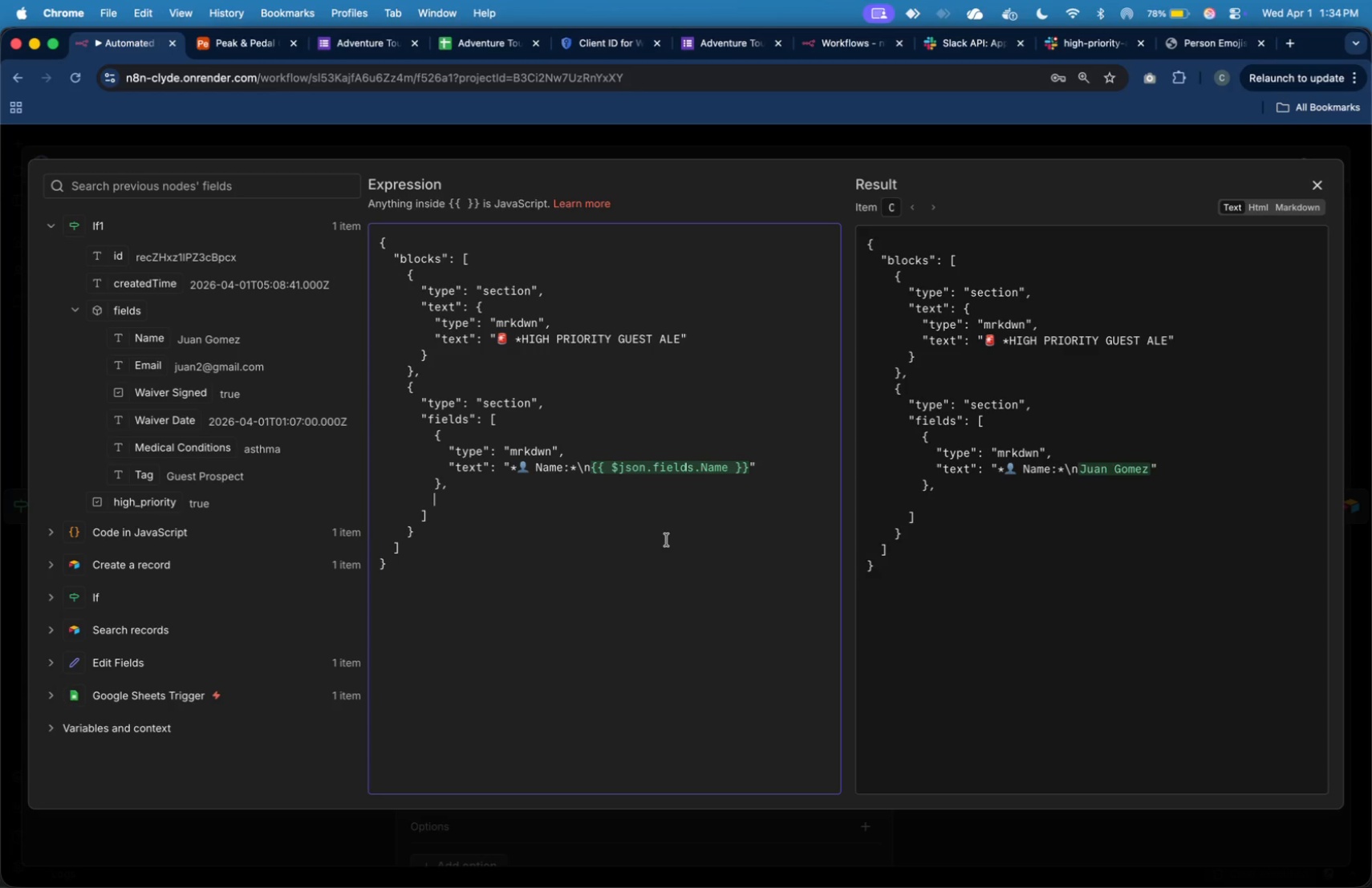 
wait(16.43)
 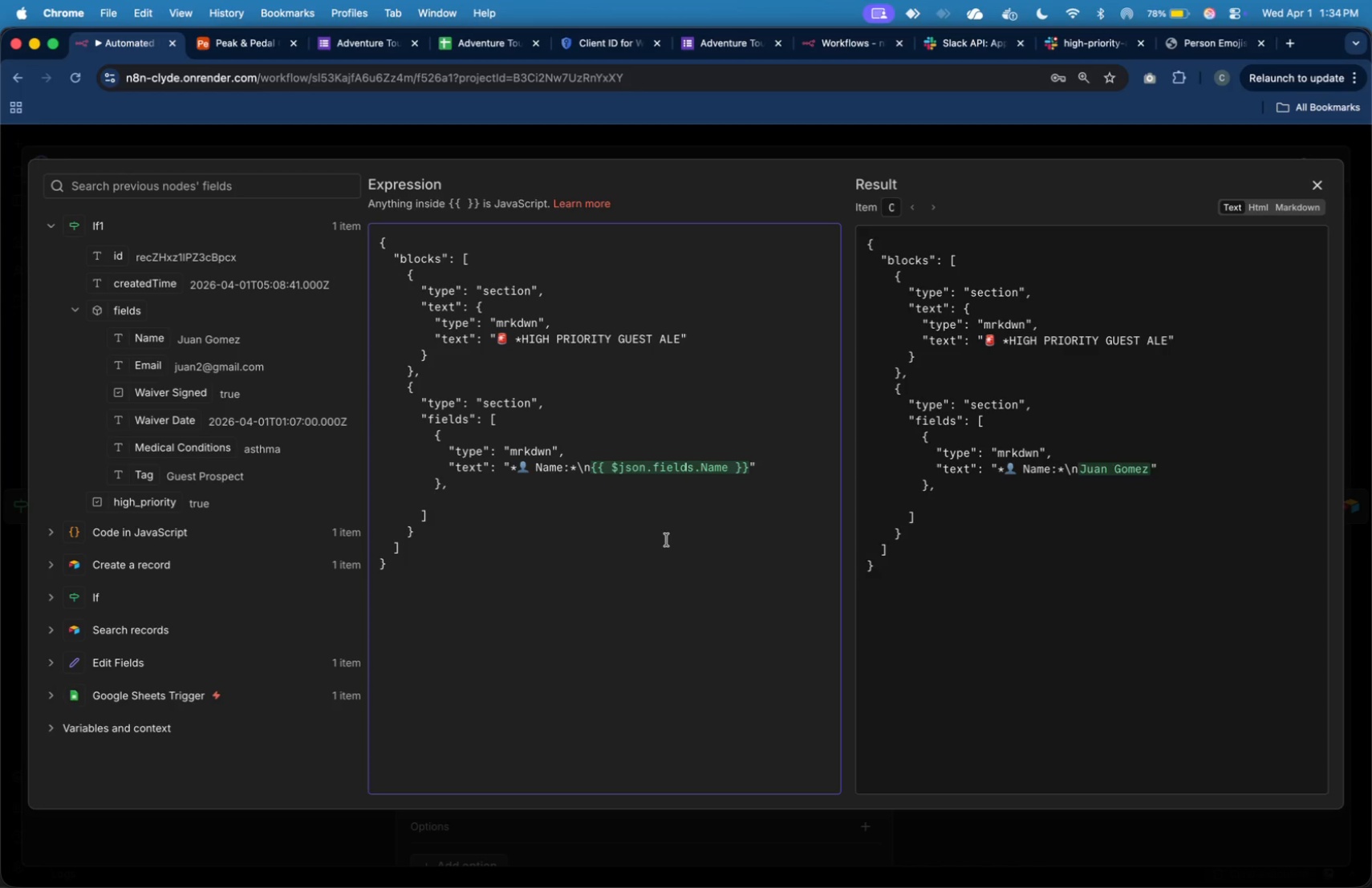 
key(Shift+BracketLeft)
 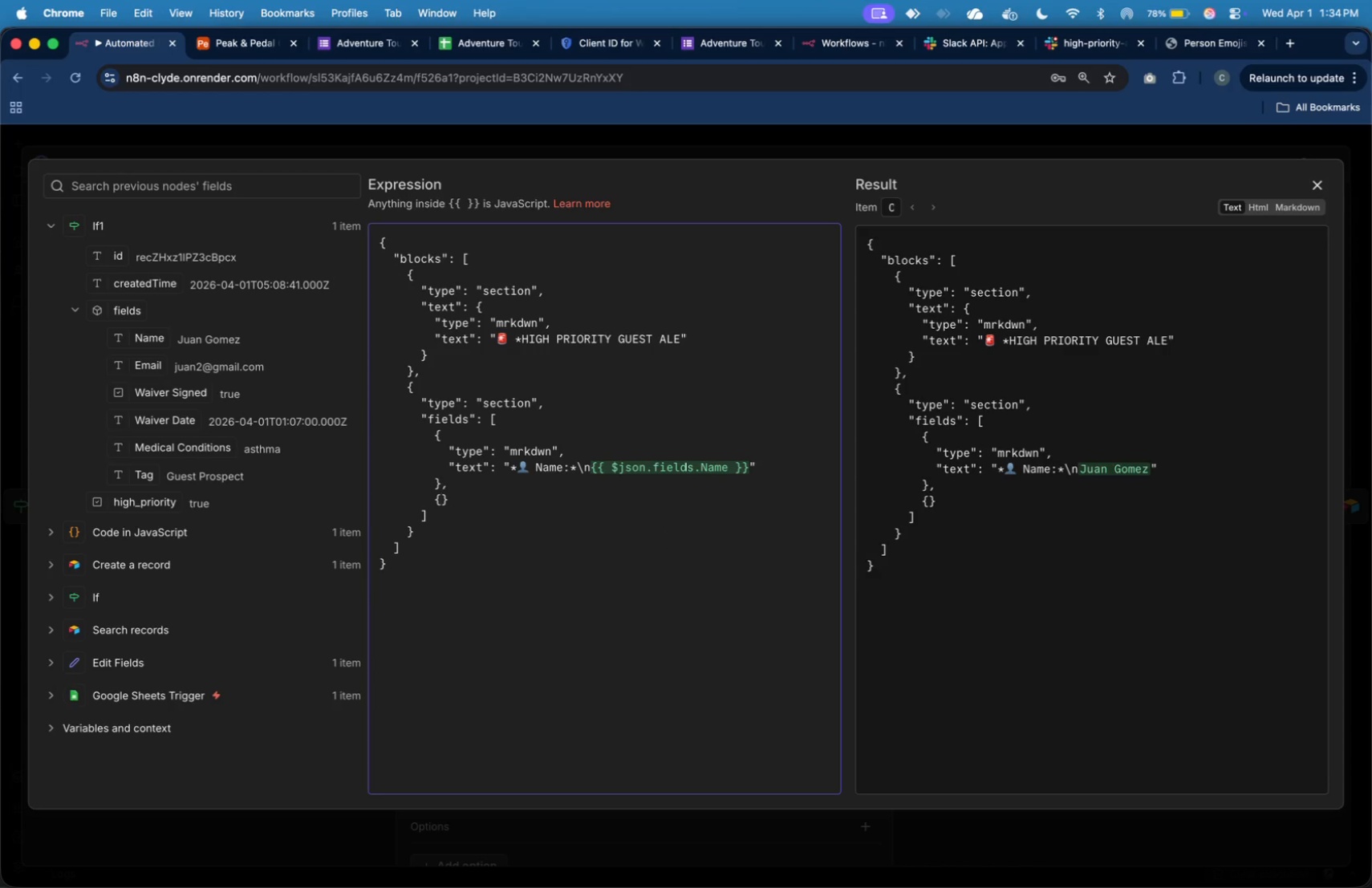 
key(Enter)
 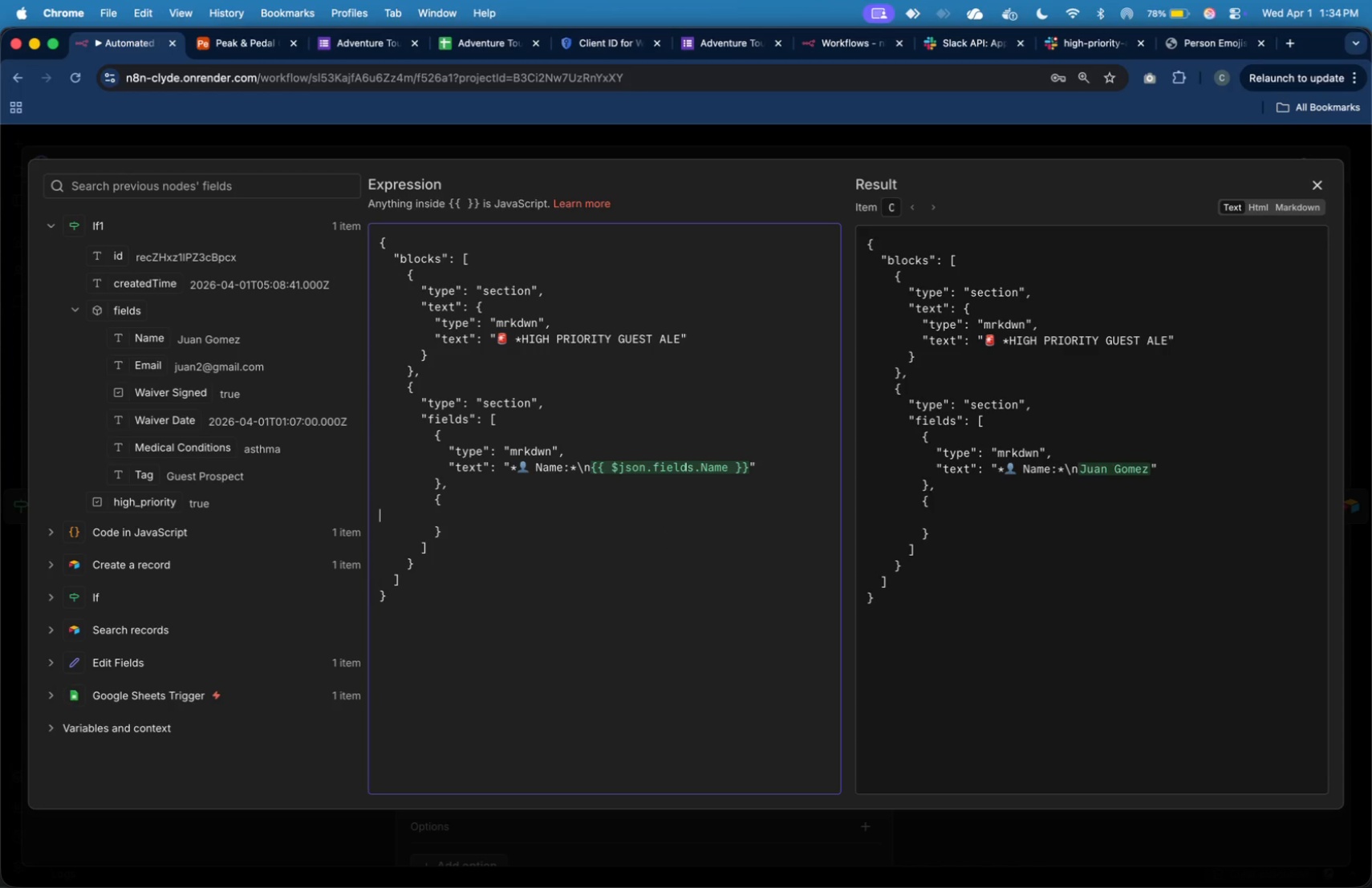 
key(Tab)
 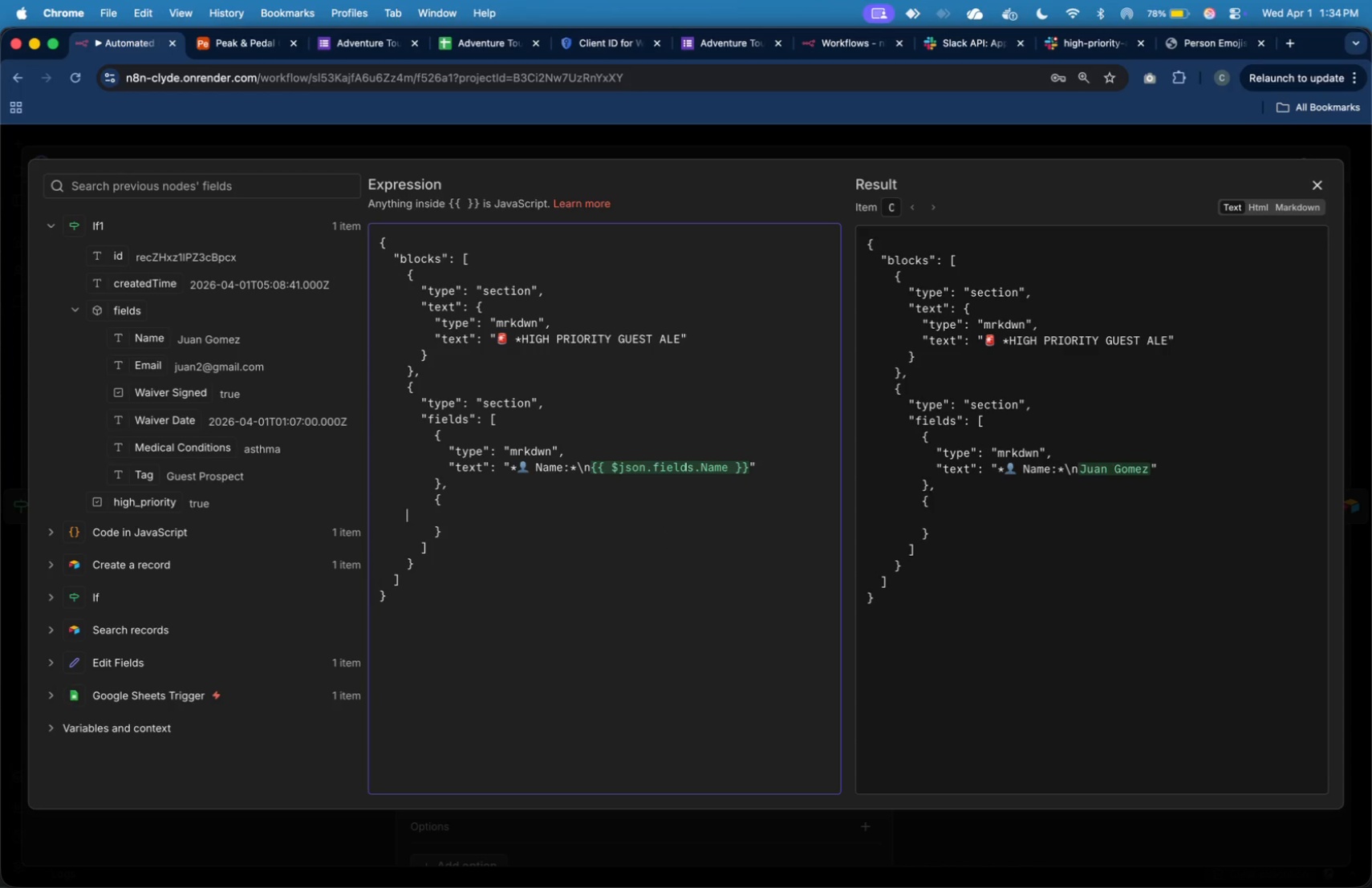 
key(Tab)
 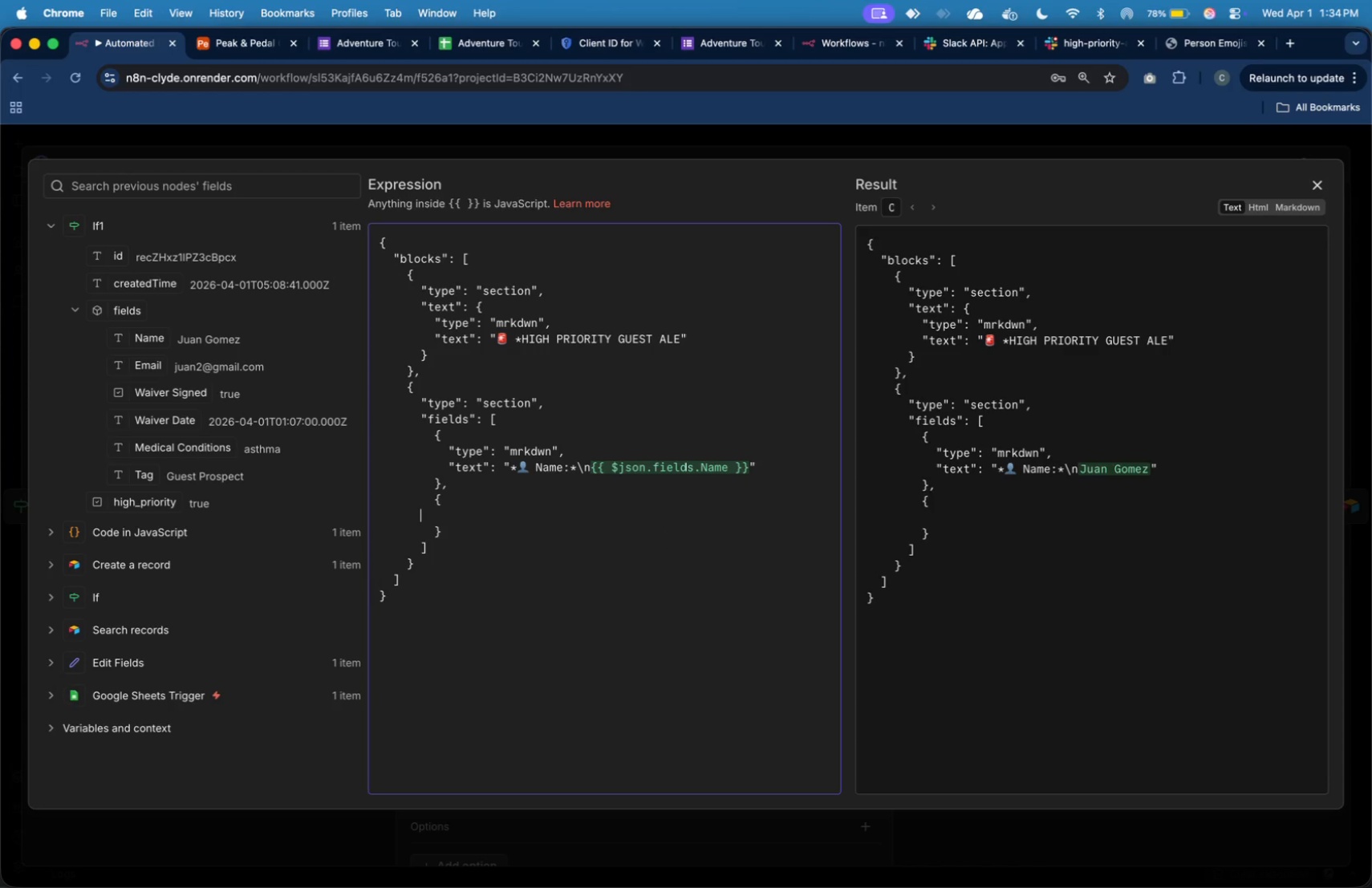 
key(Tab)
 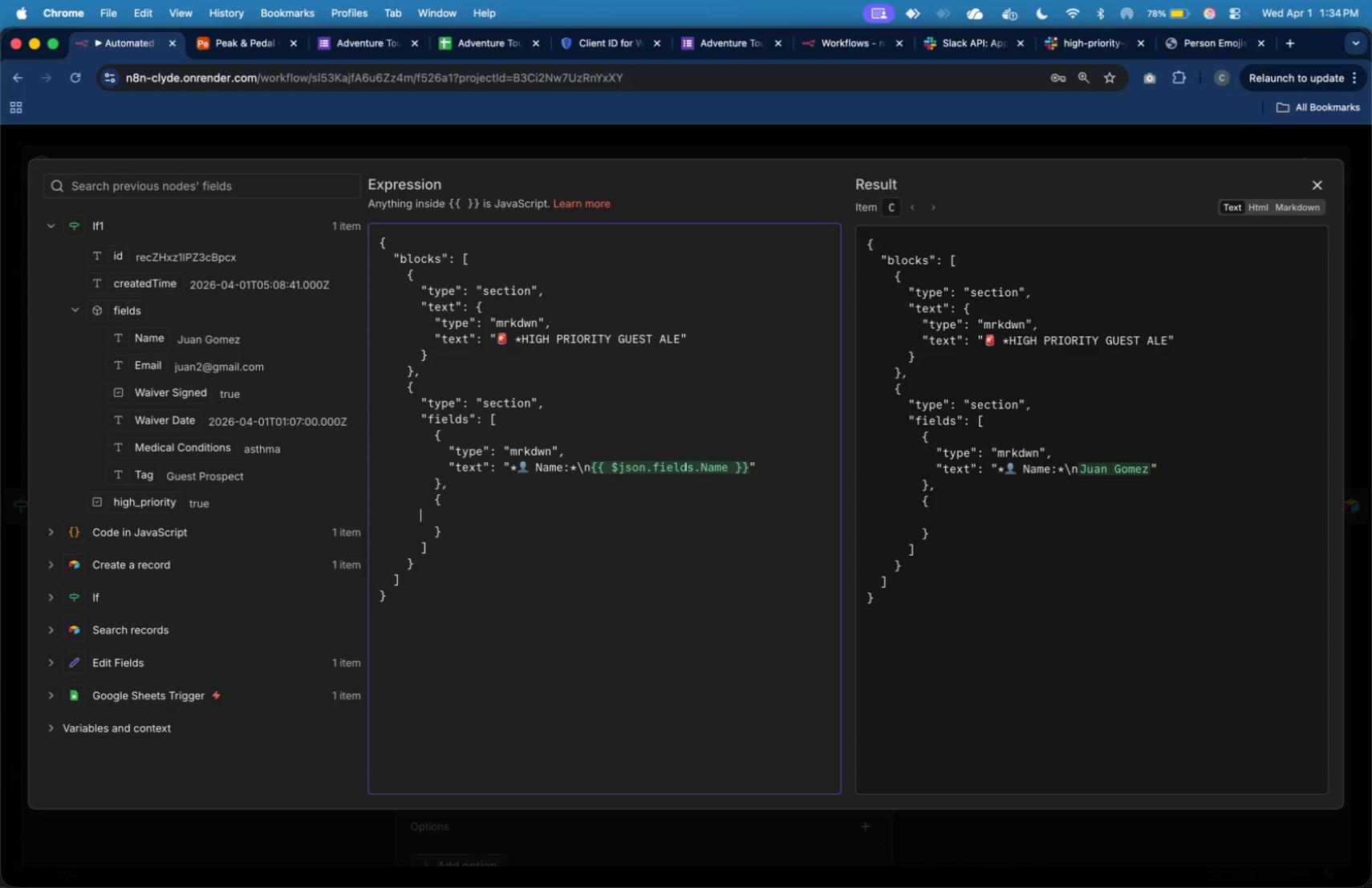 
key(Tab)
 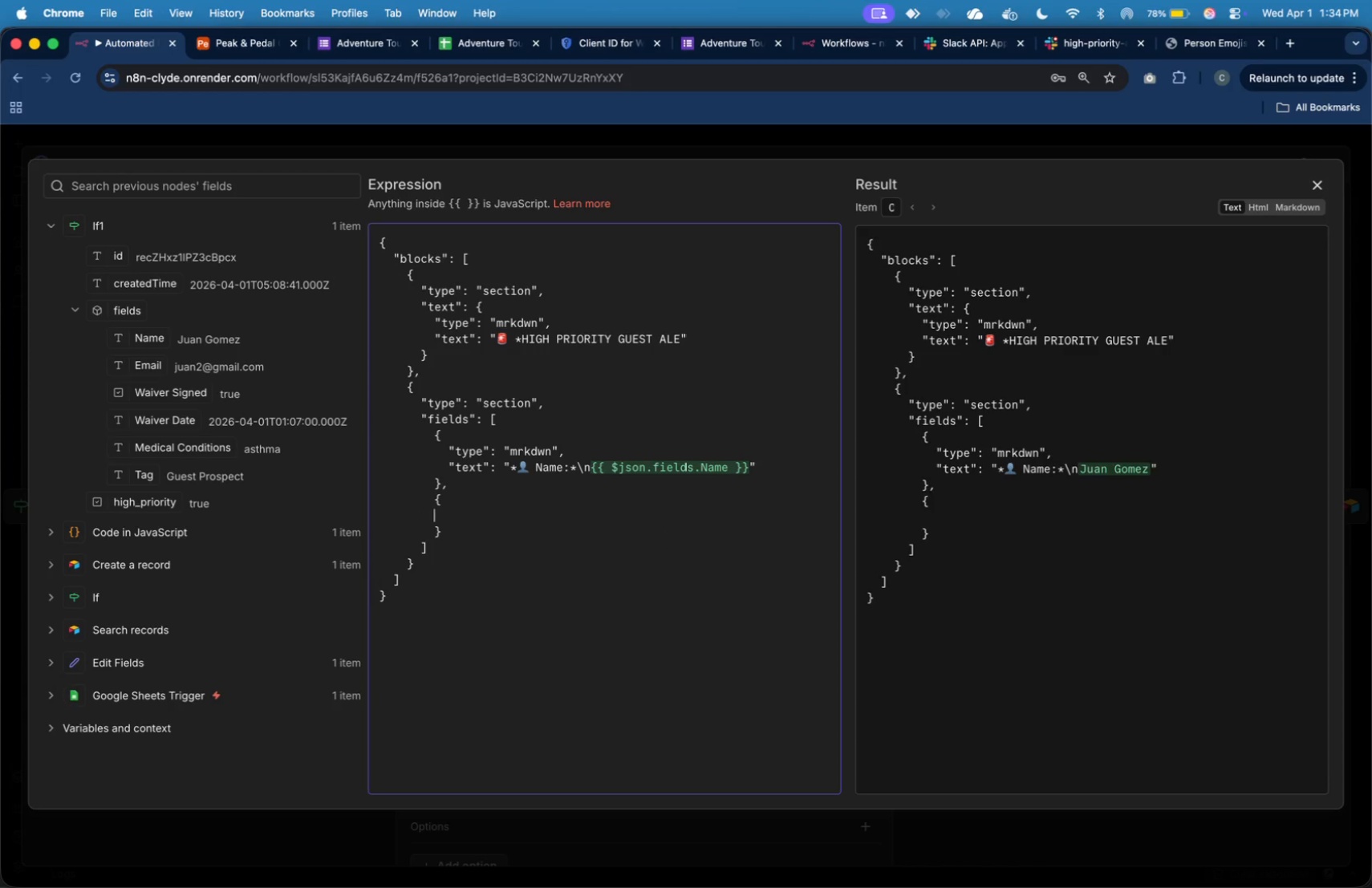 
key(Tab)
 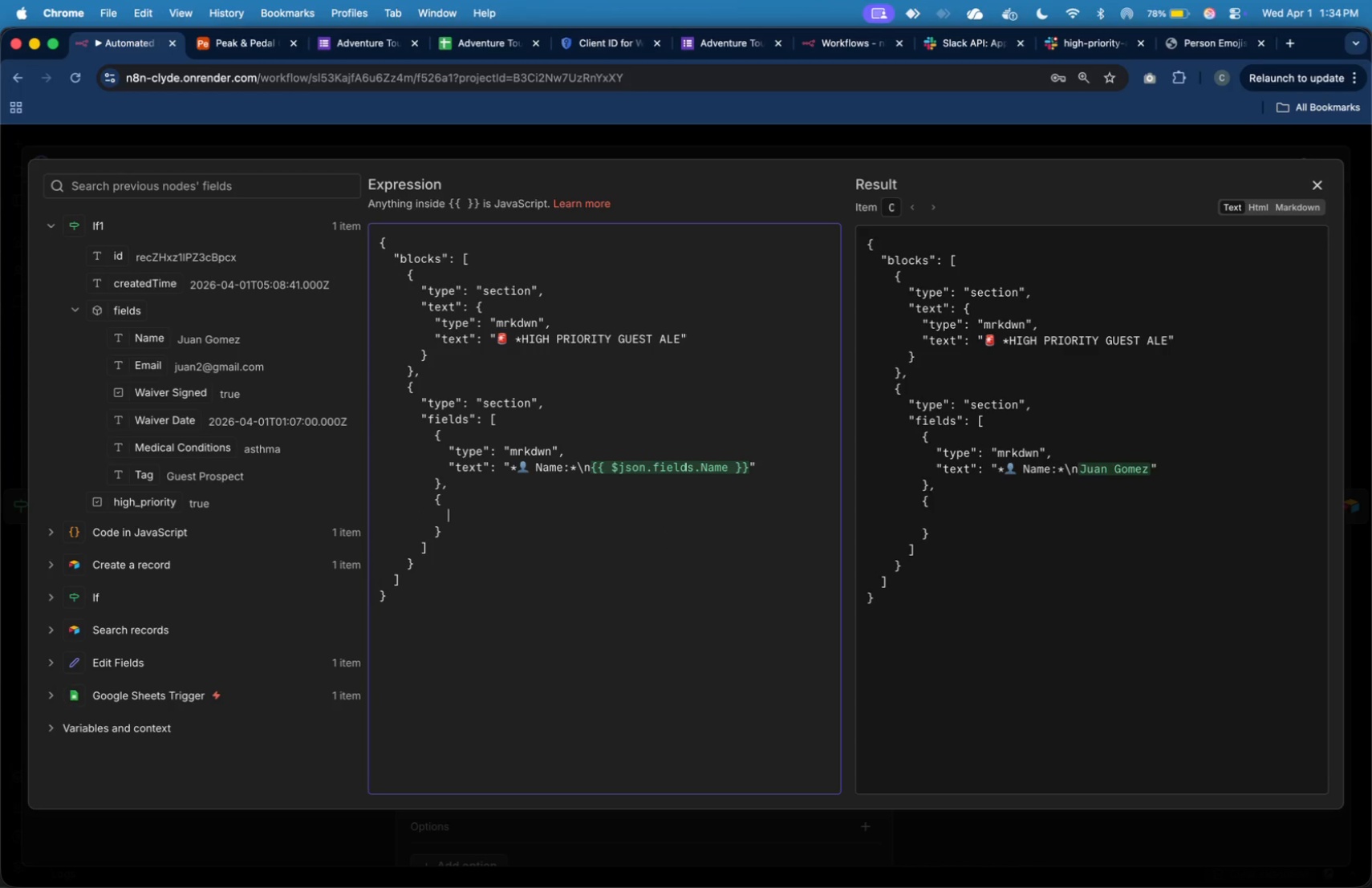 
key(Shift+Quote)
 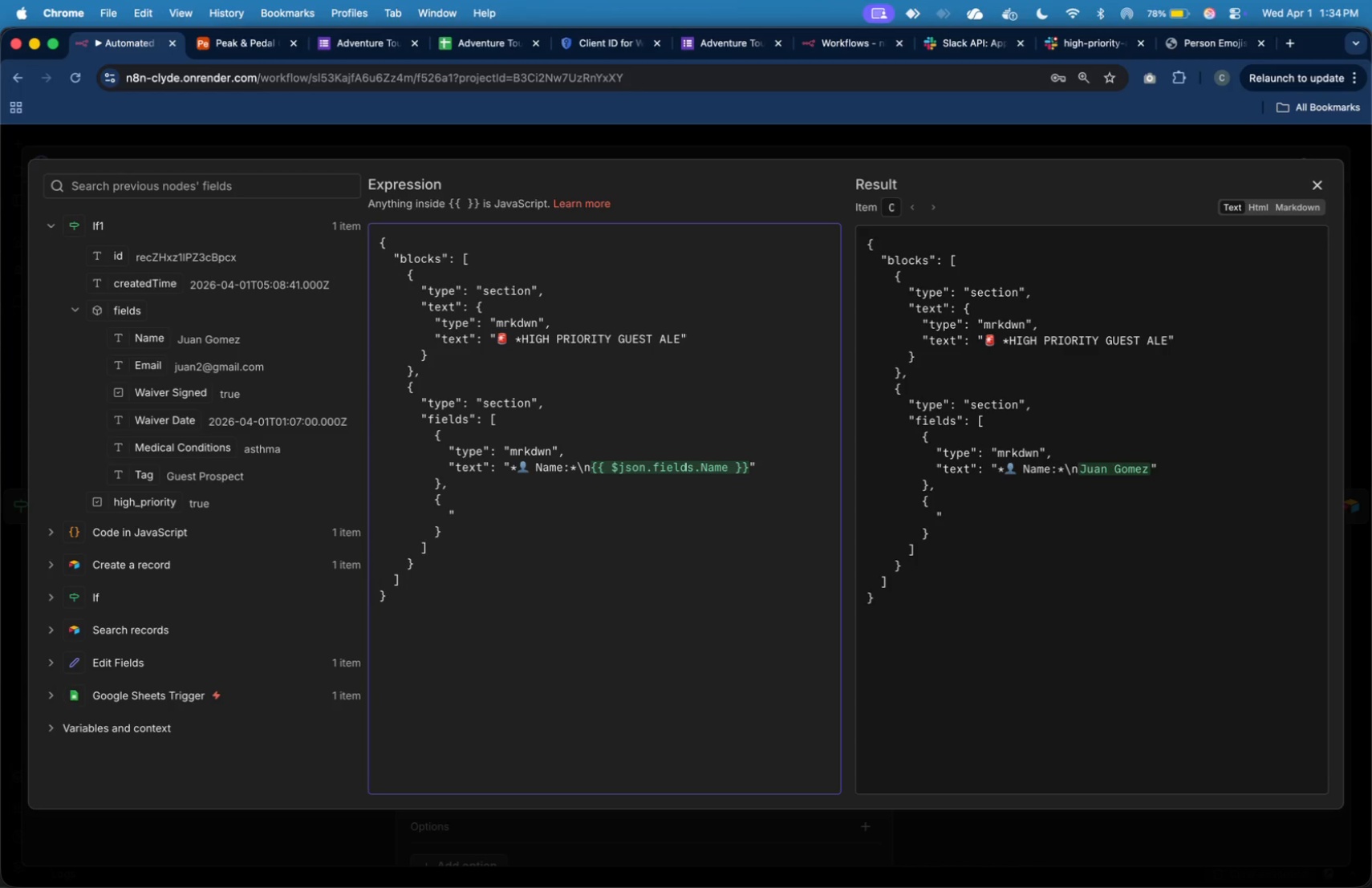 
key(Shift+Quote)
 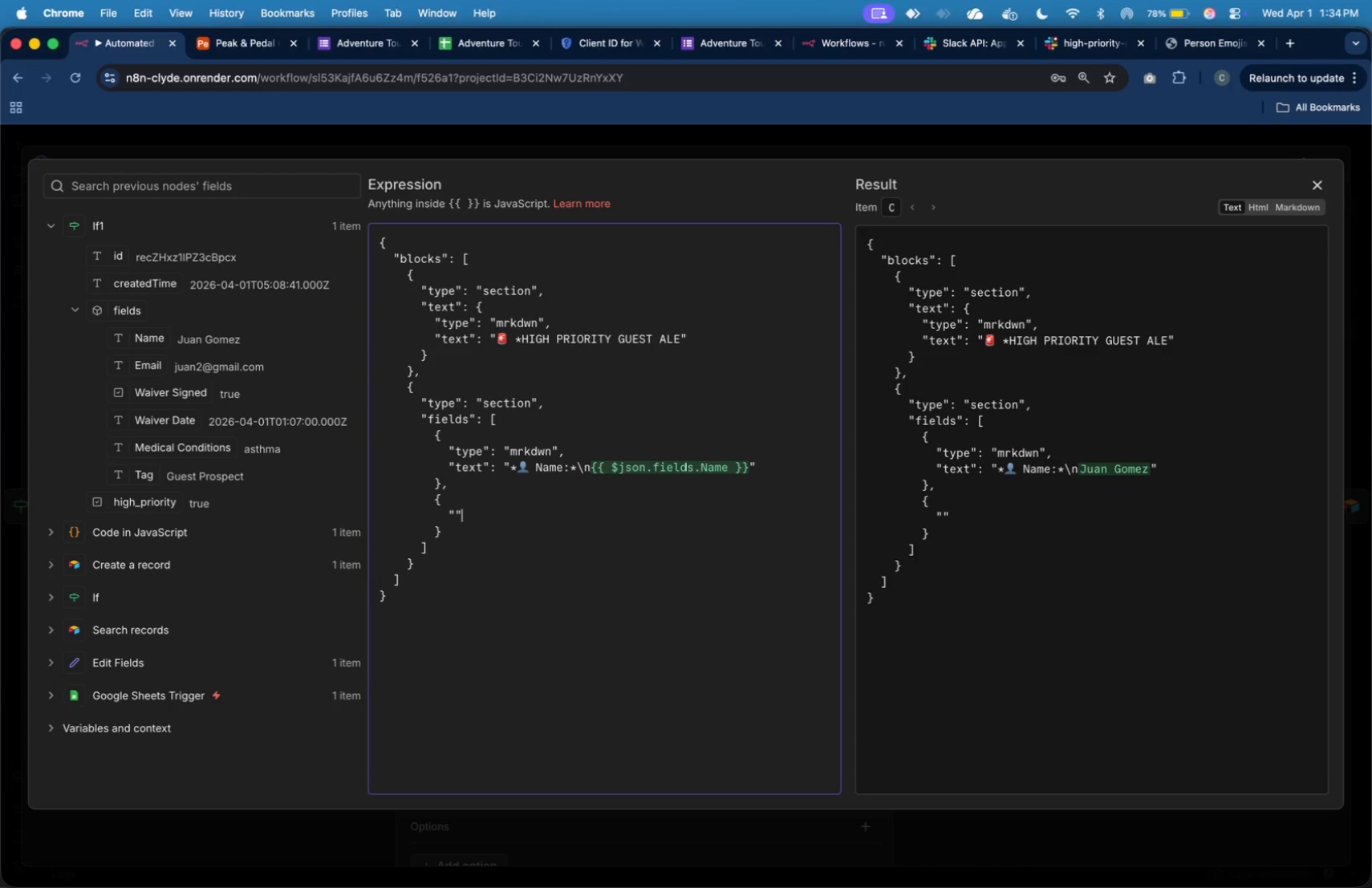 
key(ArrowLeft)
 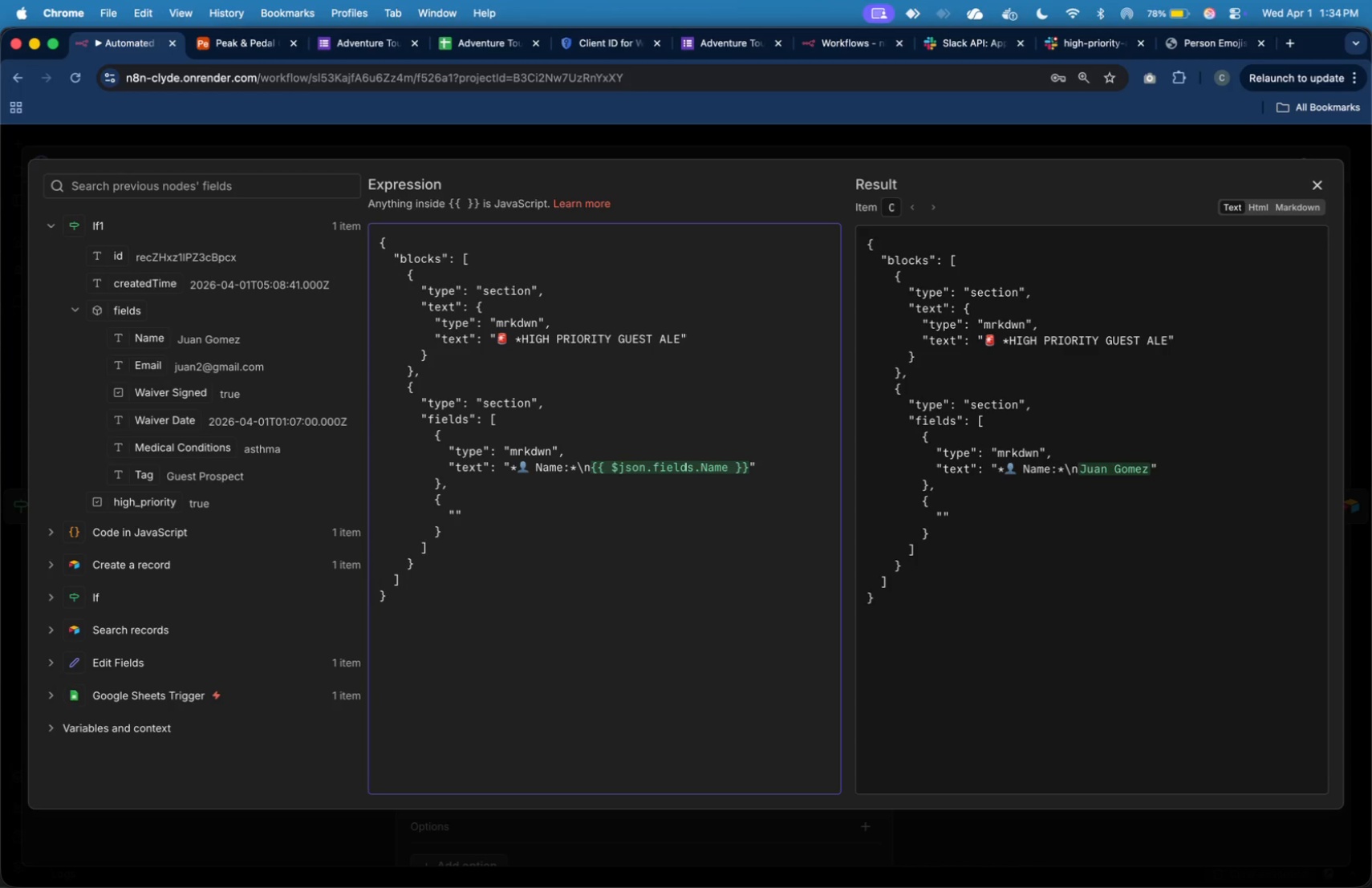 
type(type)
 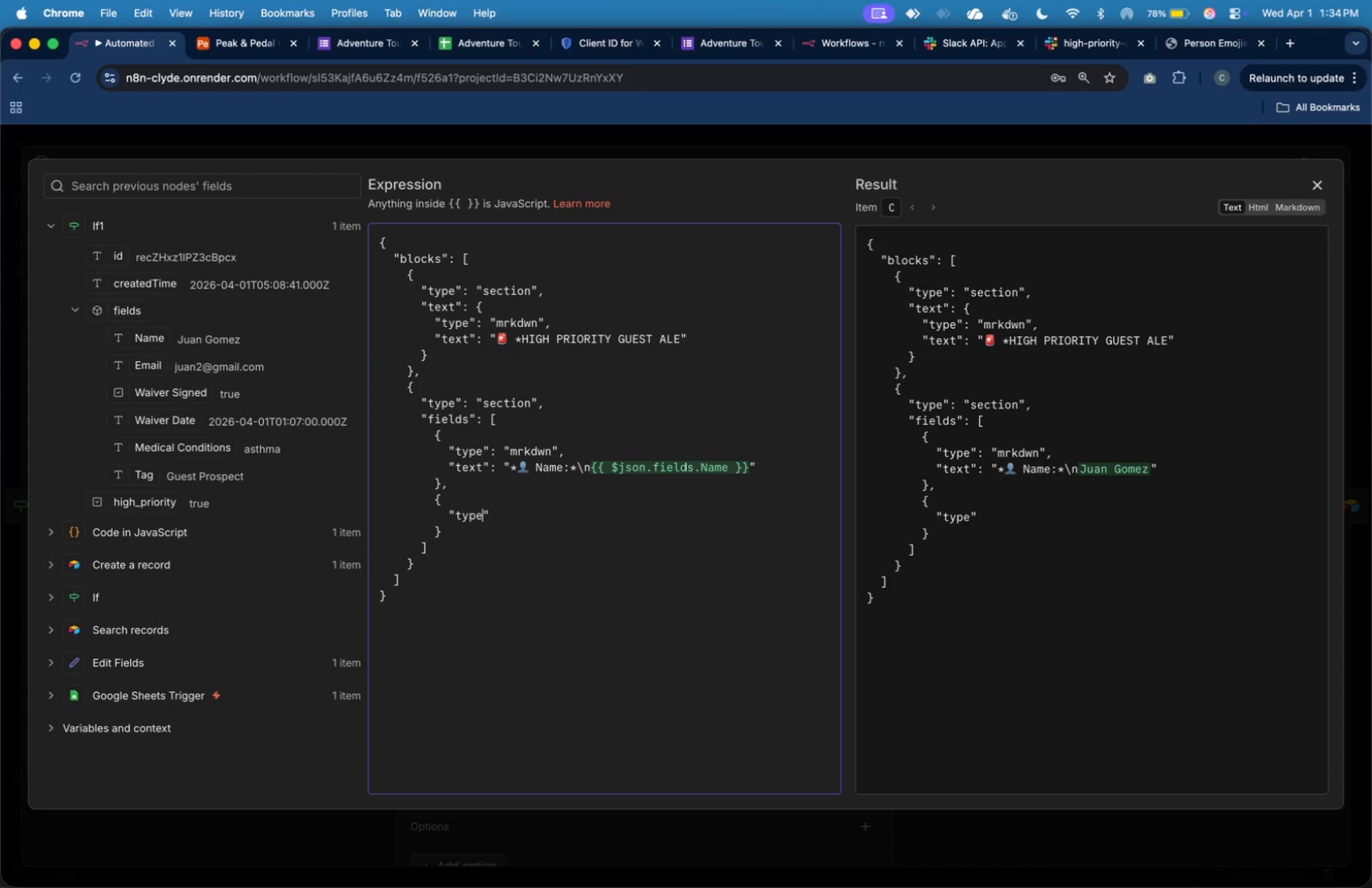 
key(ArrowRight)
 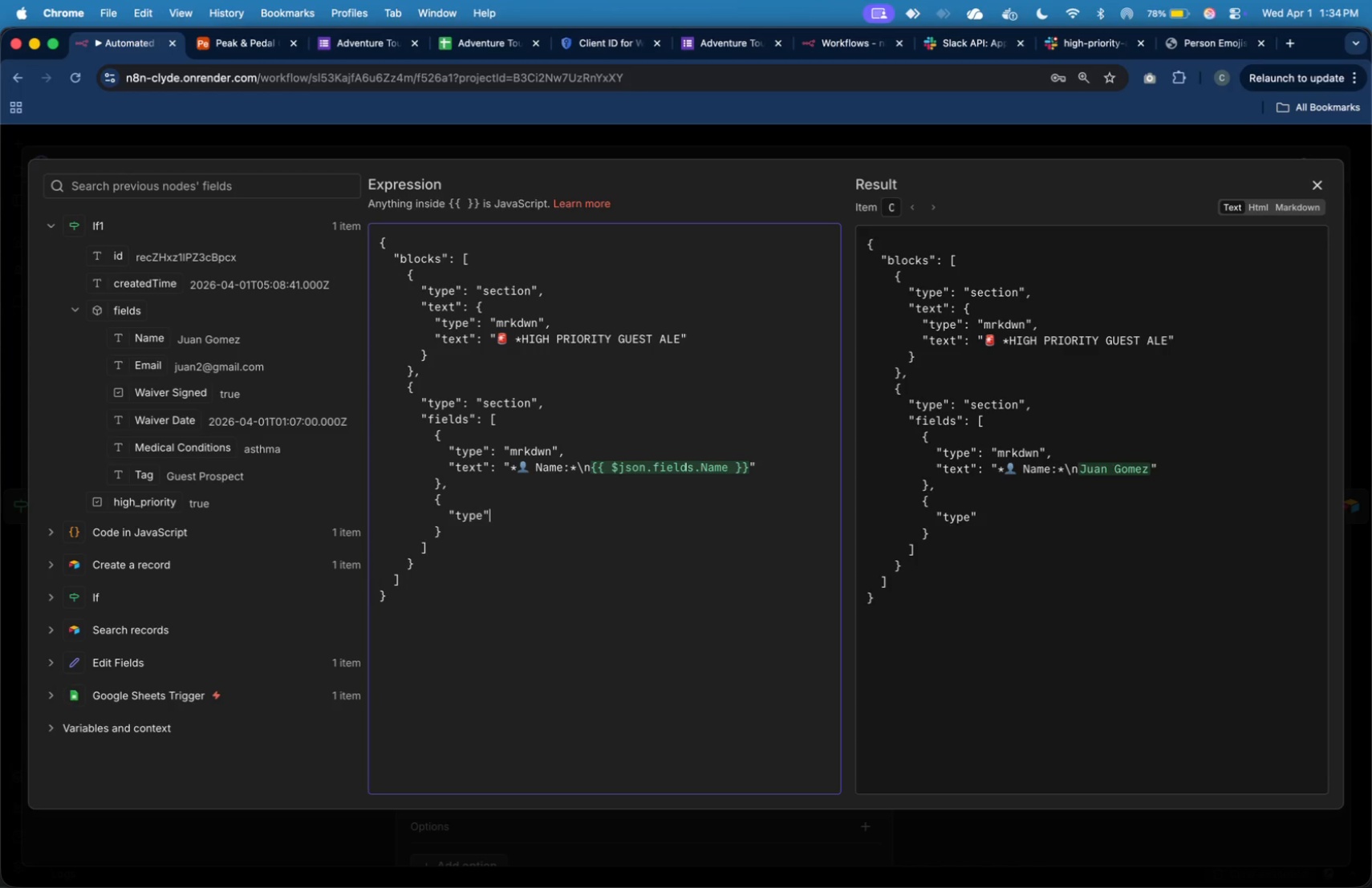 
key(Shift+Semicolon)
 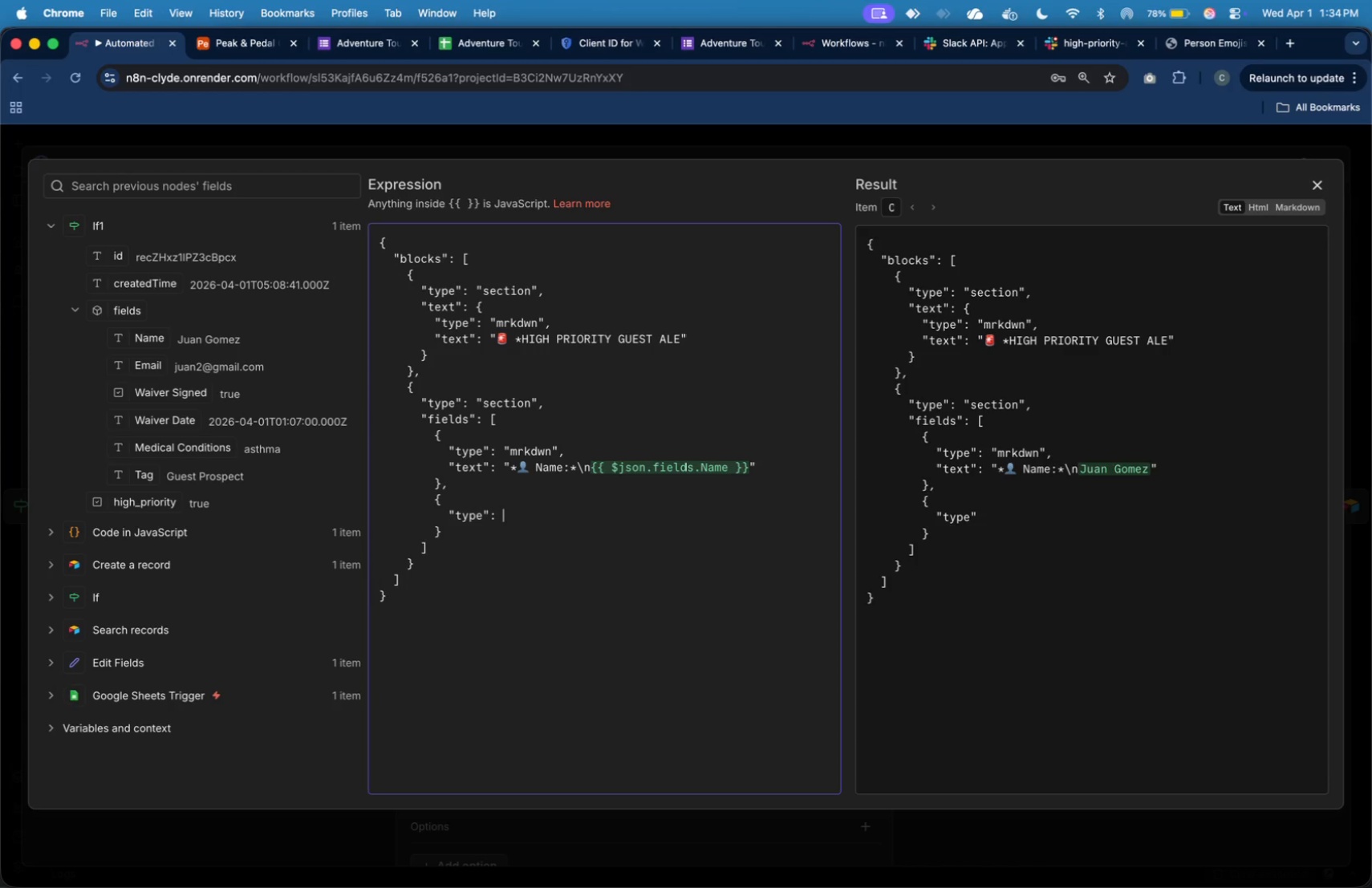 
key(Shift+Space)
 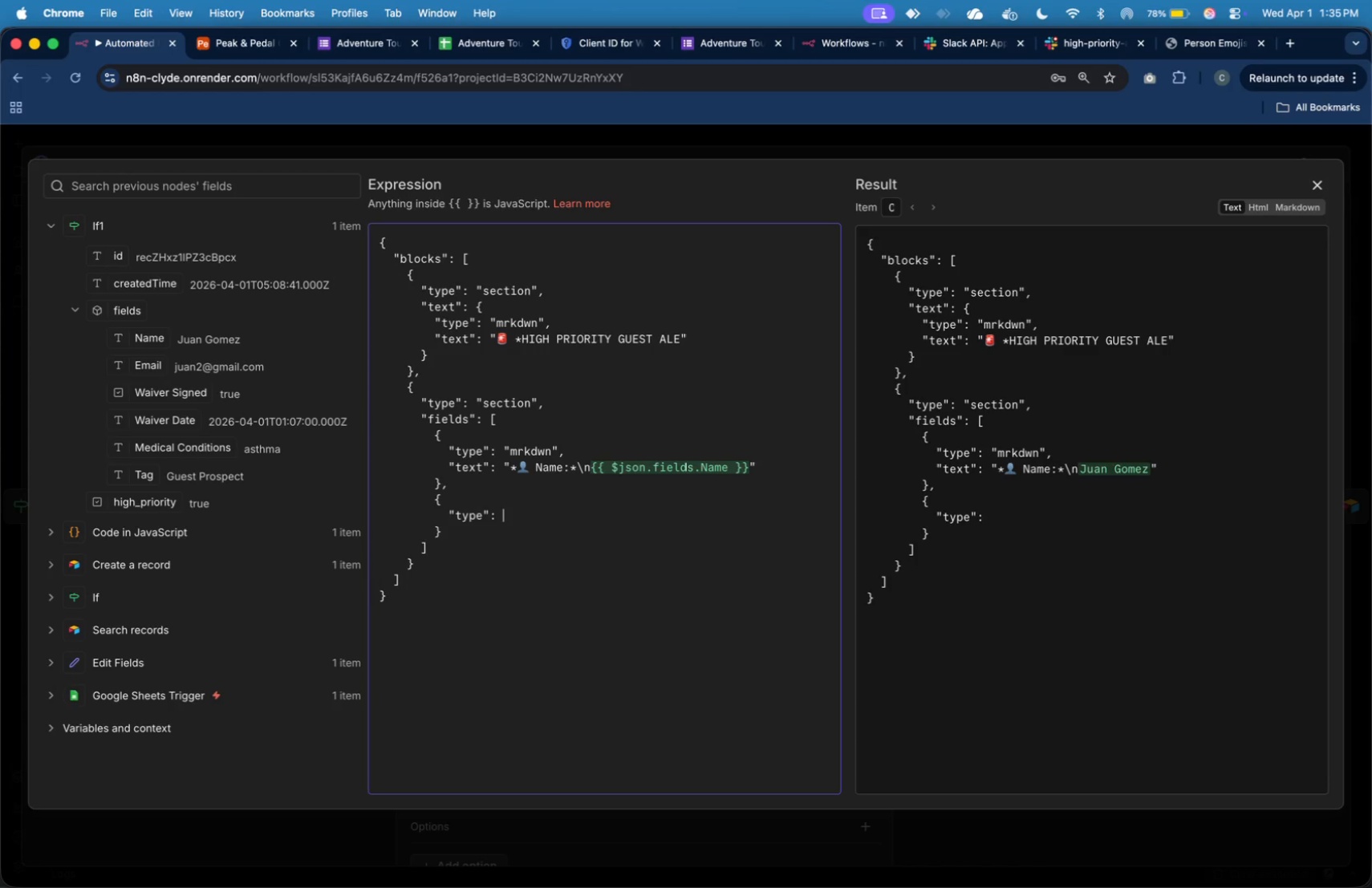 
wait(28.54)
 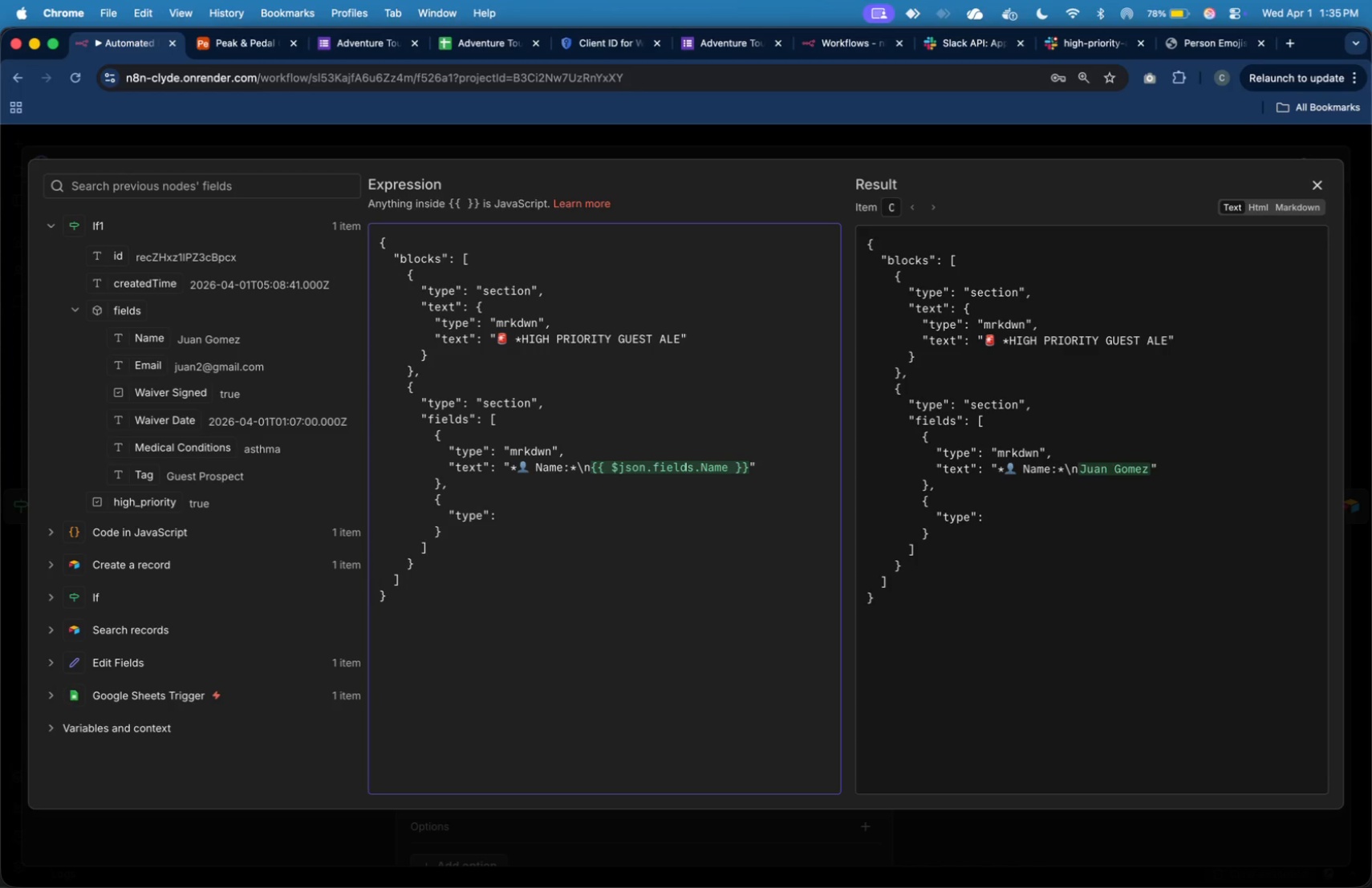 
key(Shift+Quote)
 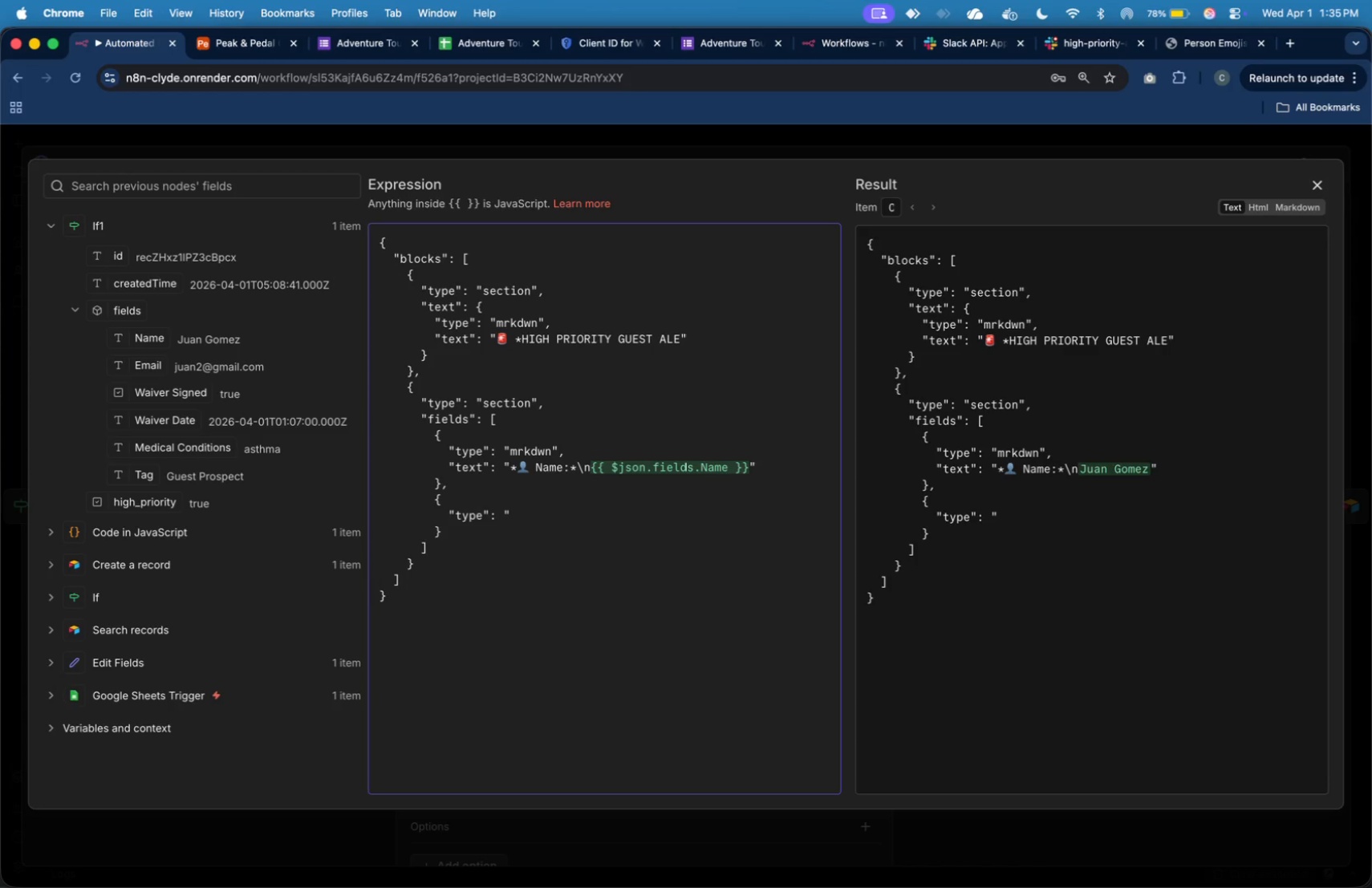 
key(Shift+ShiftRight)
 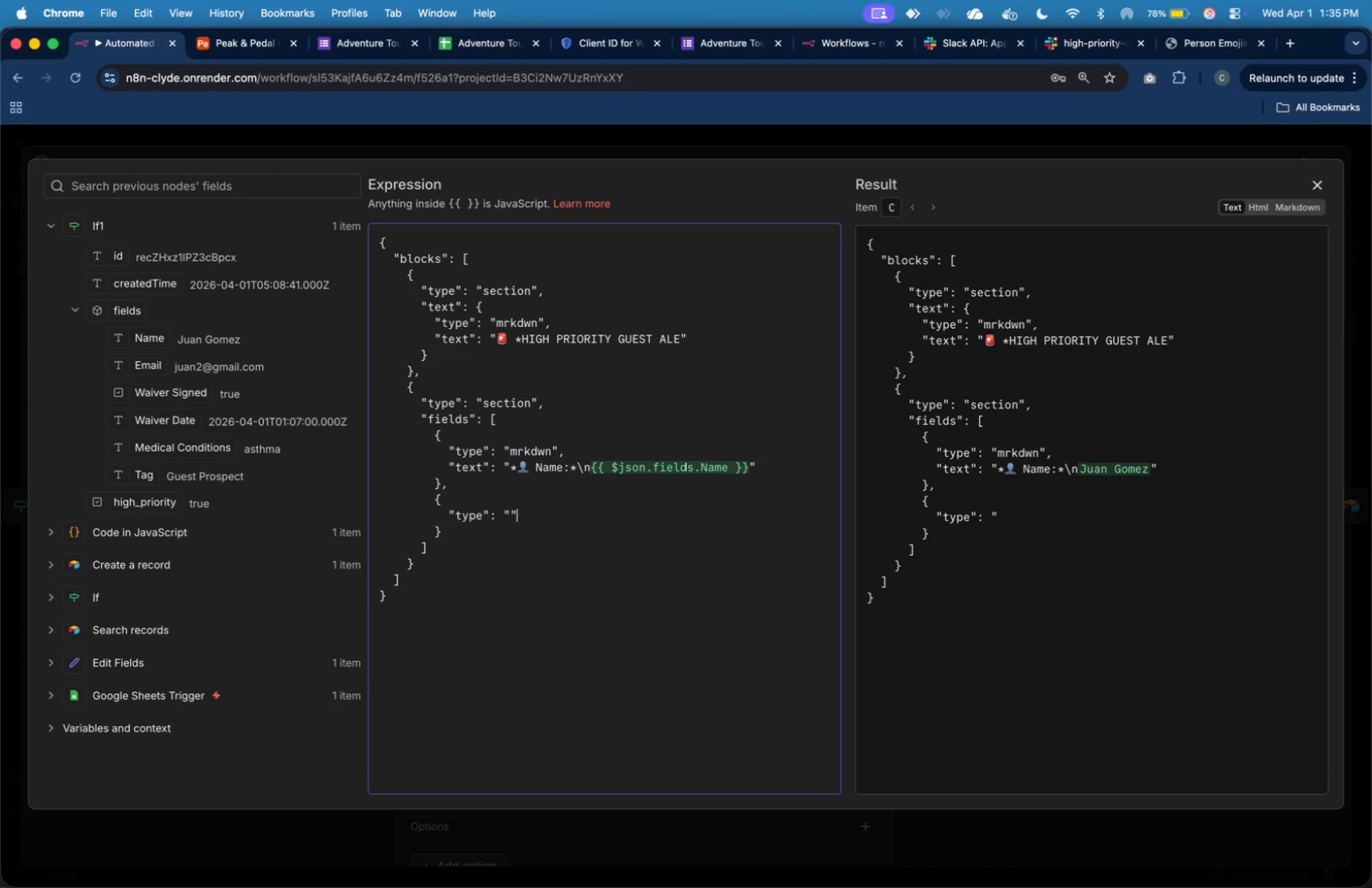 
key(Shift+Quote)
 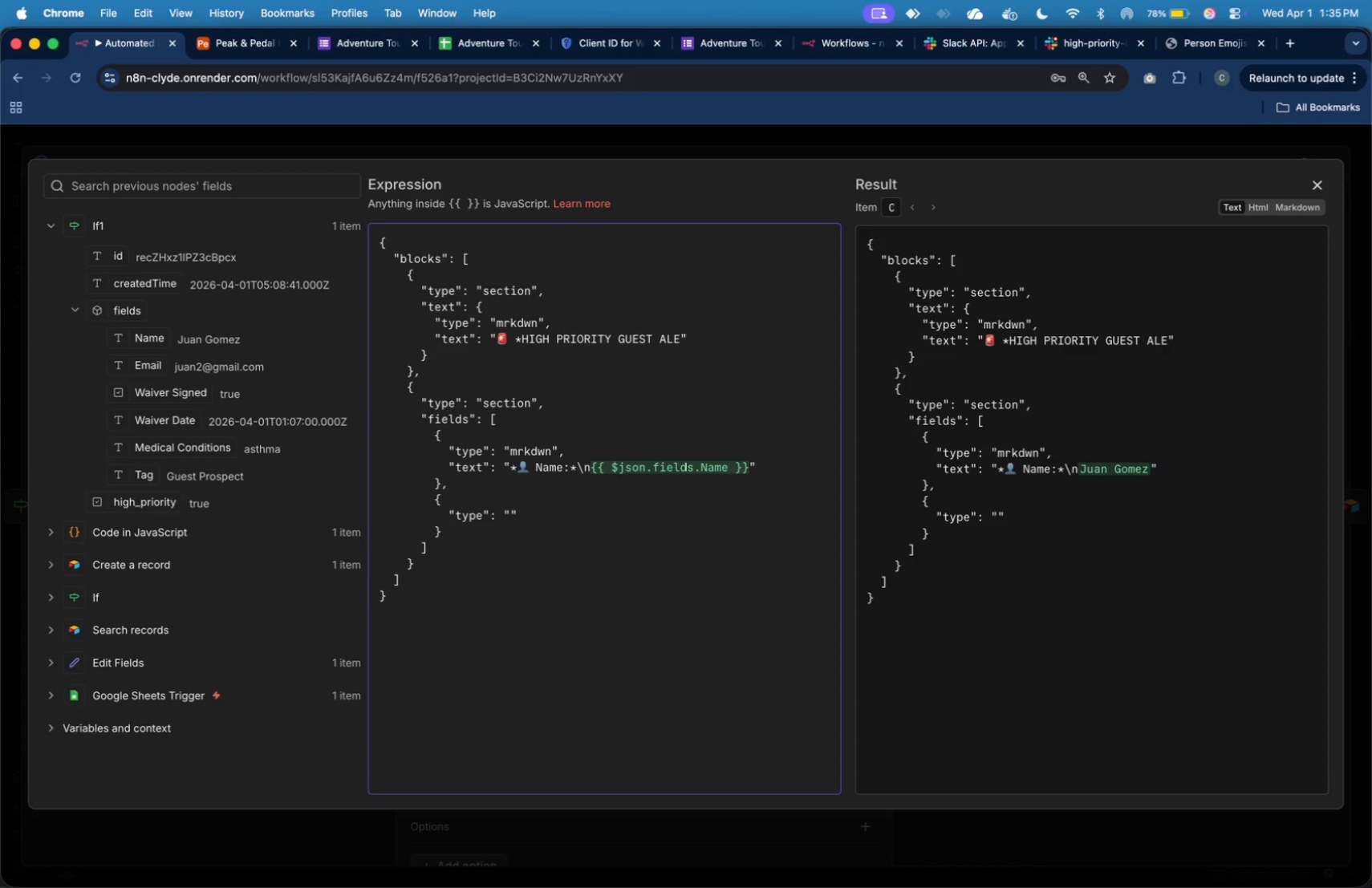 
key(ArrowLeft)
 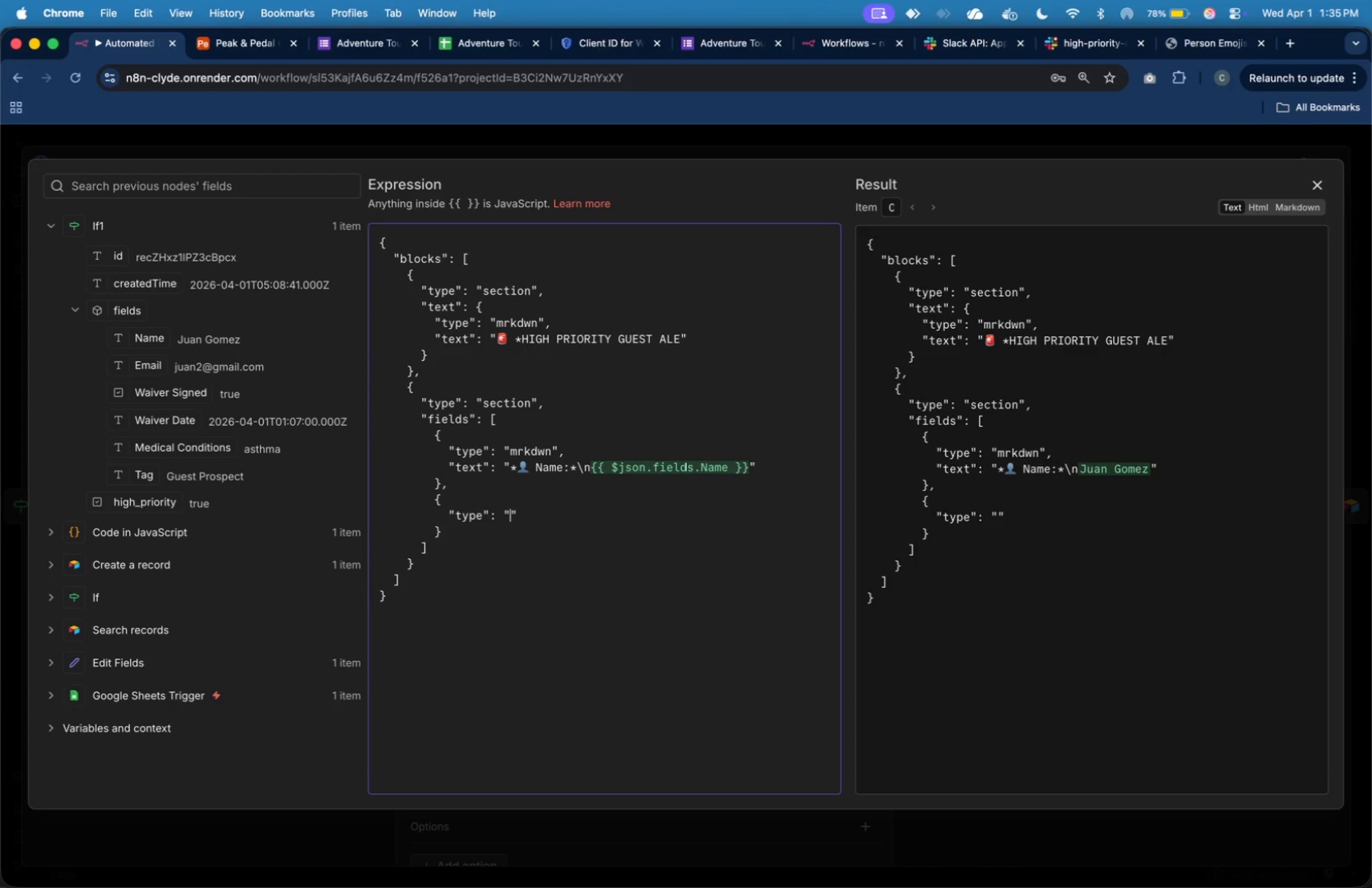 
type(mrkdwn)
 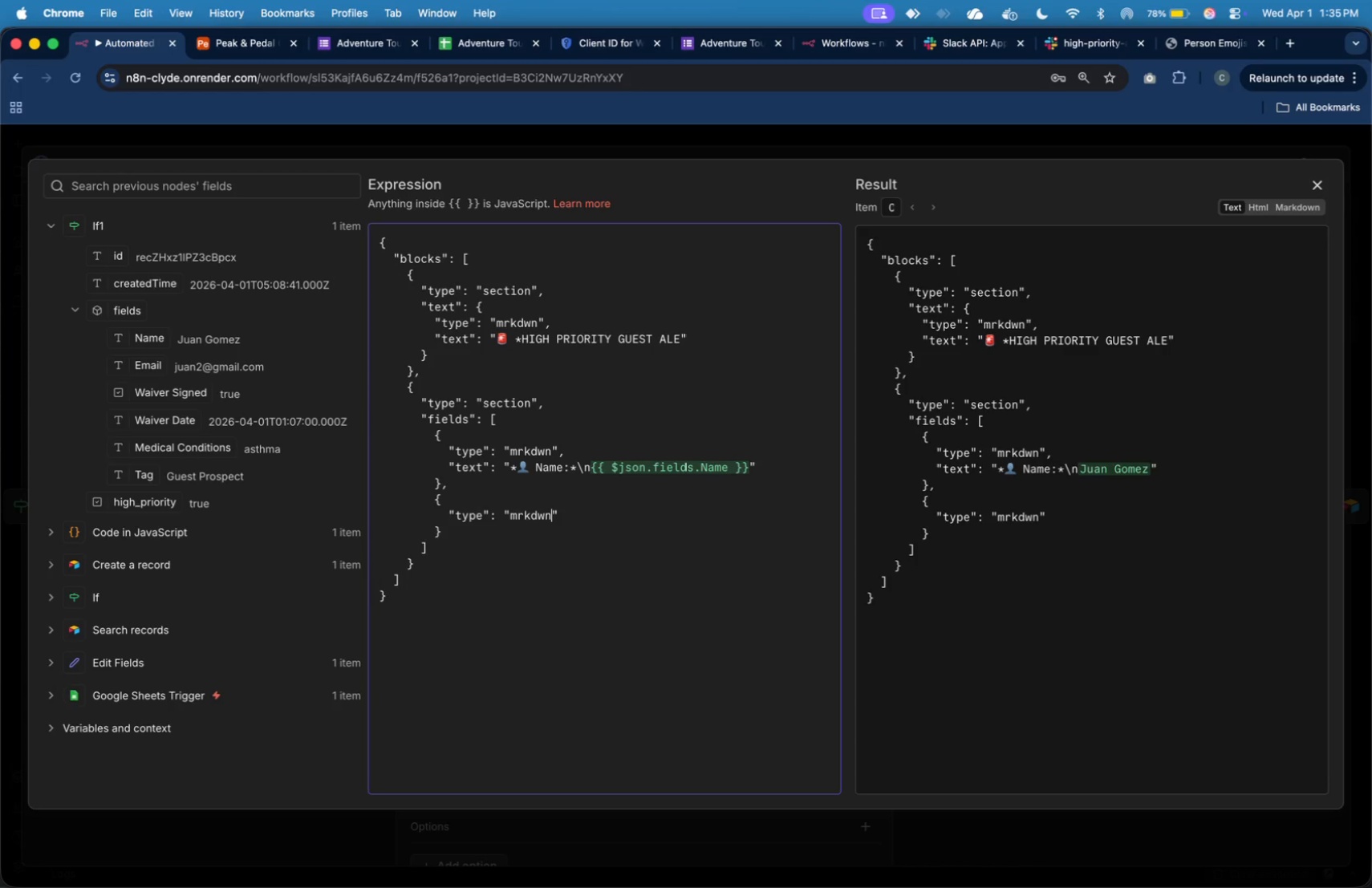 
key(ArrowRight)
 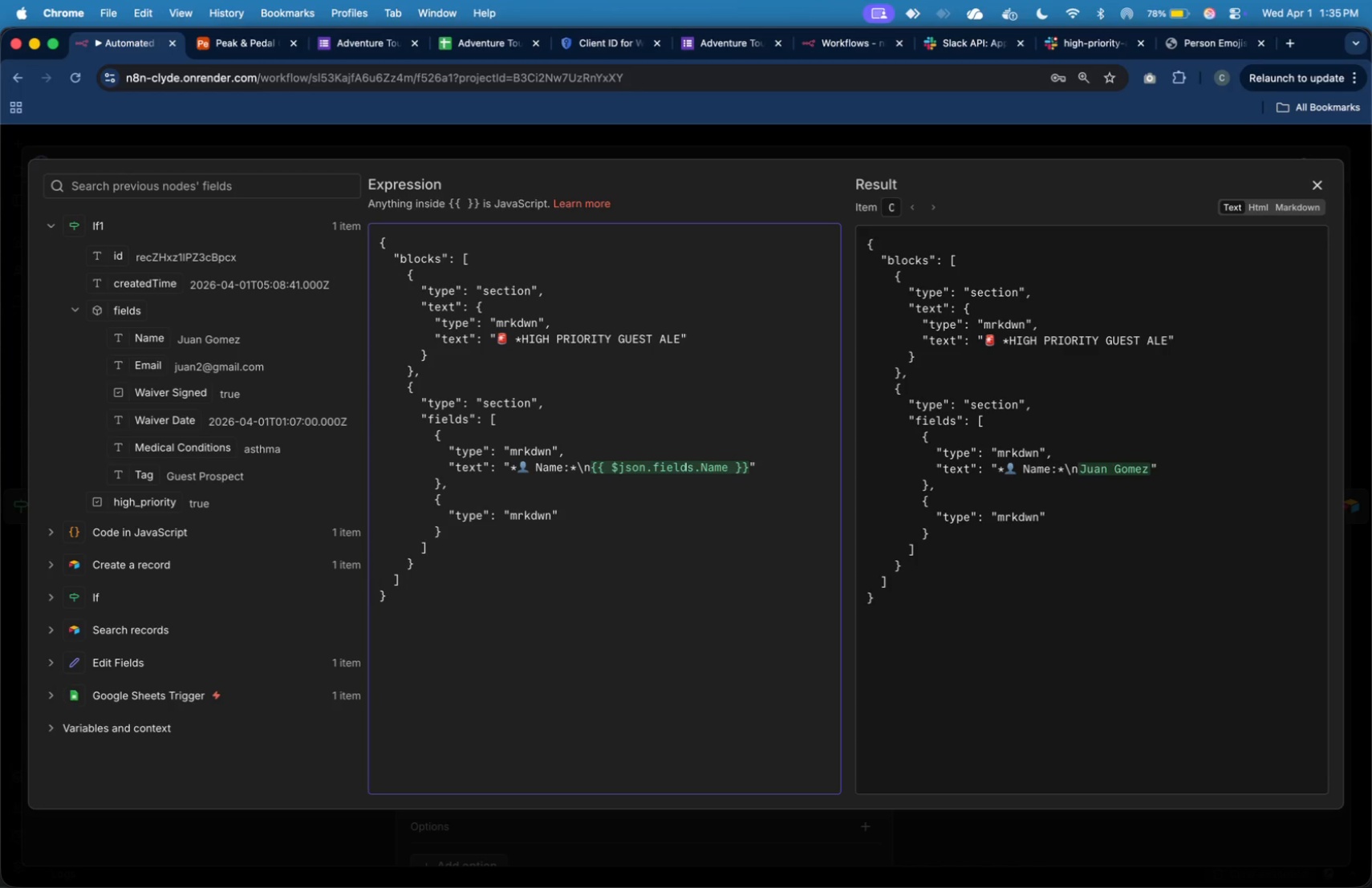 
key(Comma)
 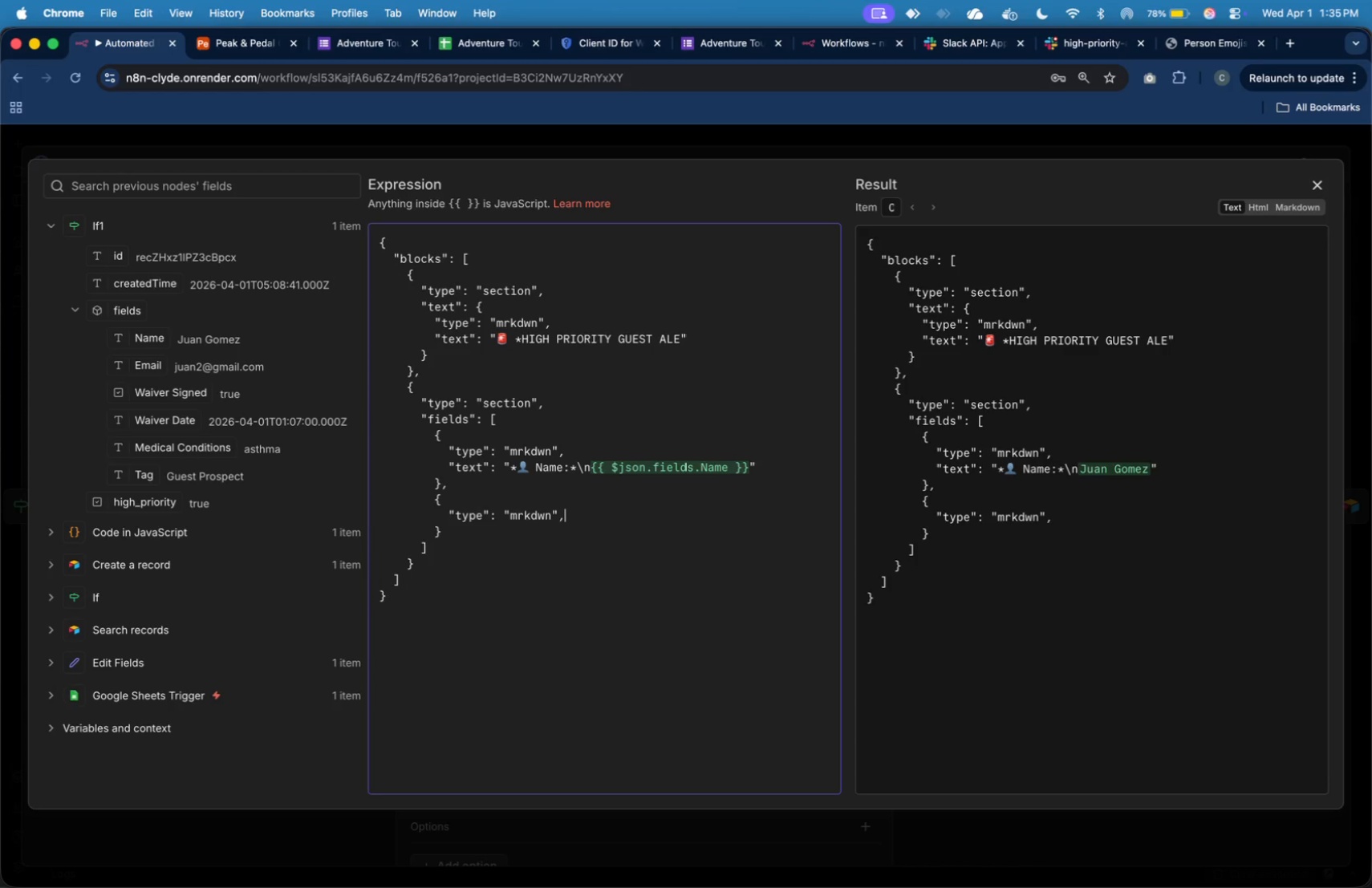 
key(Enter)
 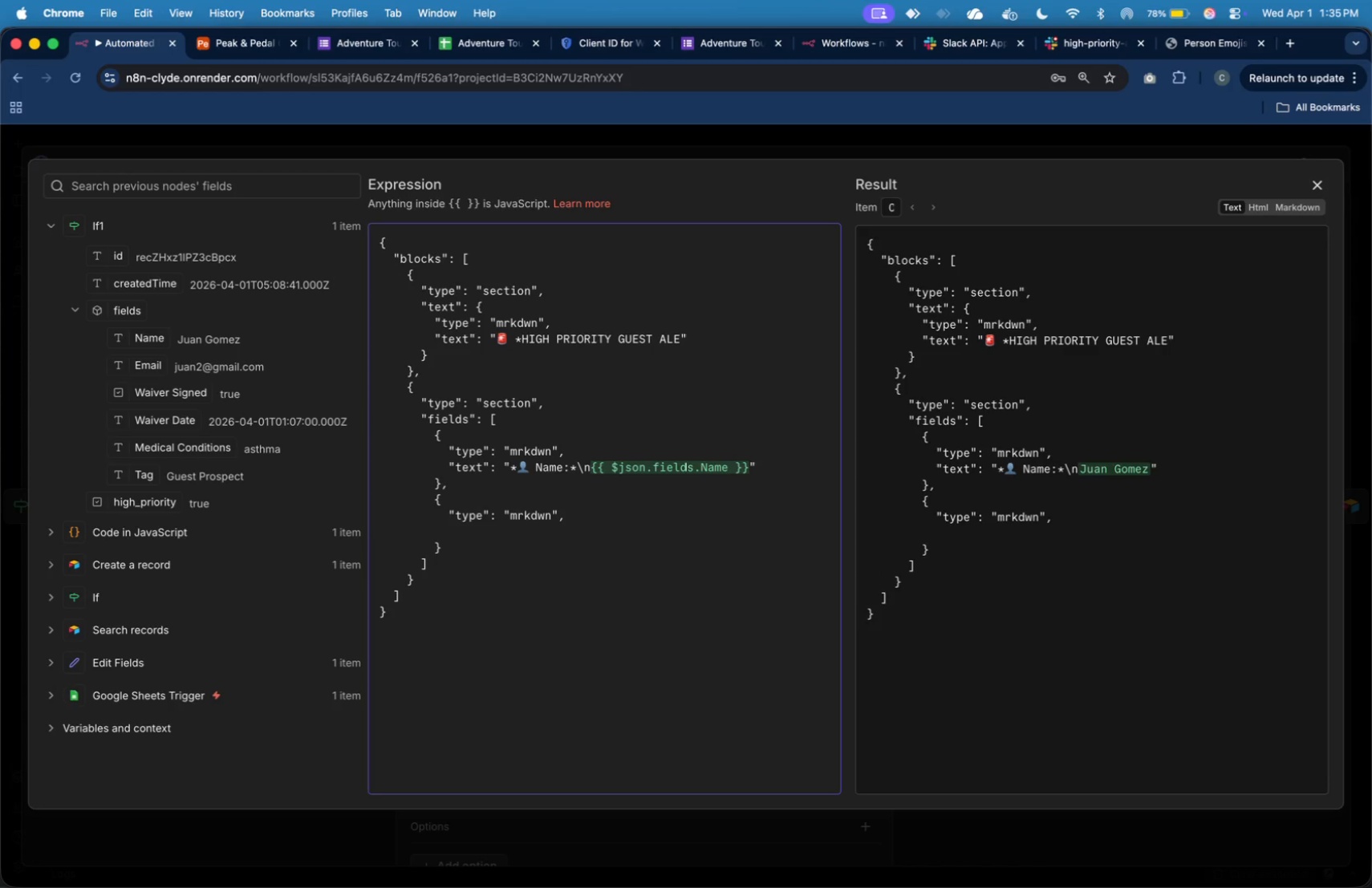 
key(Tab)
 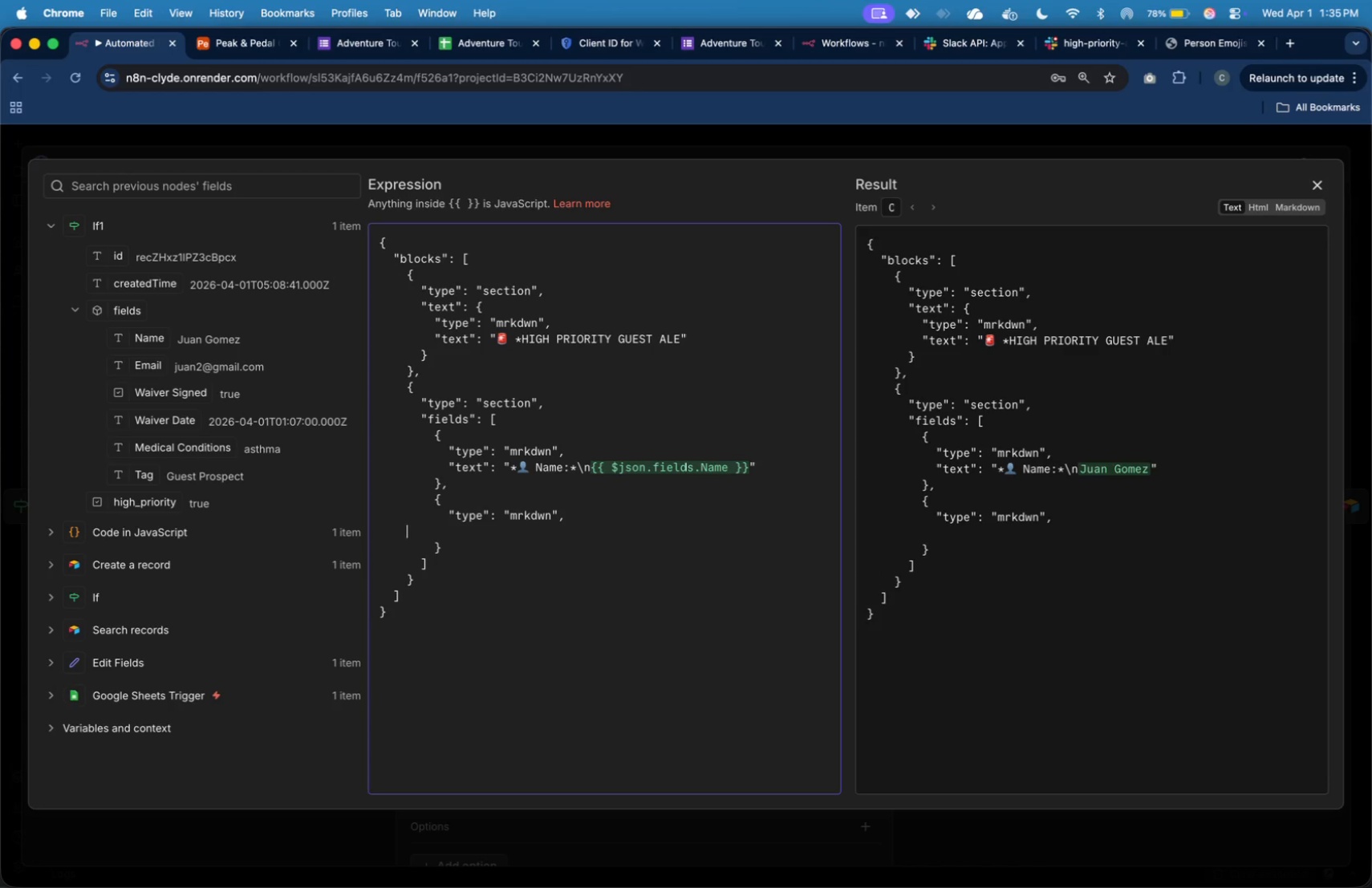 
key(Tab)
 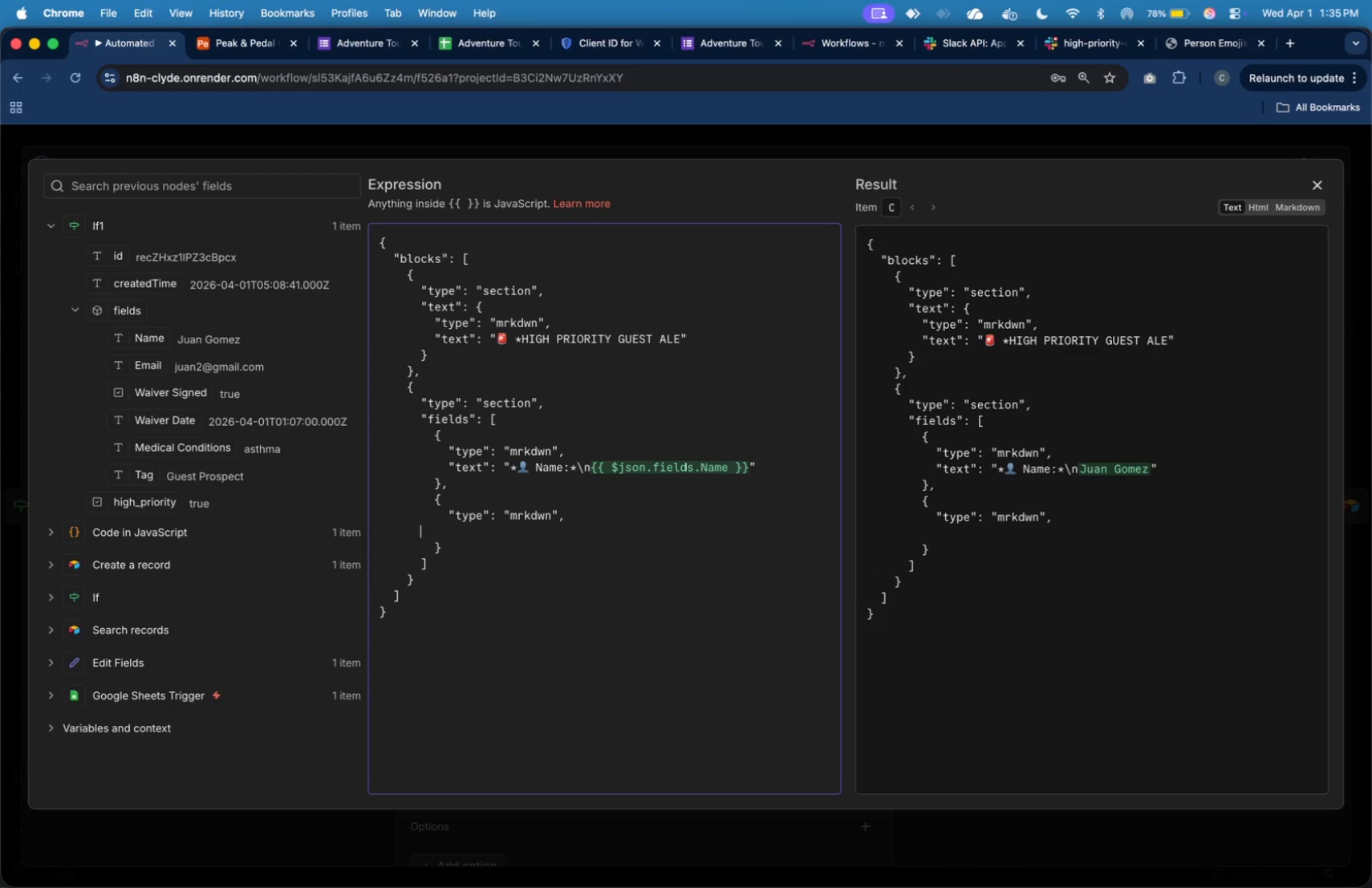 
key(Tab)
 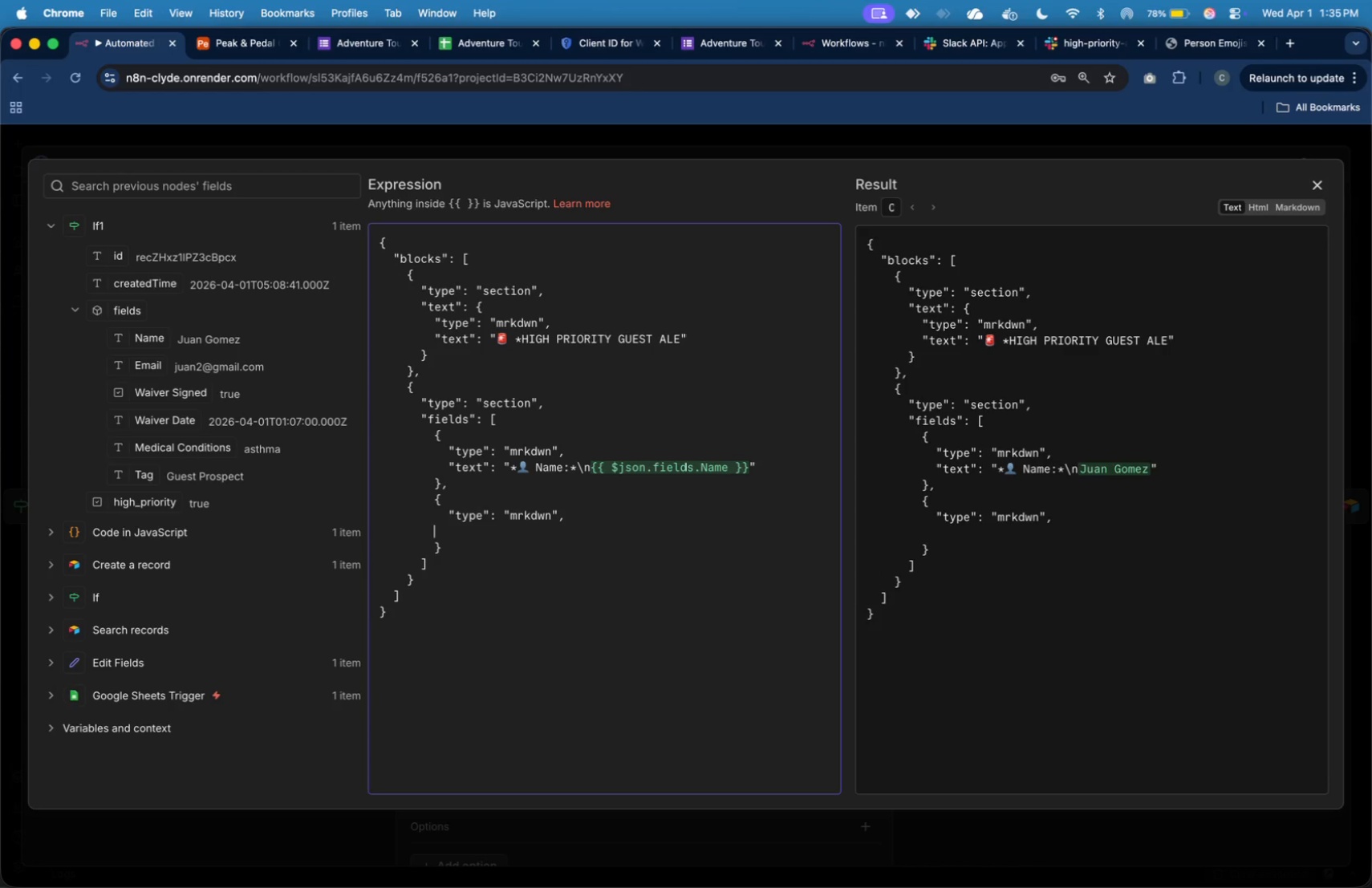 
key(Tab)
 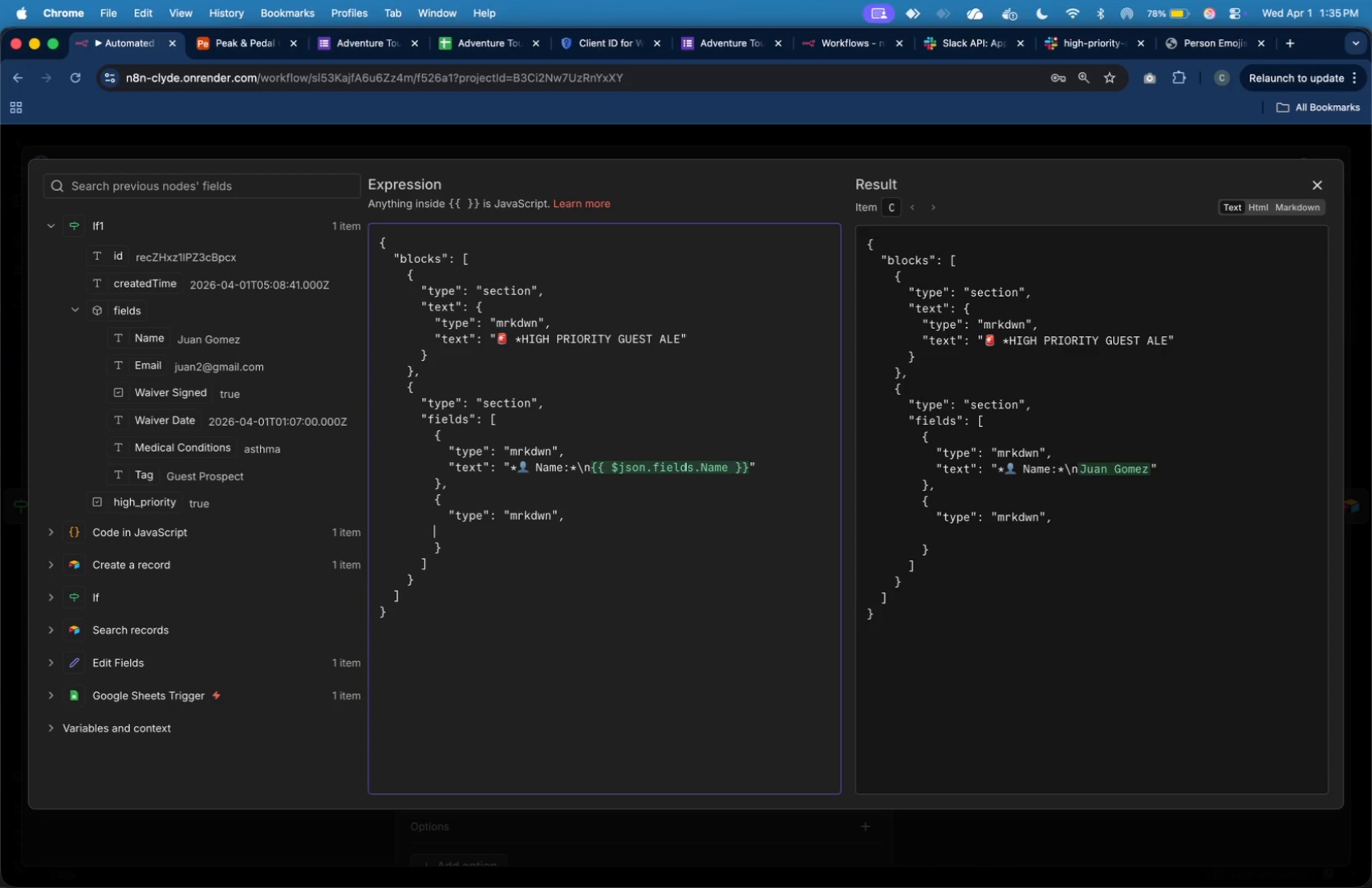 
key(Tab)
 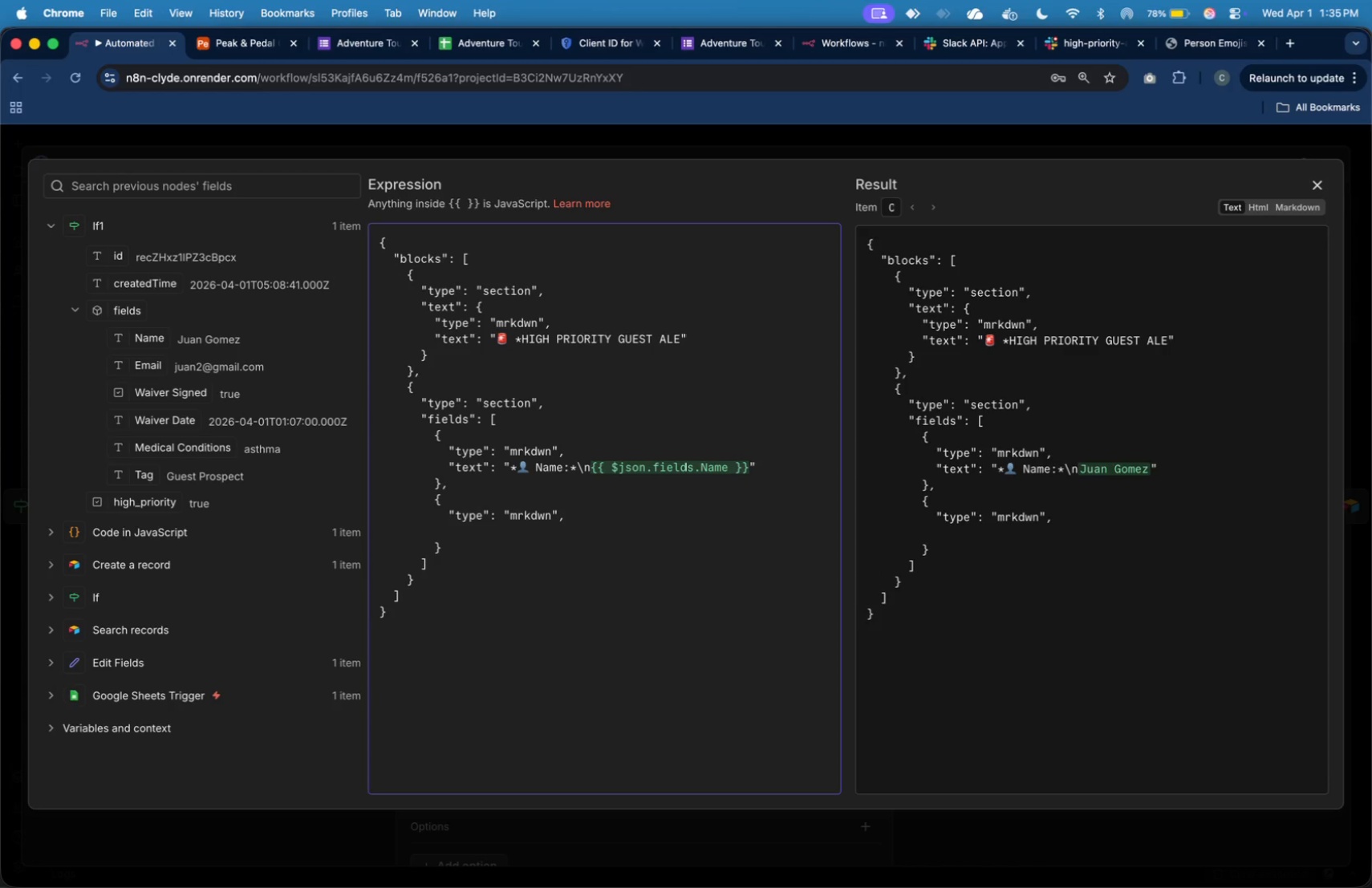 
key(Shift+Quote)
 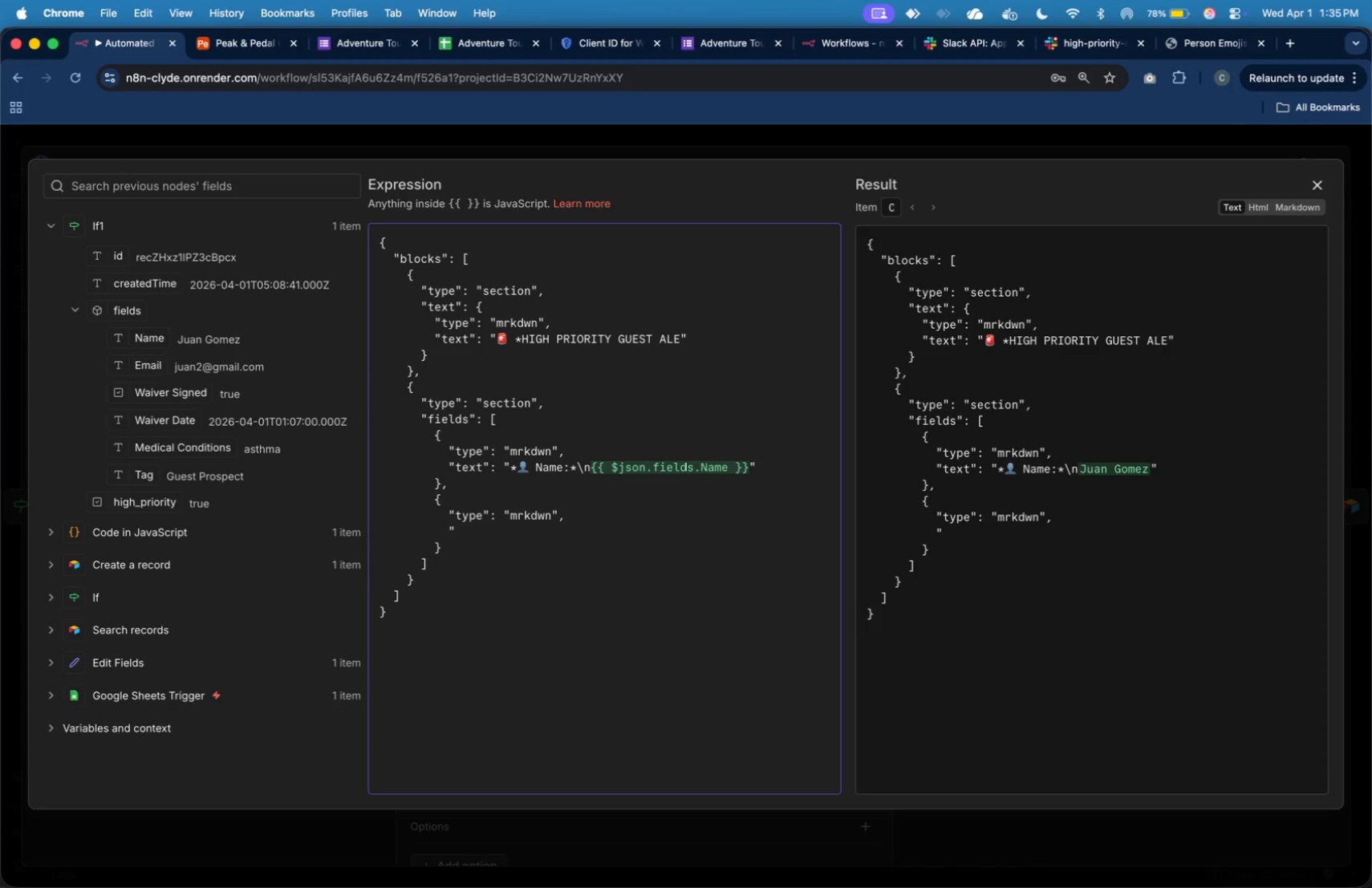 
key(Shift+ShiftRight)
 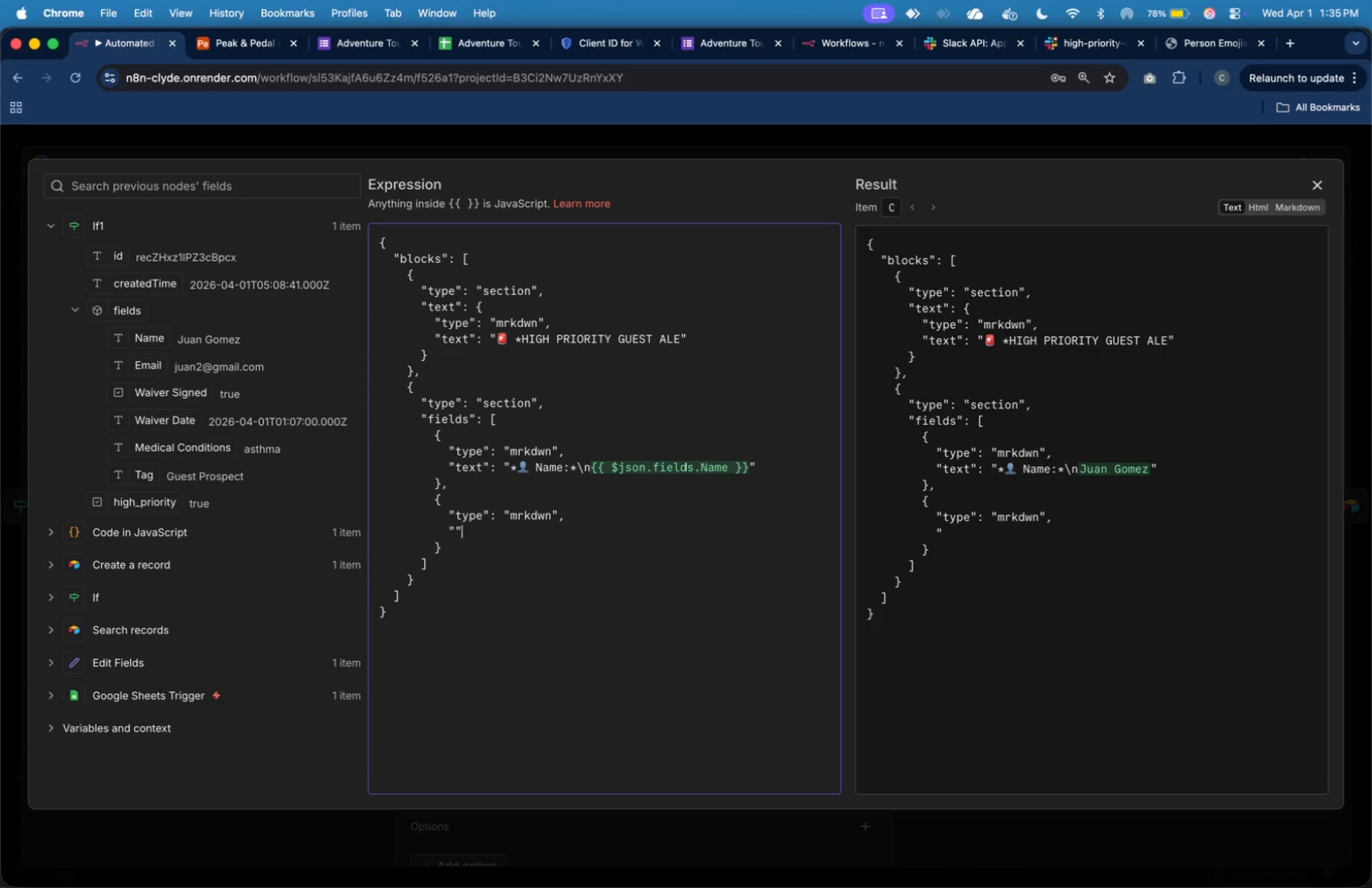 
key(Shift+Quote)
 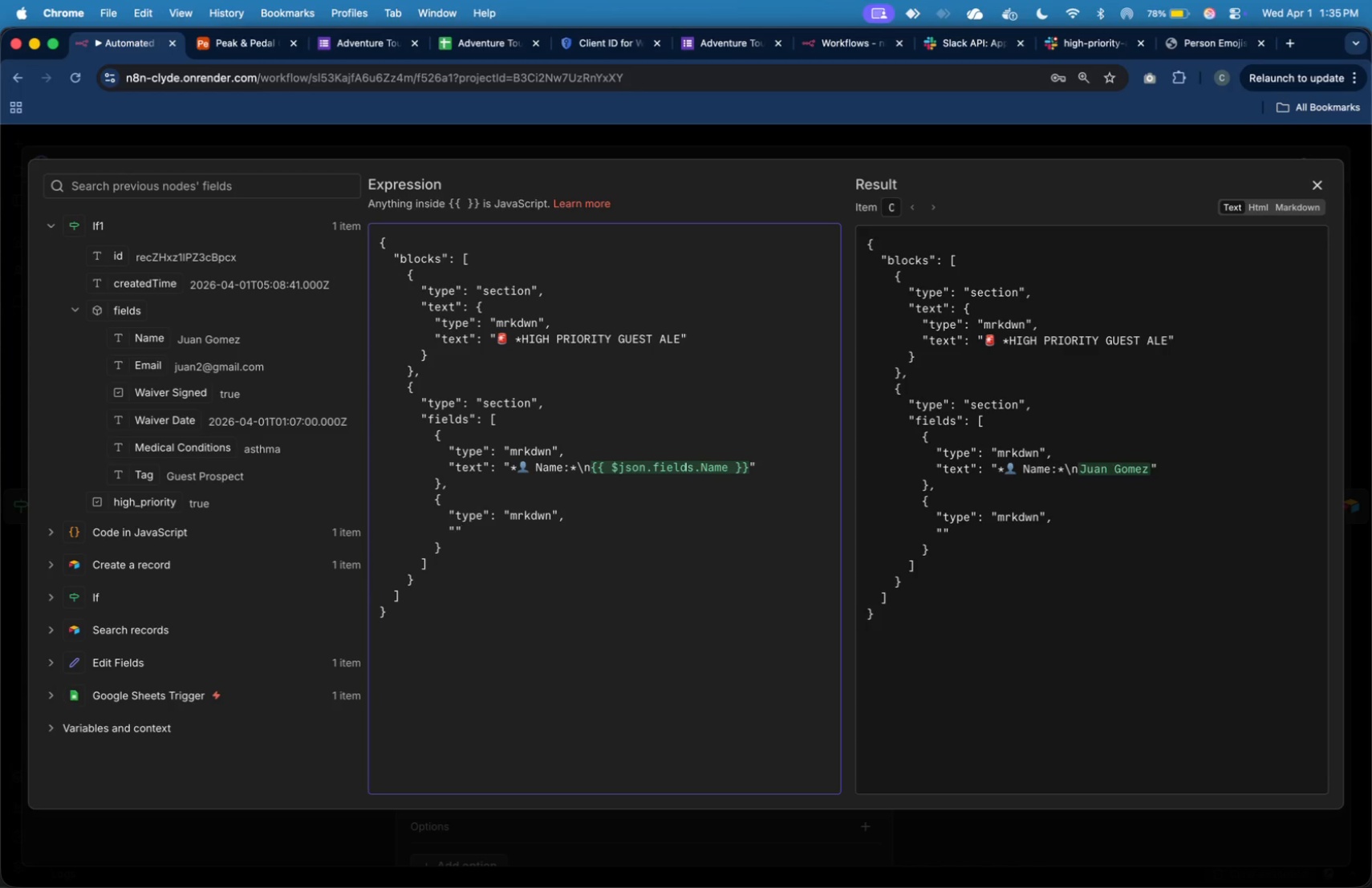 
key(ArrowLeft)
 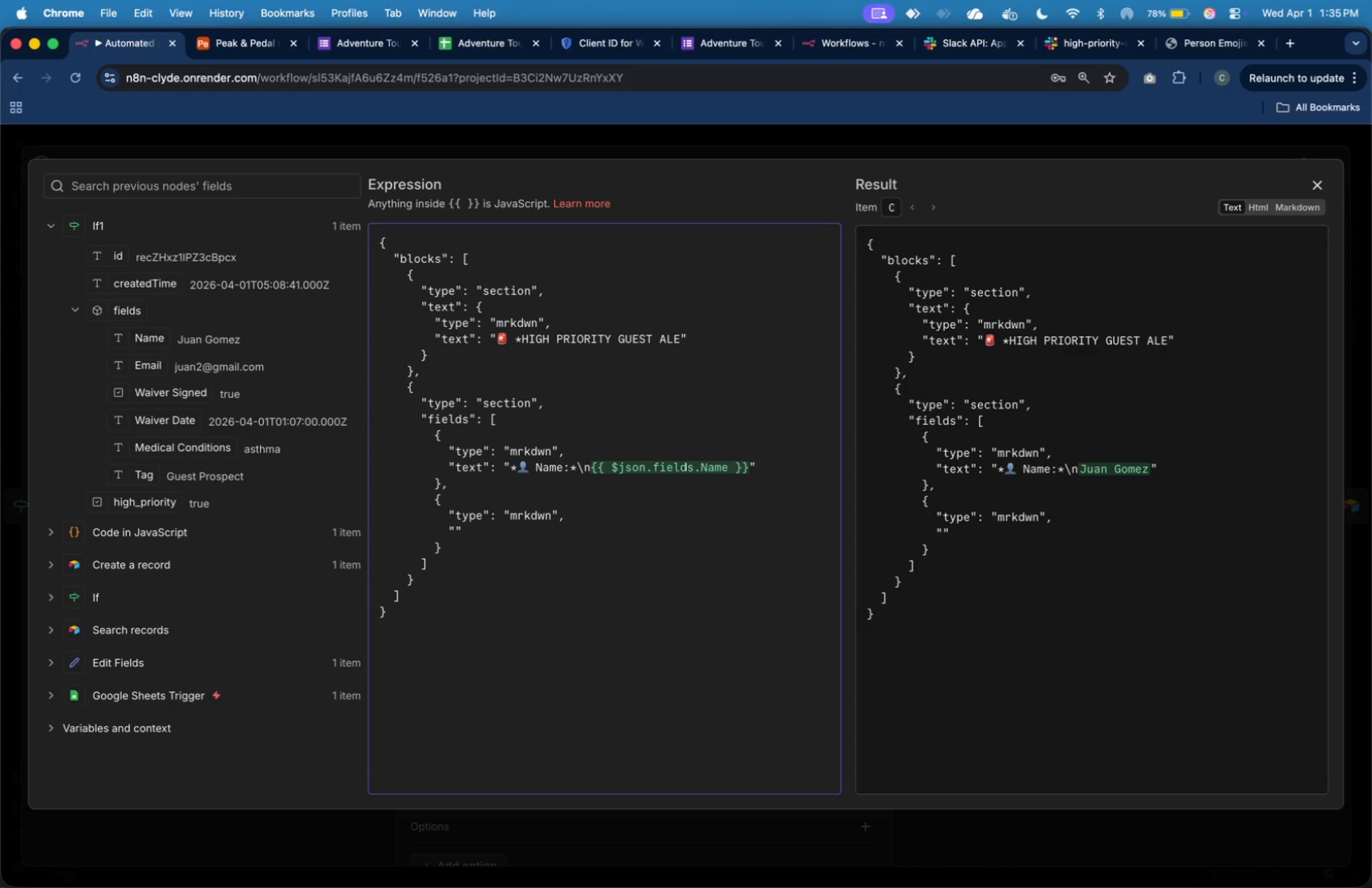 
type(text)
 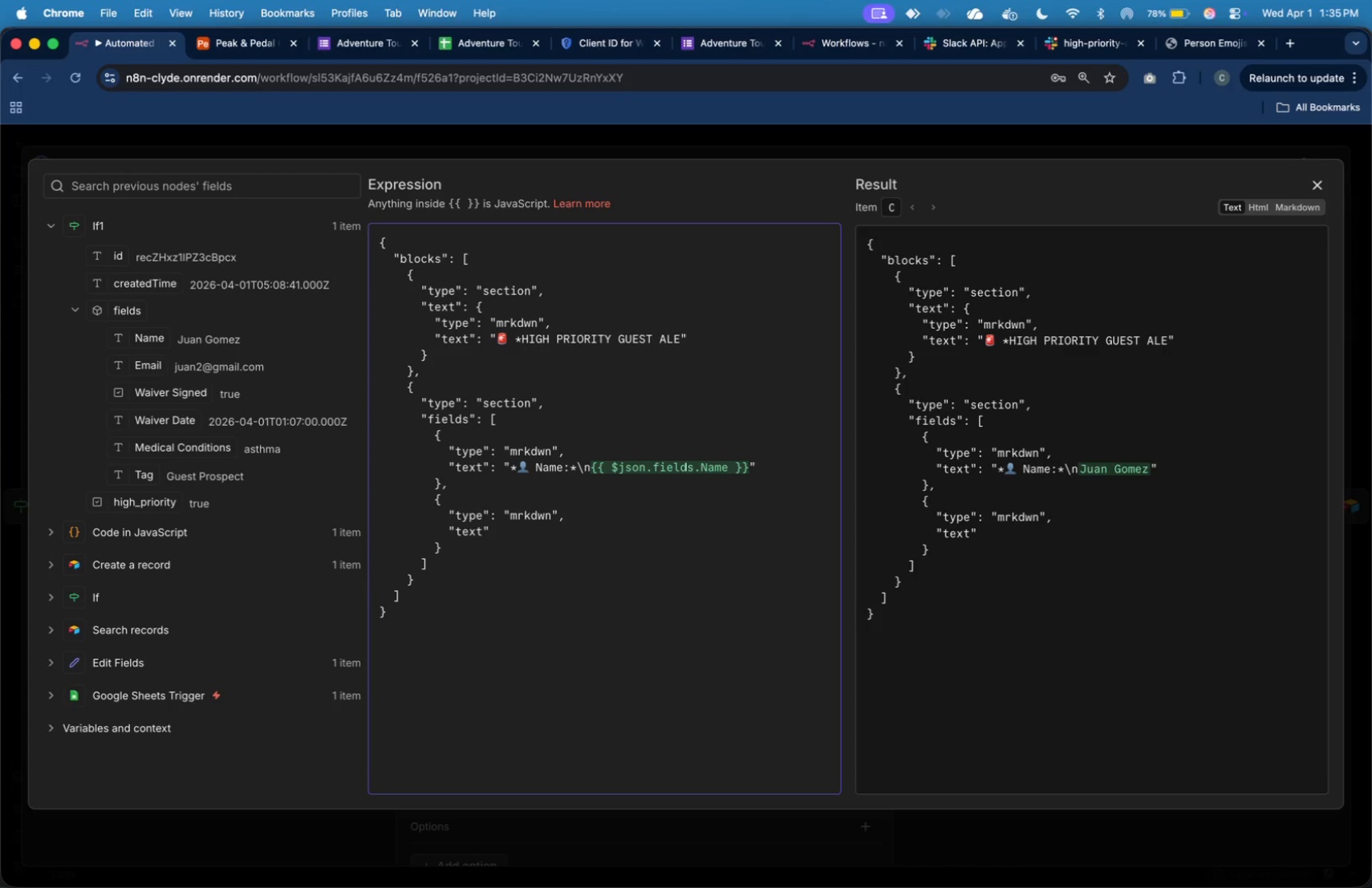 
wait(9.4)
 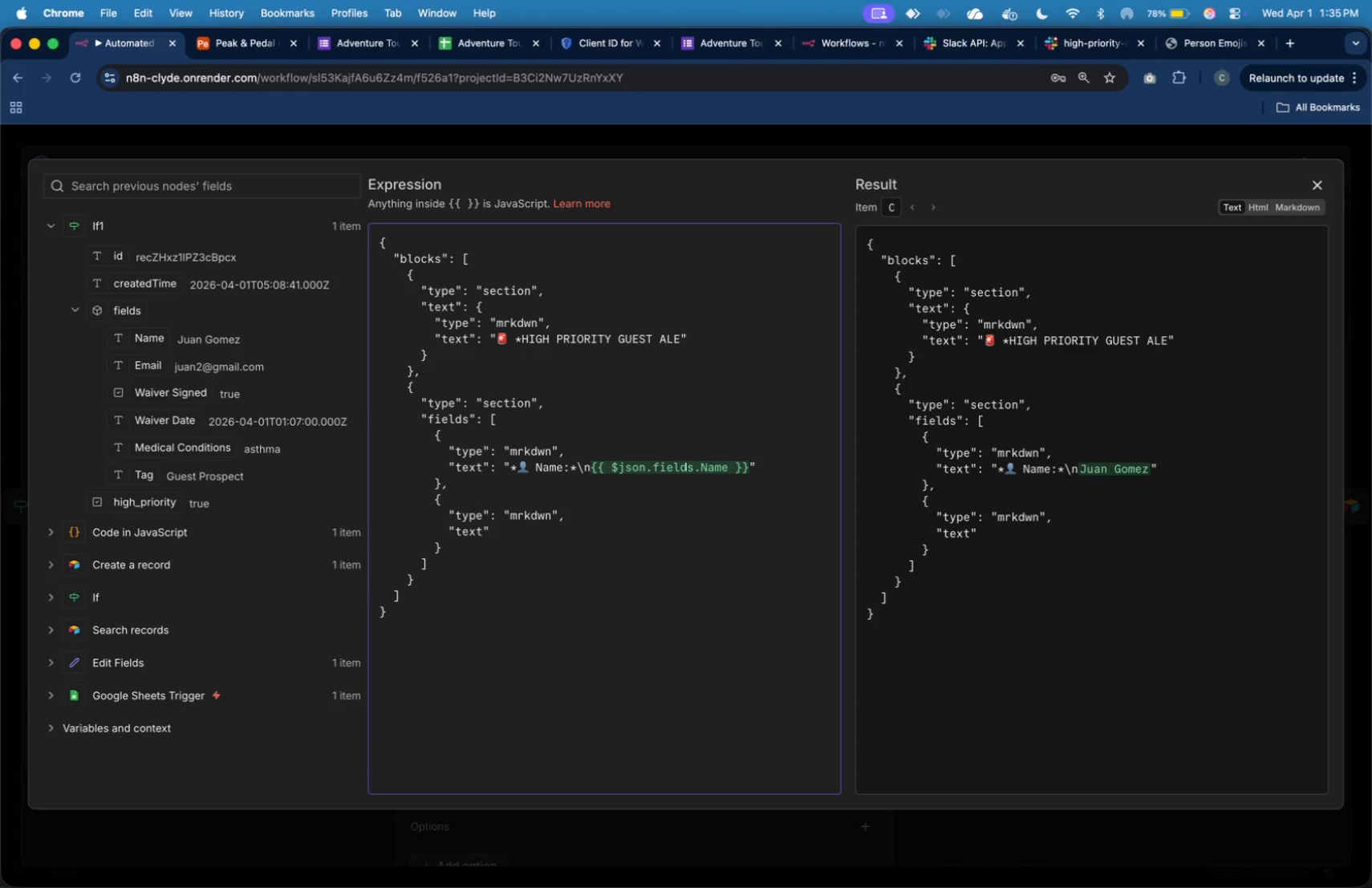 
key(ArrowRight)
 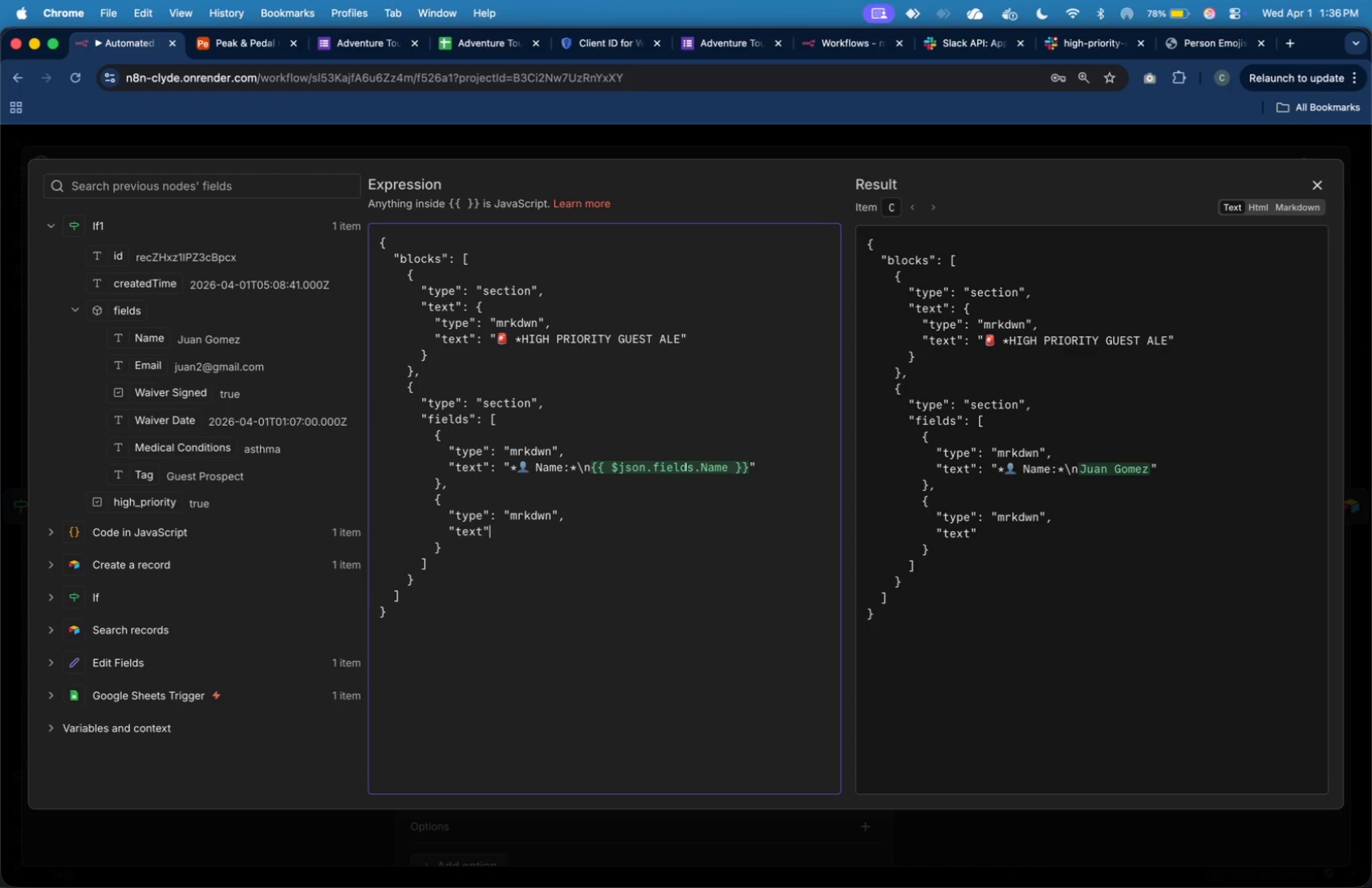 
key(Shift+Semicolon)
 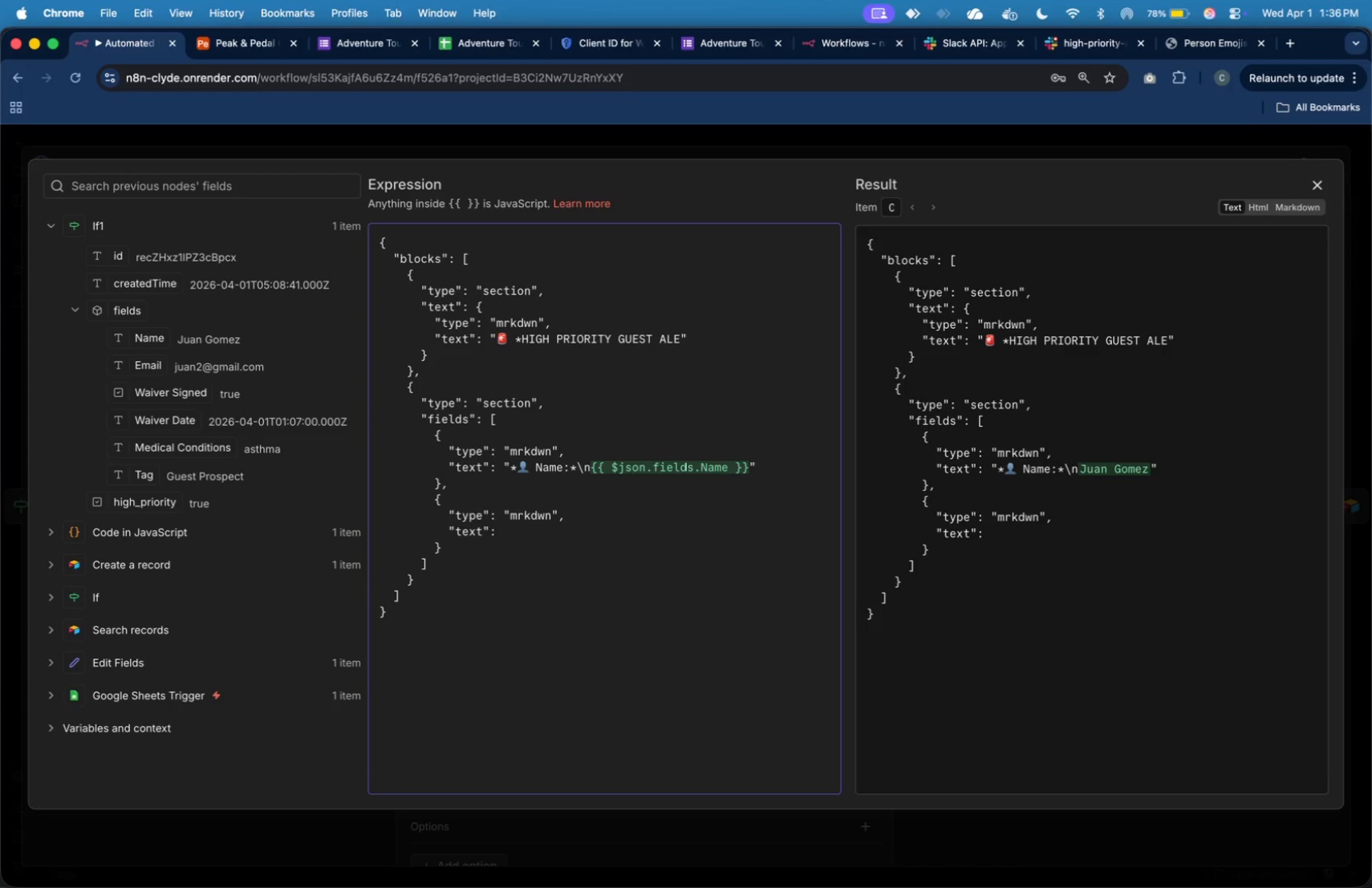 
key(Space)
 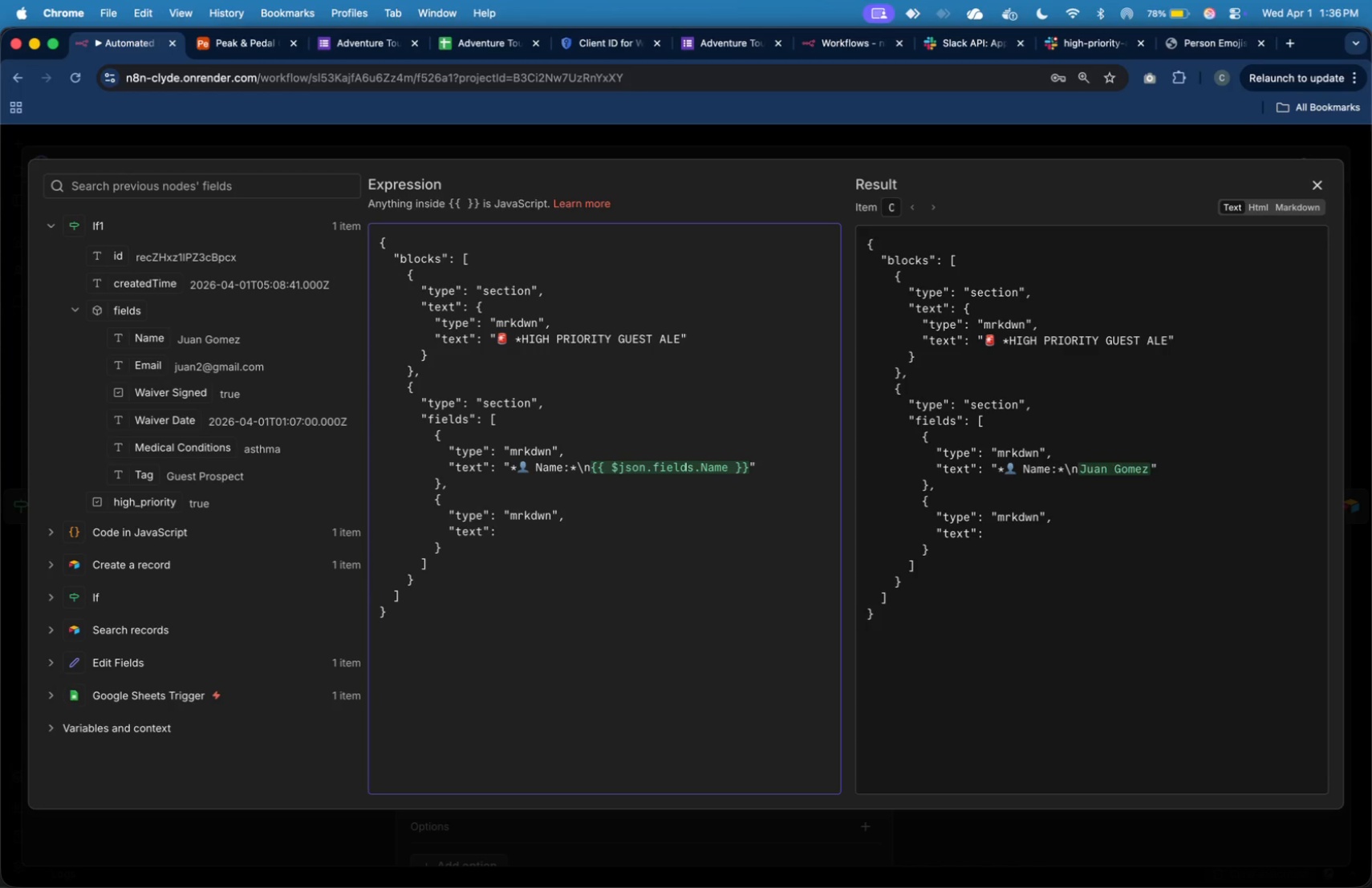 
key(Shift+Quote)
 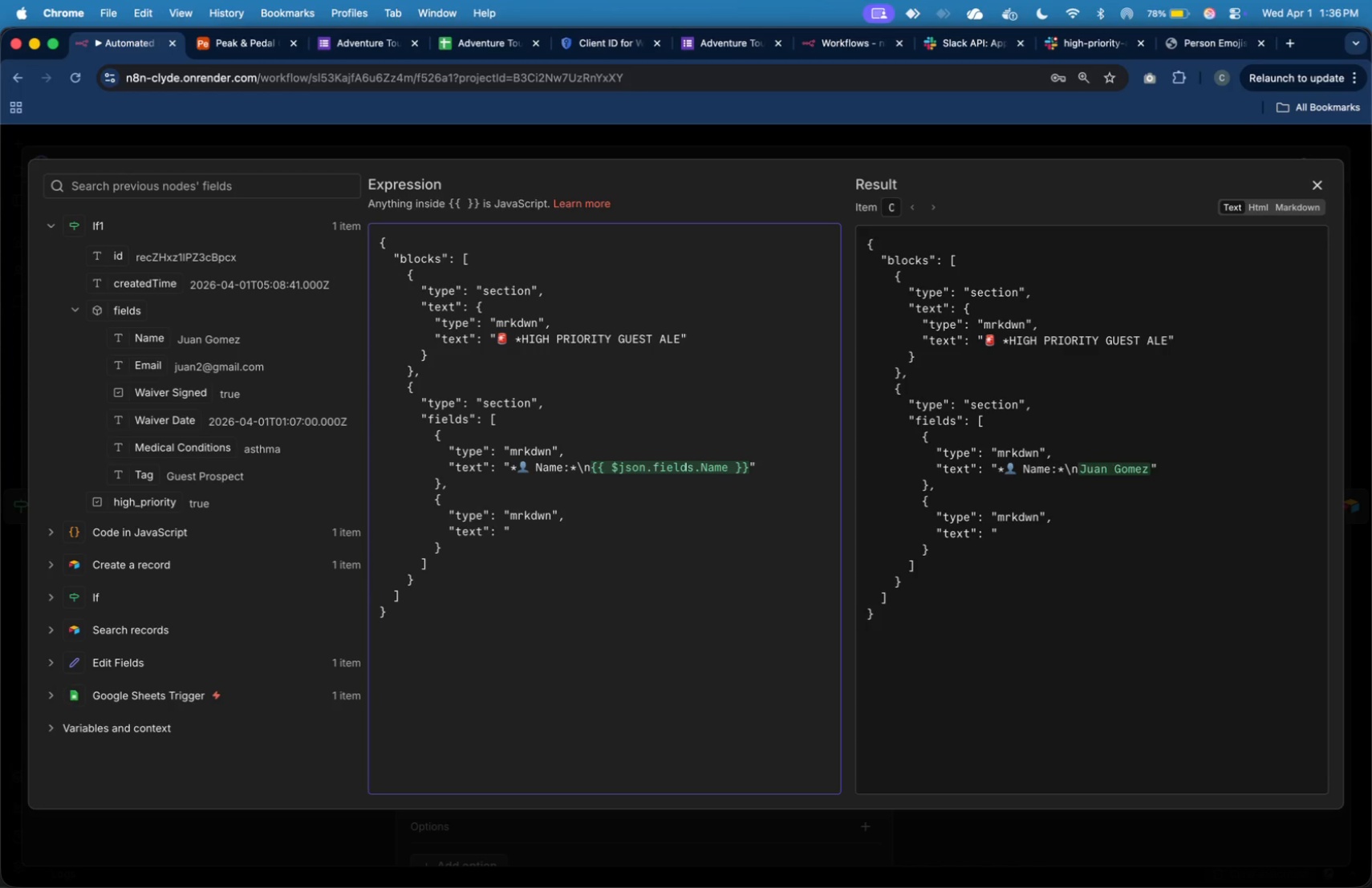 
key(Shift+Quote)
 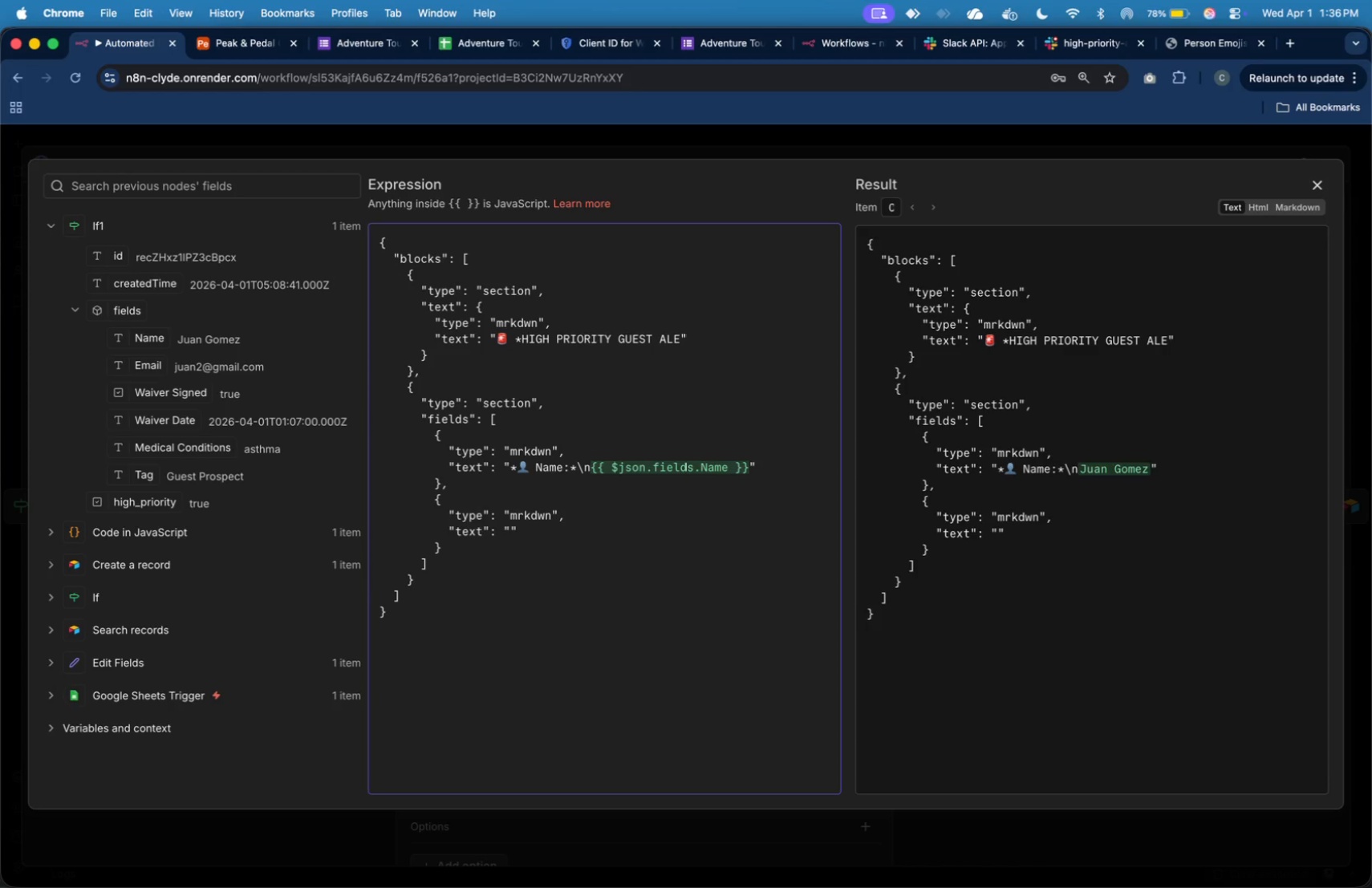 
key(Comma)
 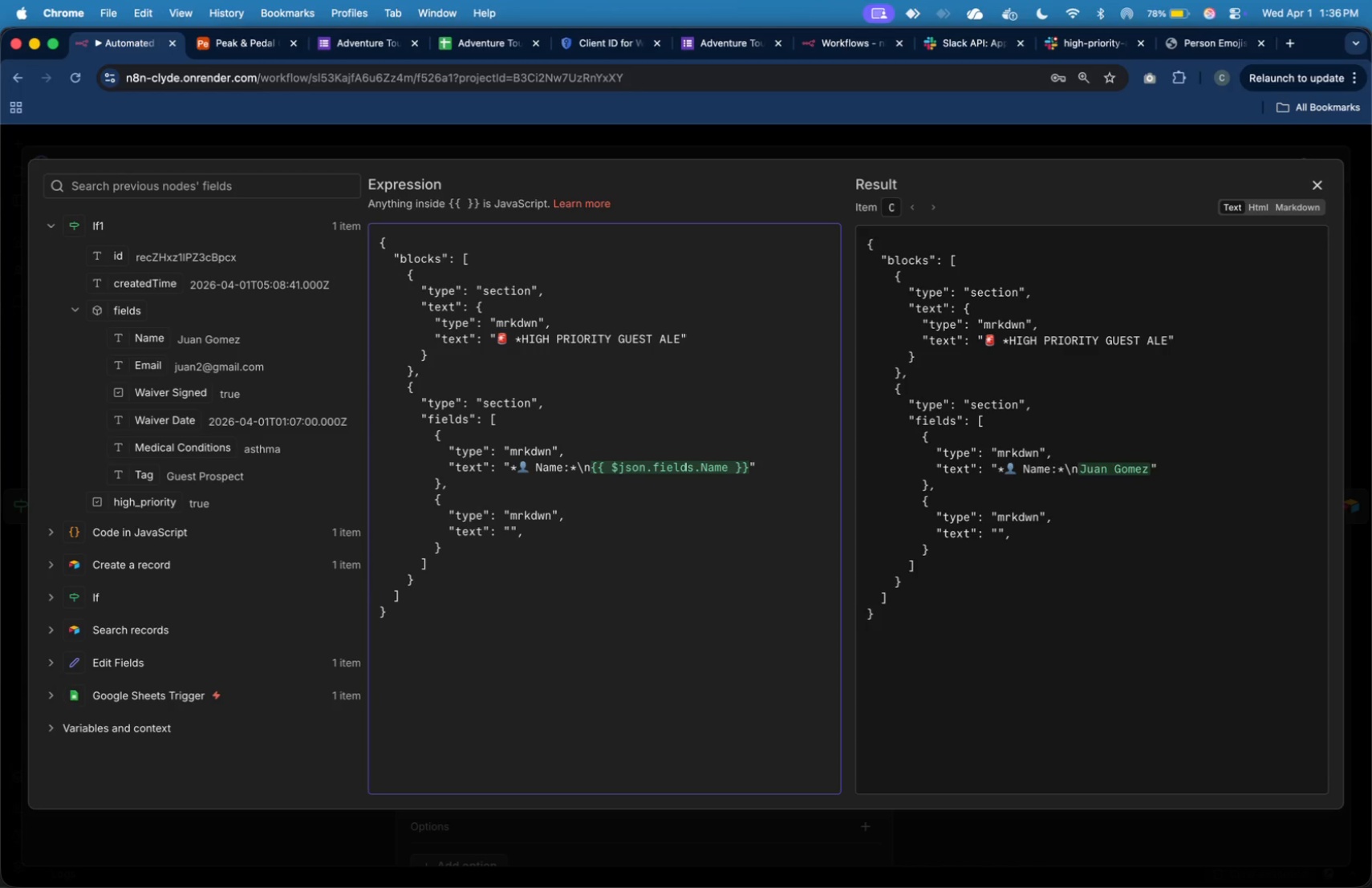 
key(ArrowLeft)
 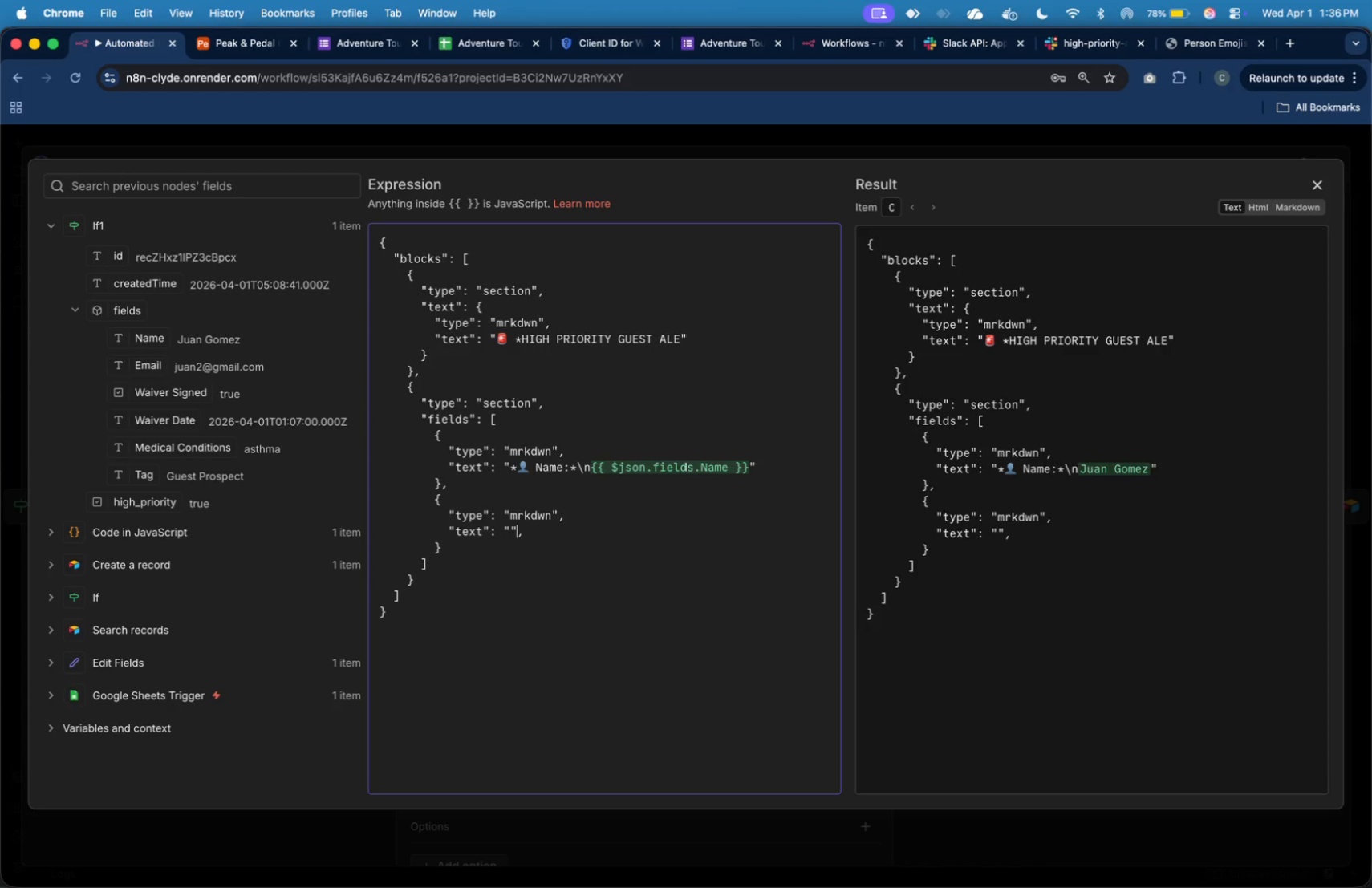 
key(Shift+ShiftLeft)
 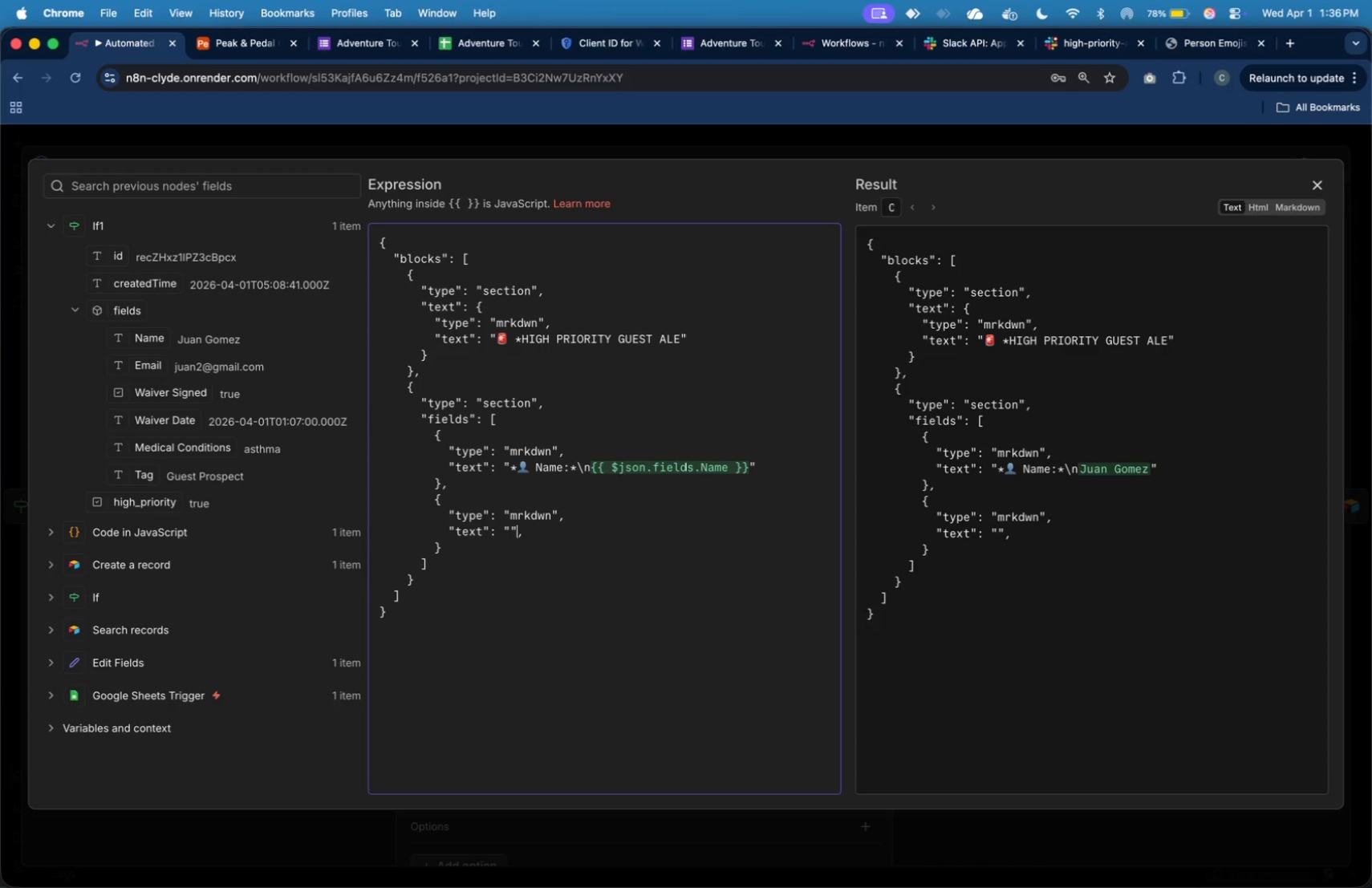 
key(ArrowLeft)
 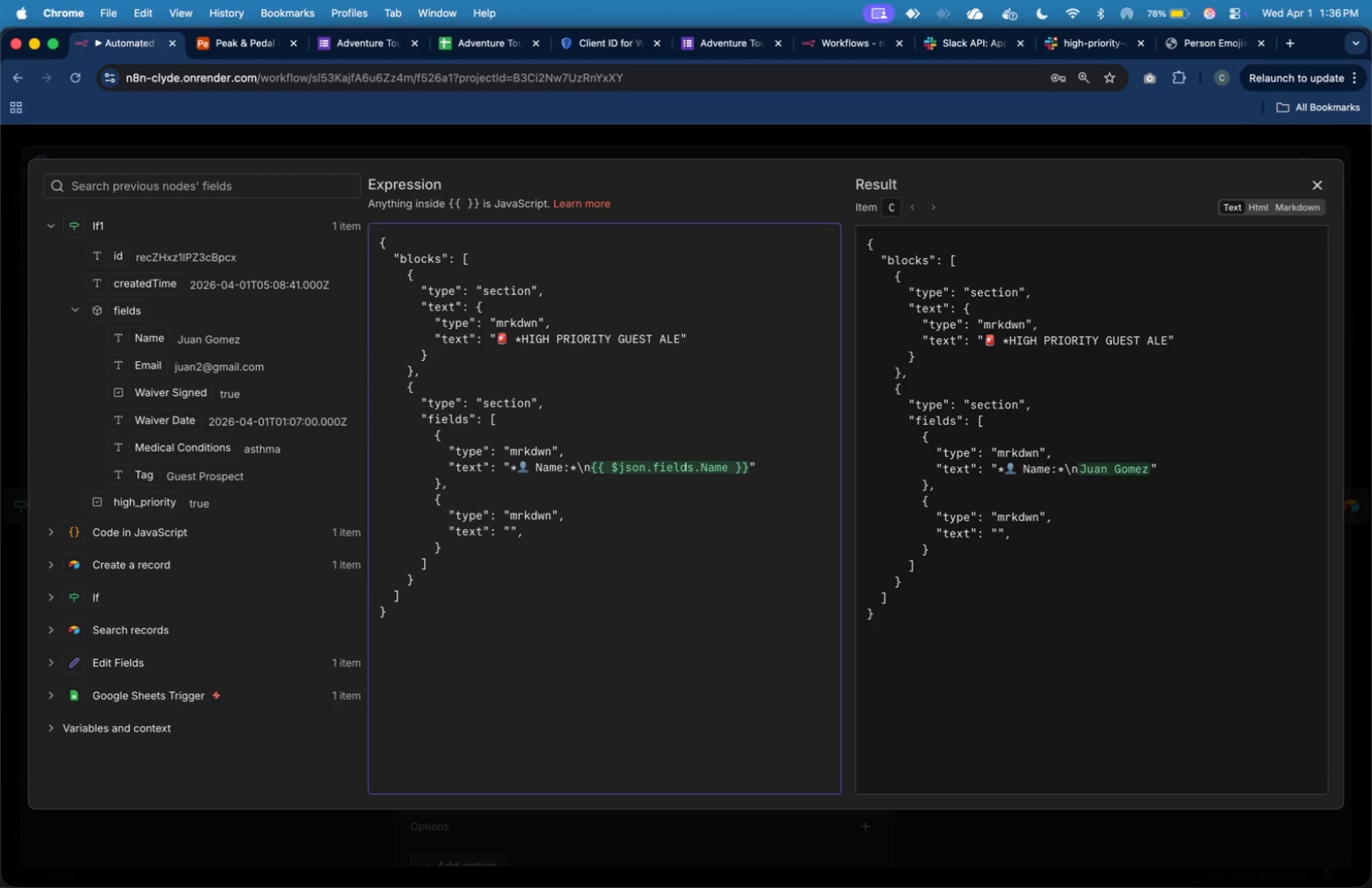 
type(**)
 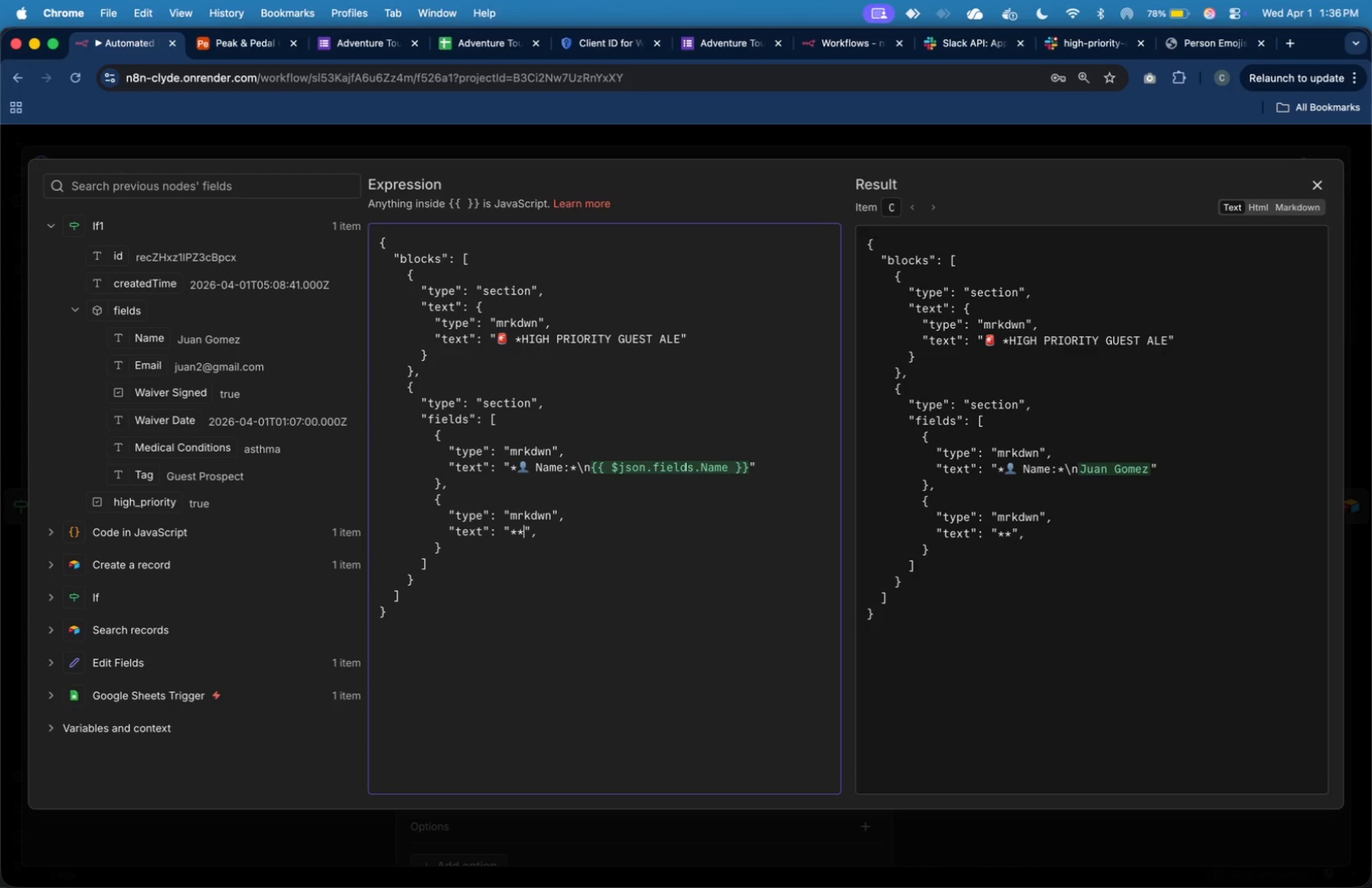 
key(ArrowLeft)
 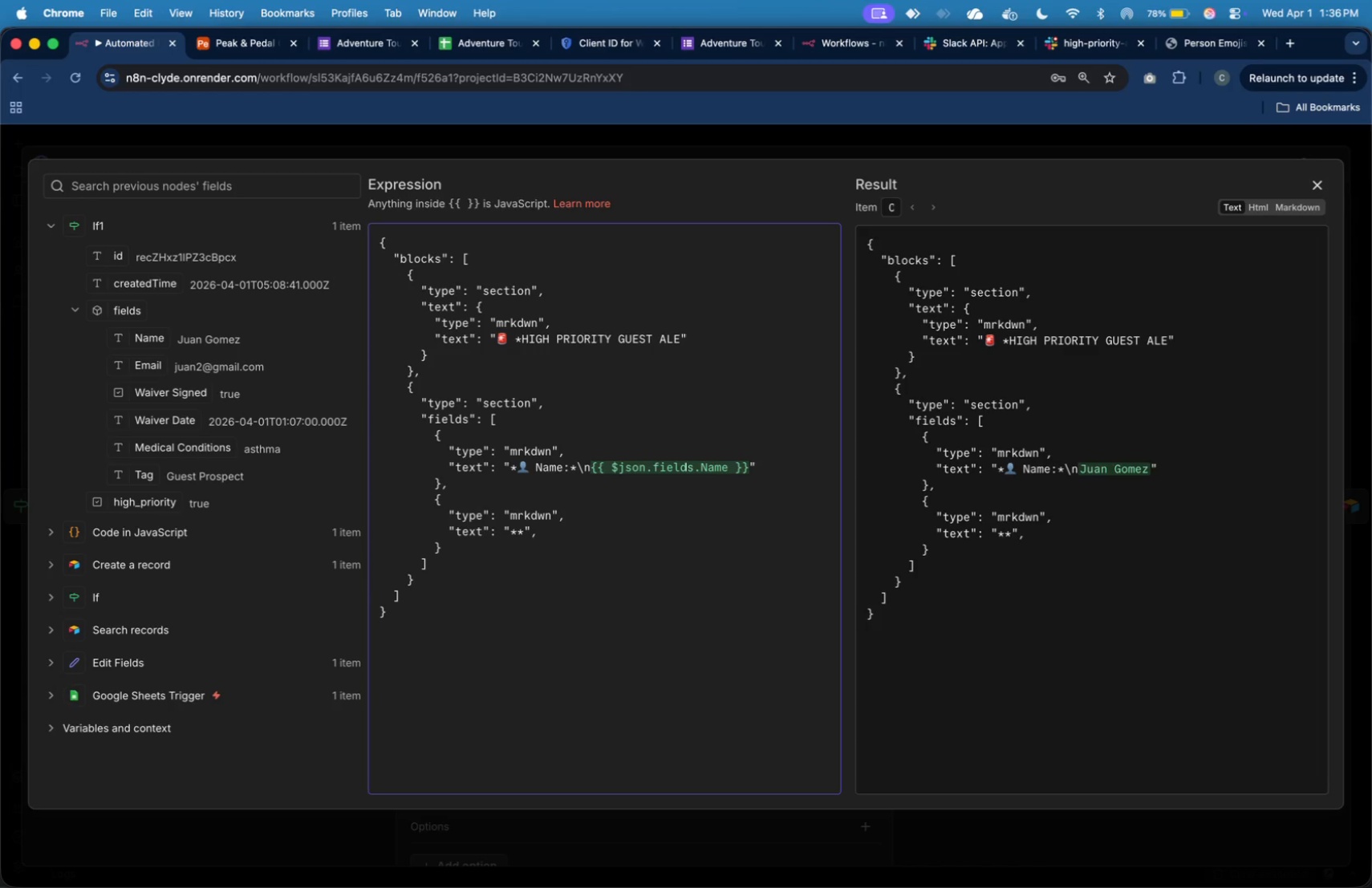 
type(Email)
 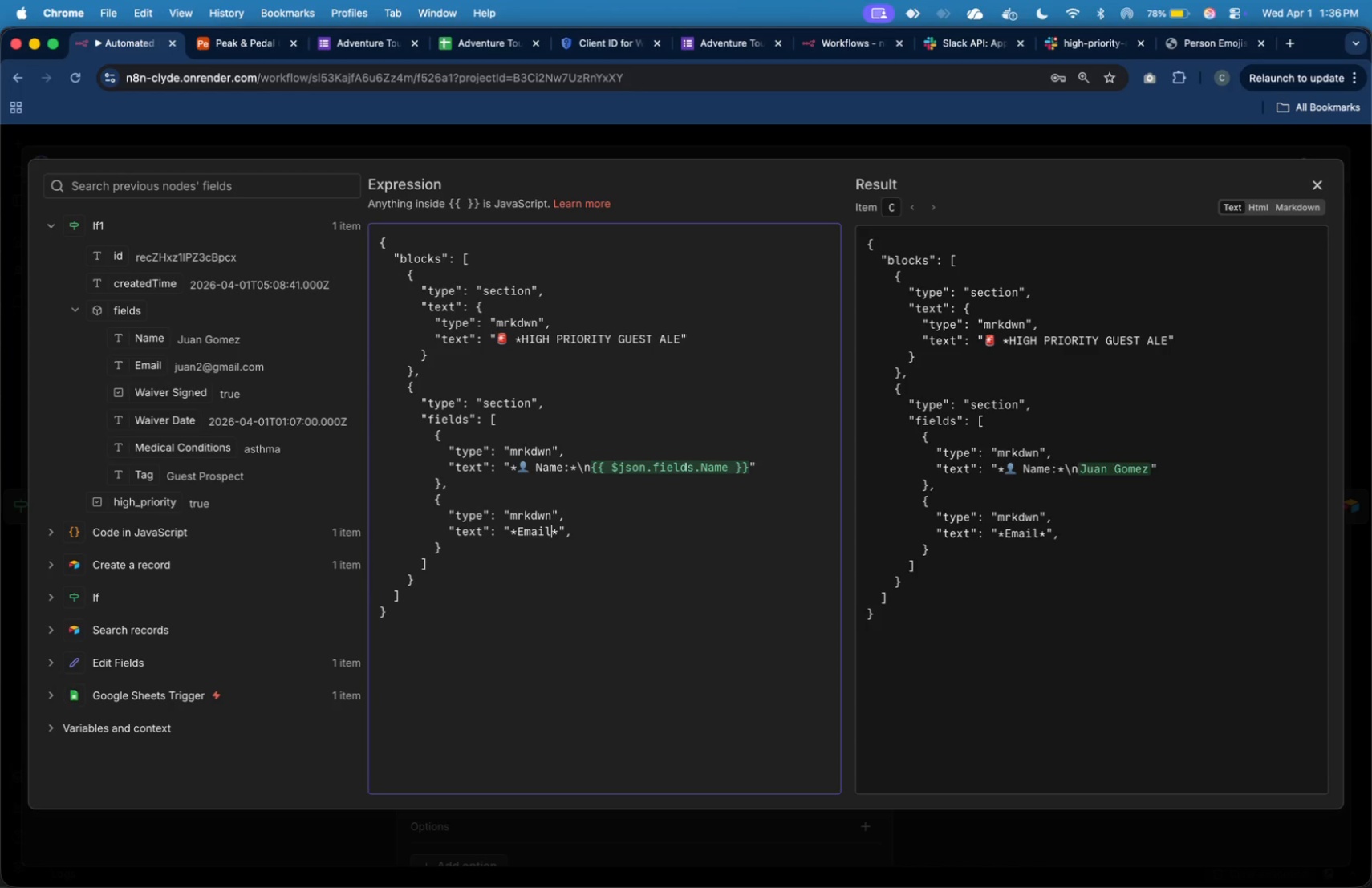 
key(Shift+Semicolon)
 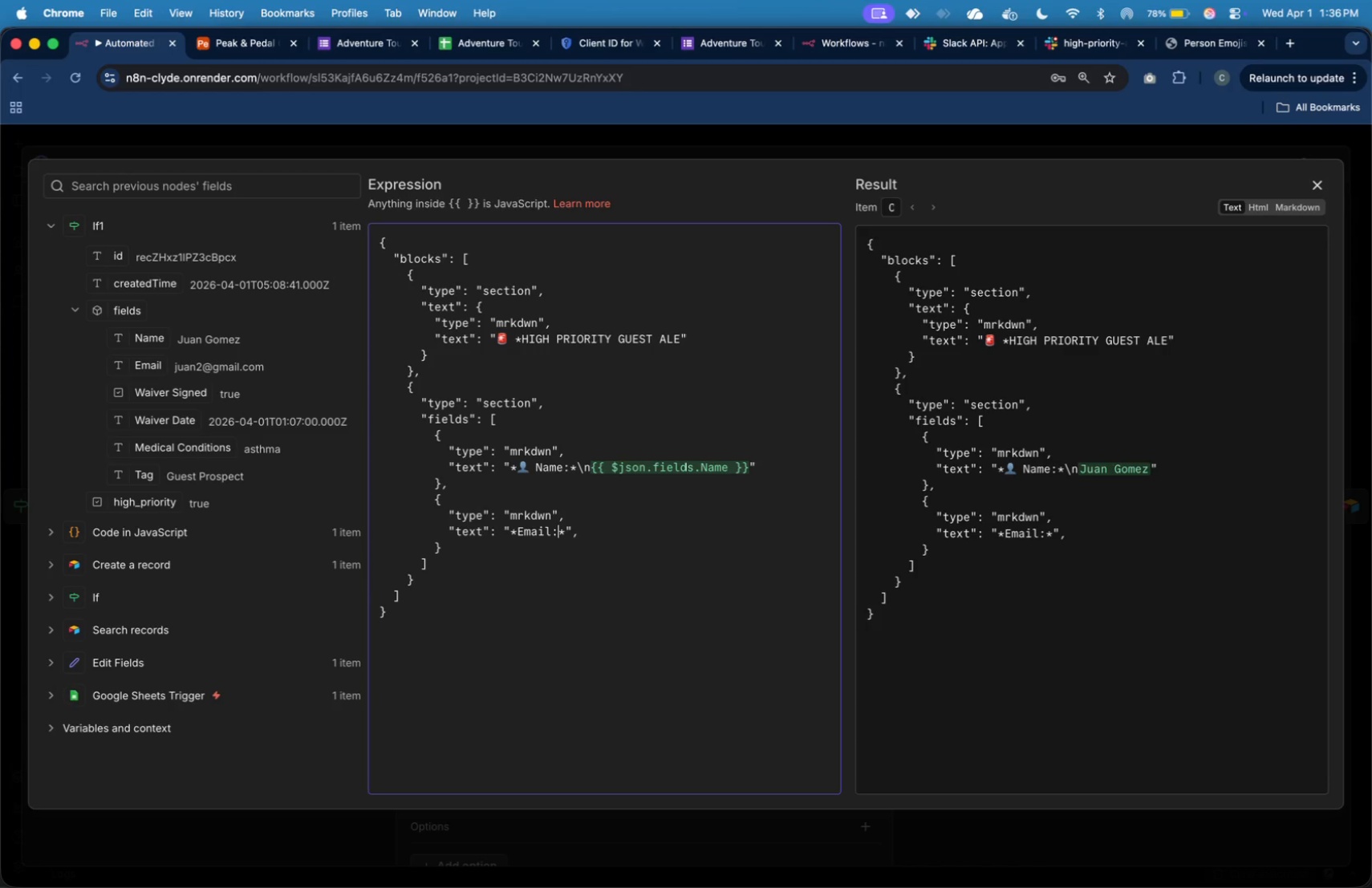 
key(ArrowRight)
 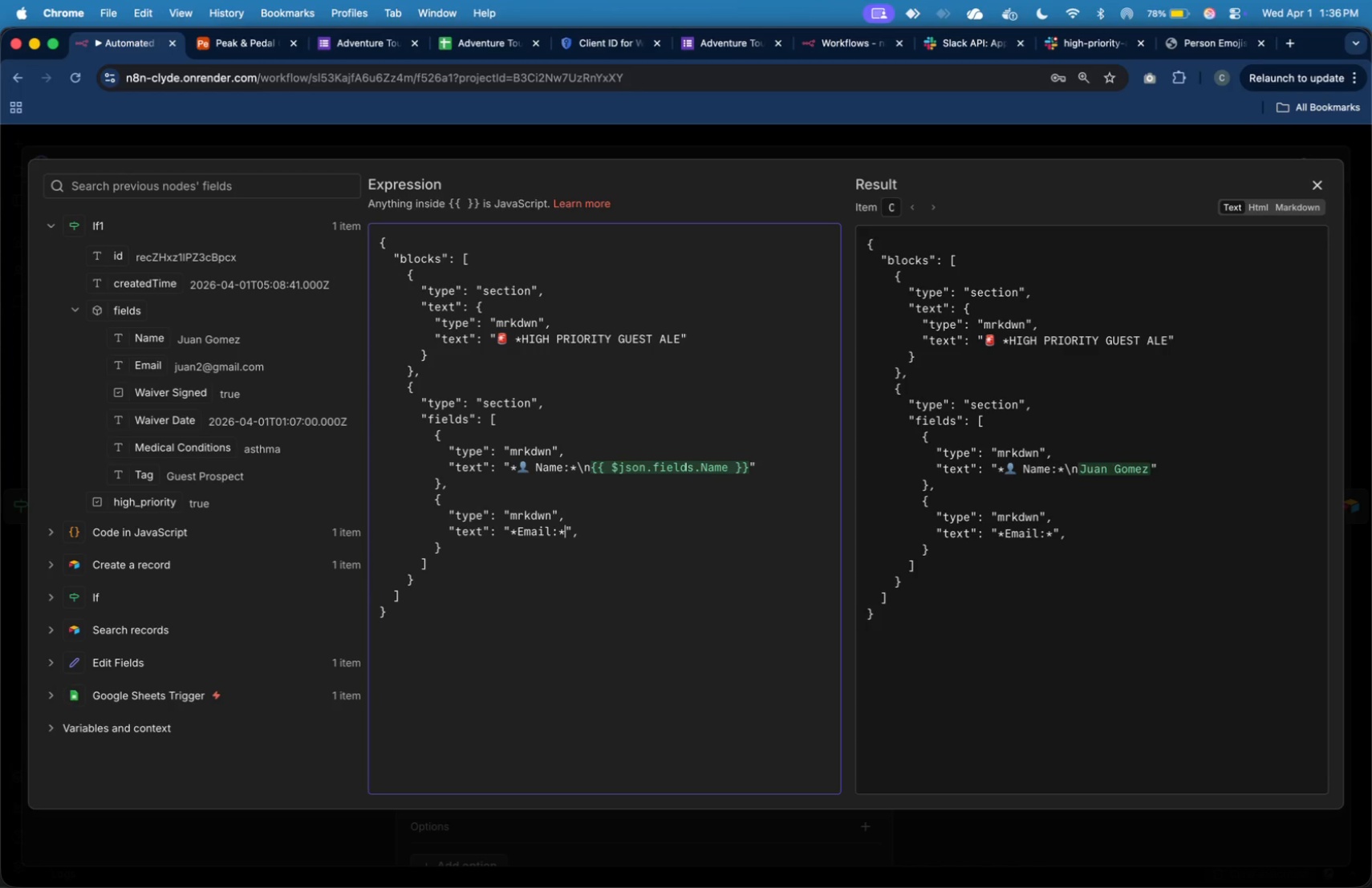 
key(Backslash)
 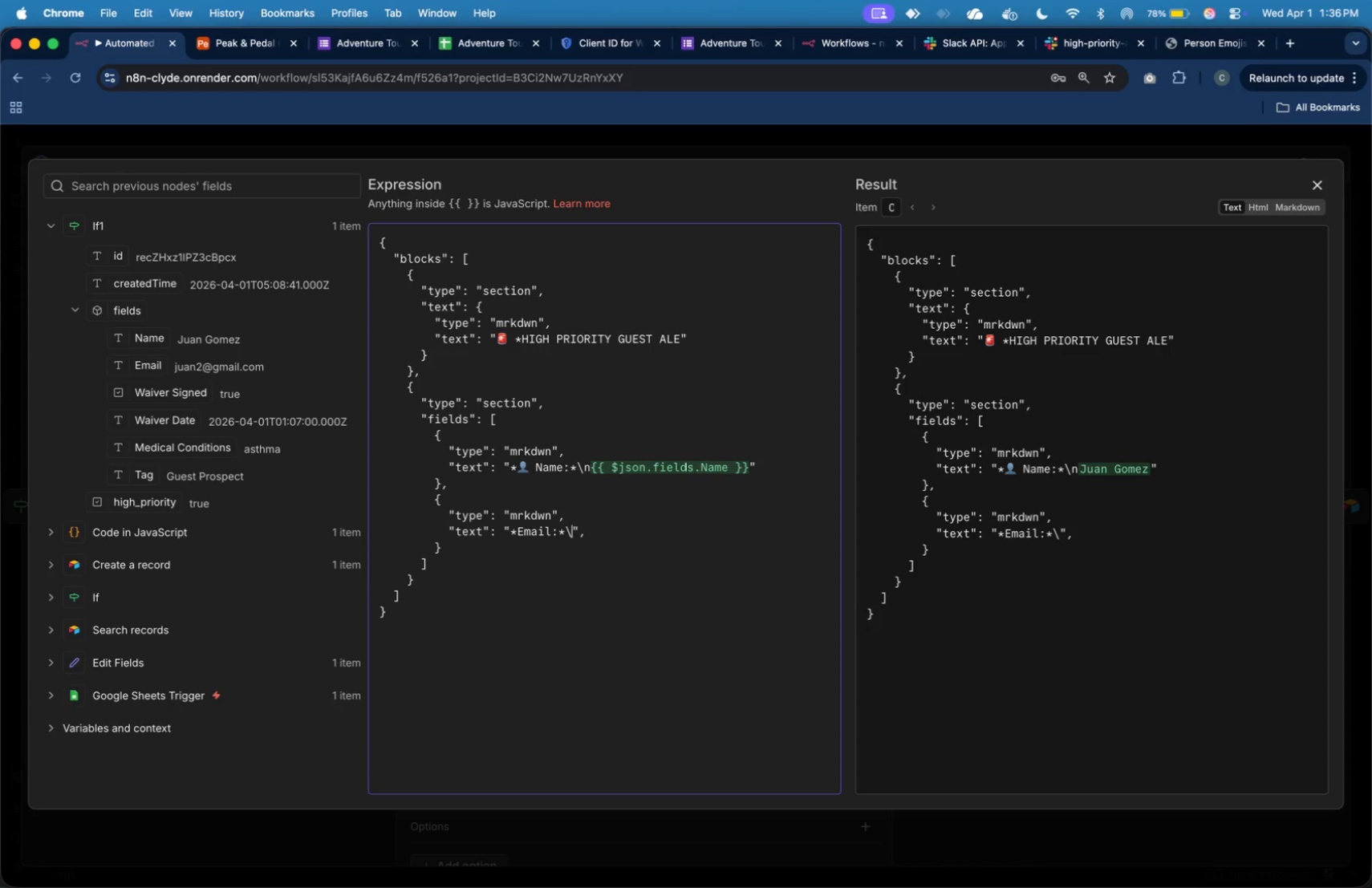 
key(M)
 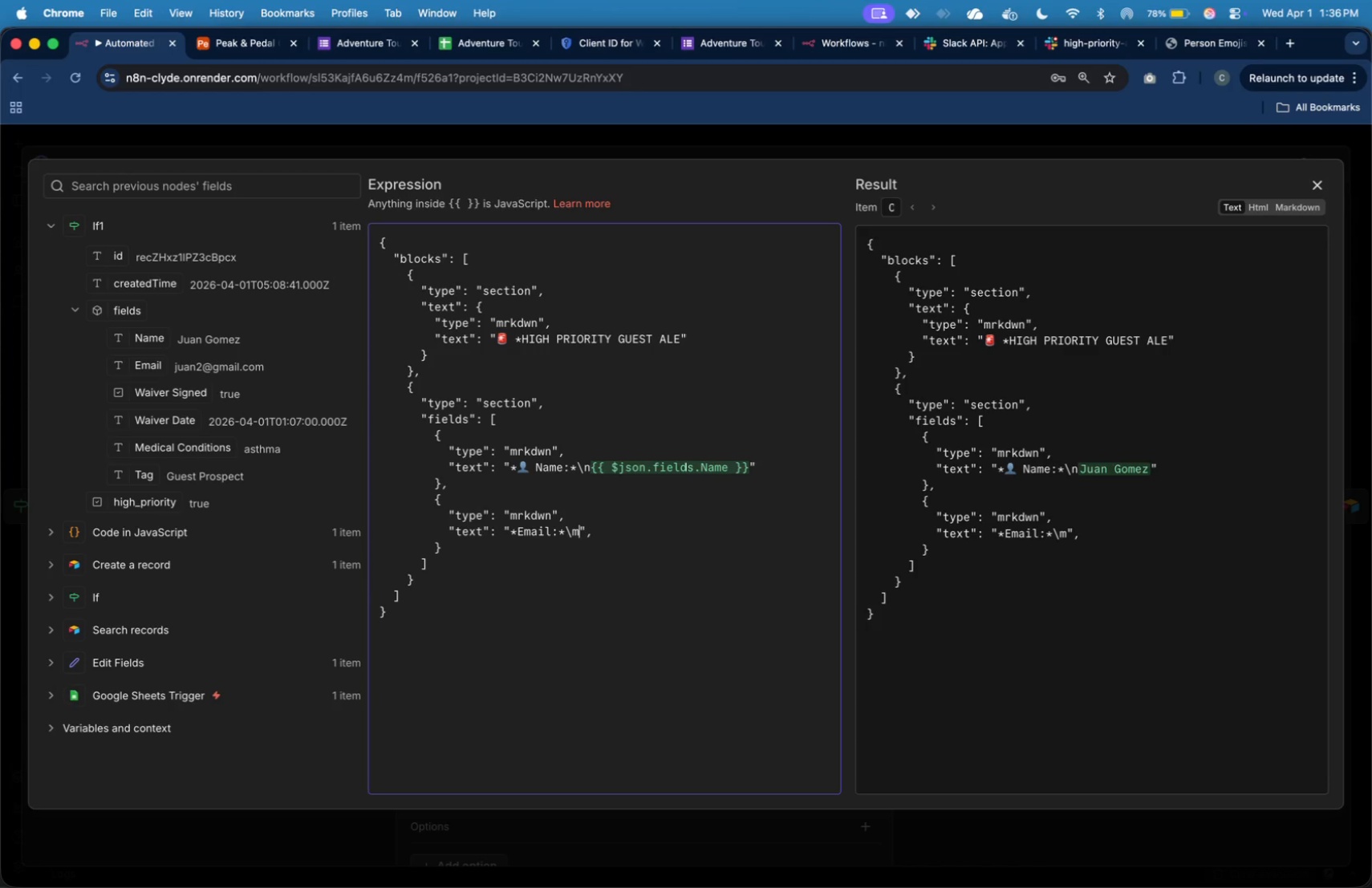 
key(Backspace)
 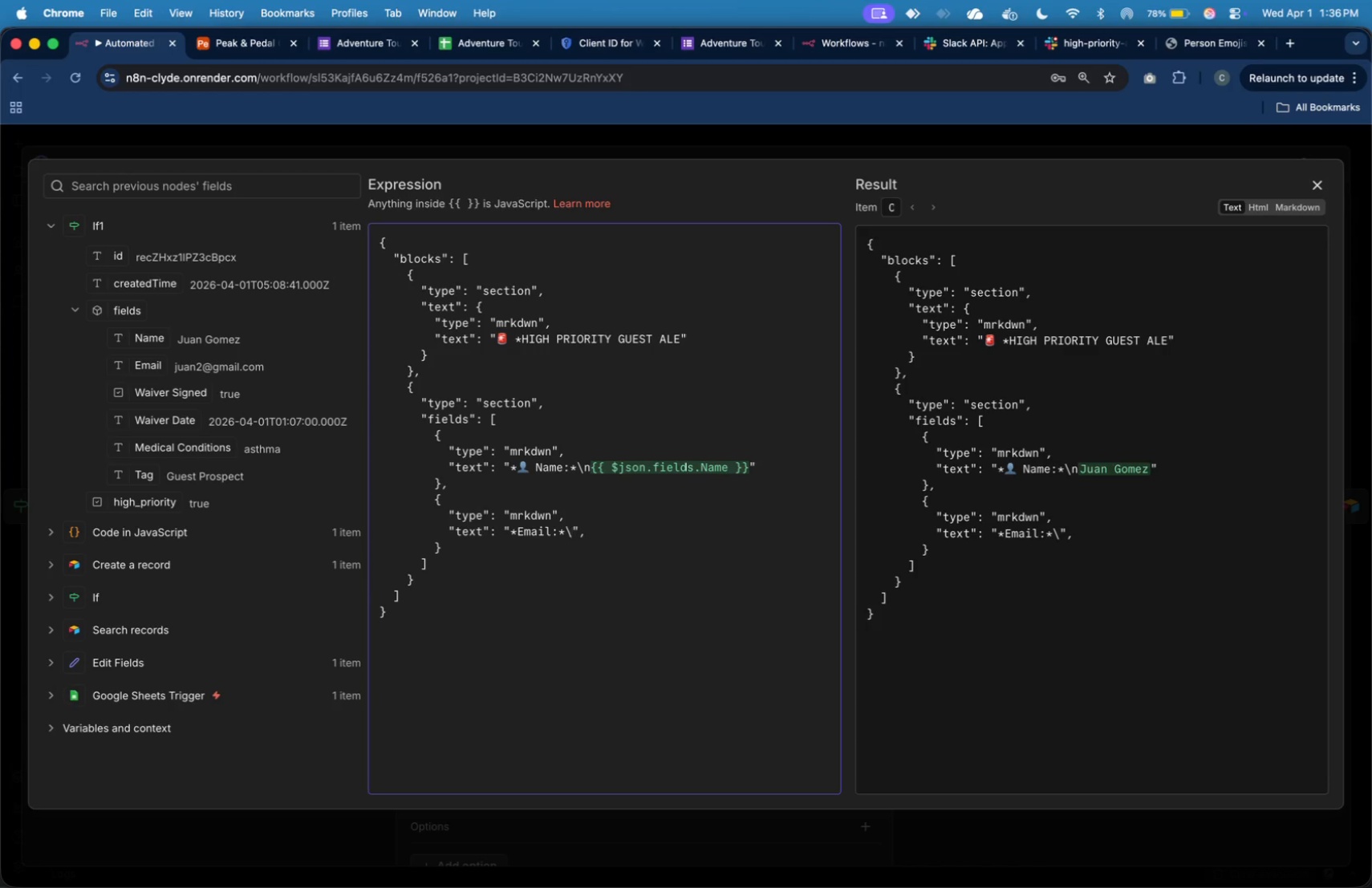 
key(N)
 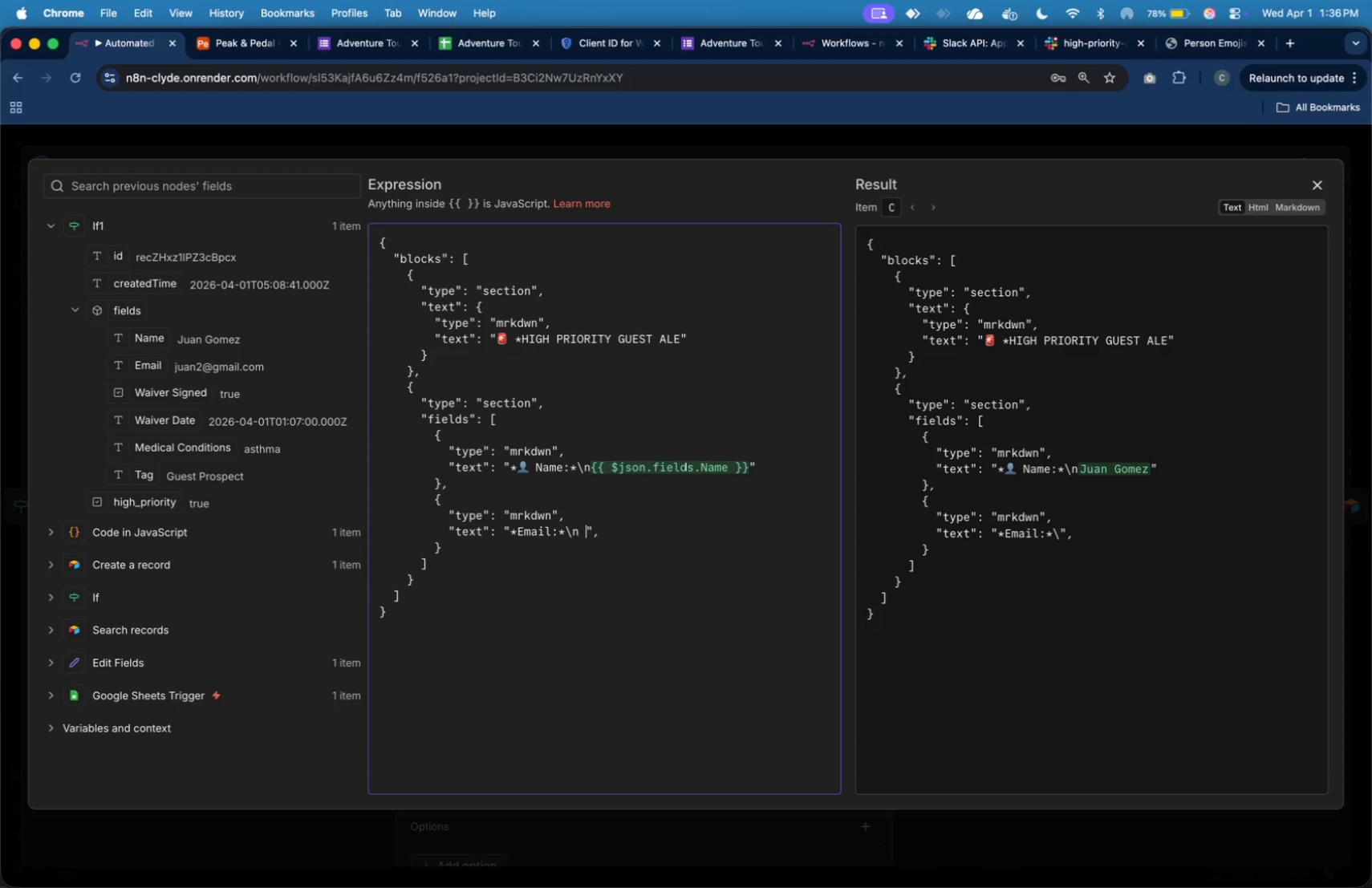 
key(Space)
 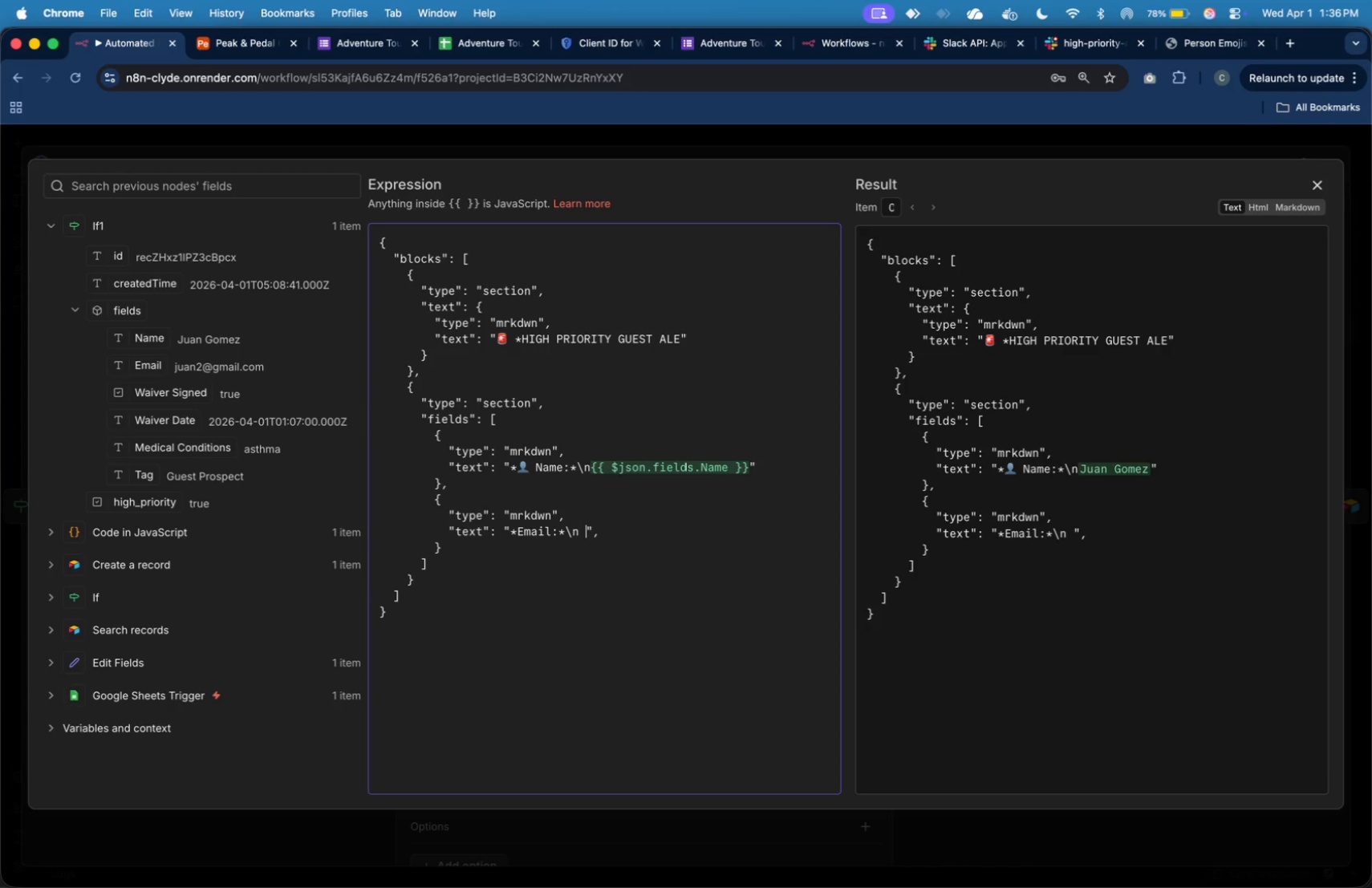 
key(Backspace)
 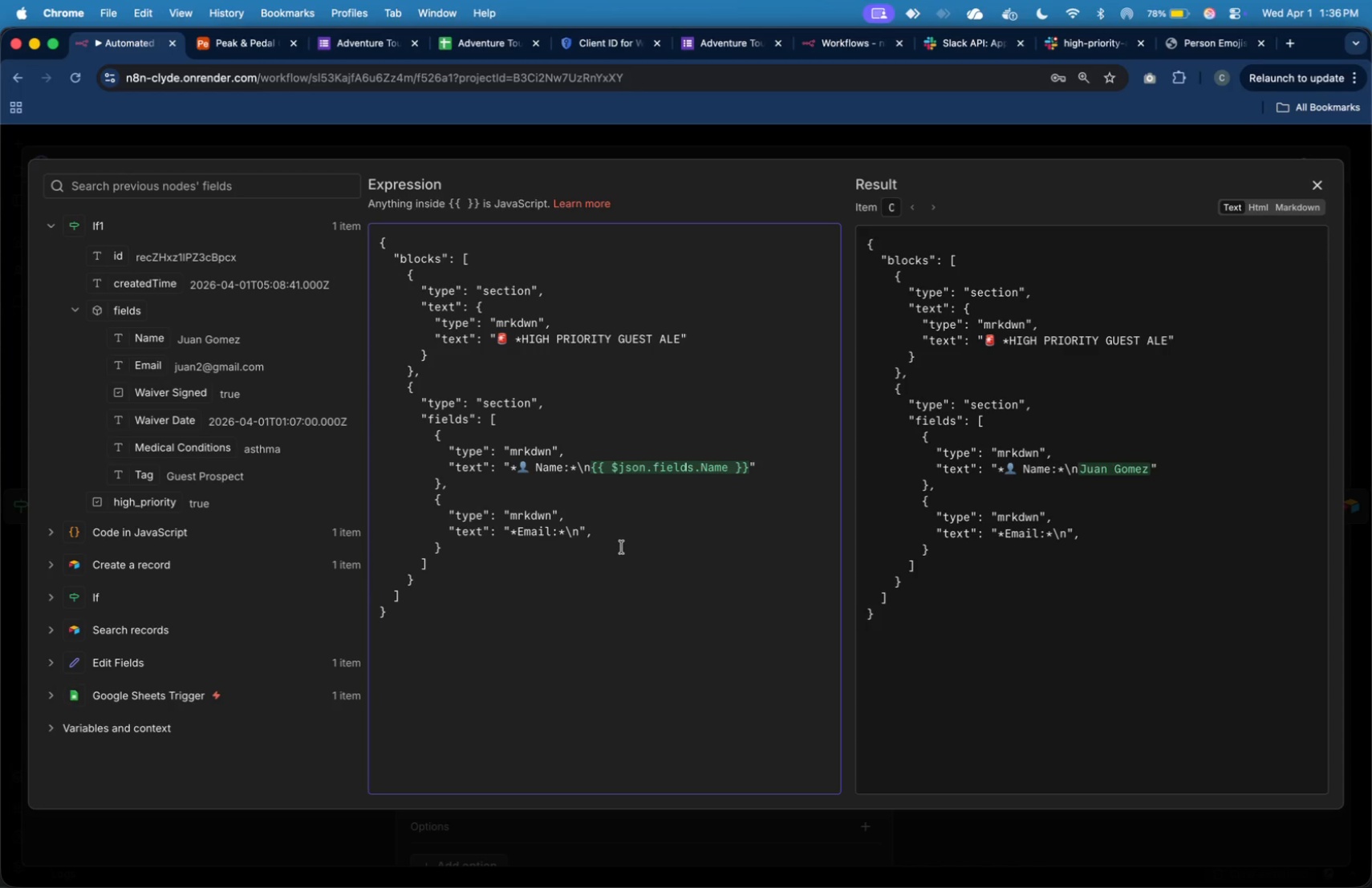 
wait(6.21)
 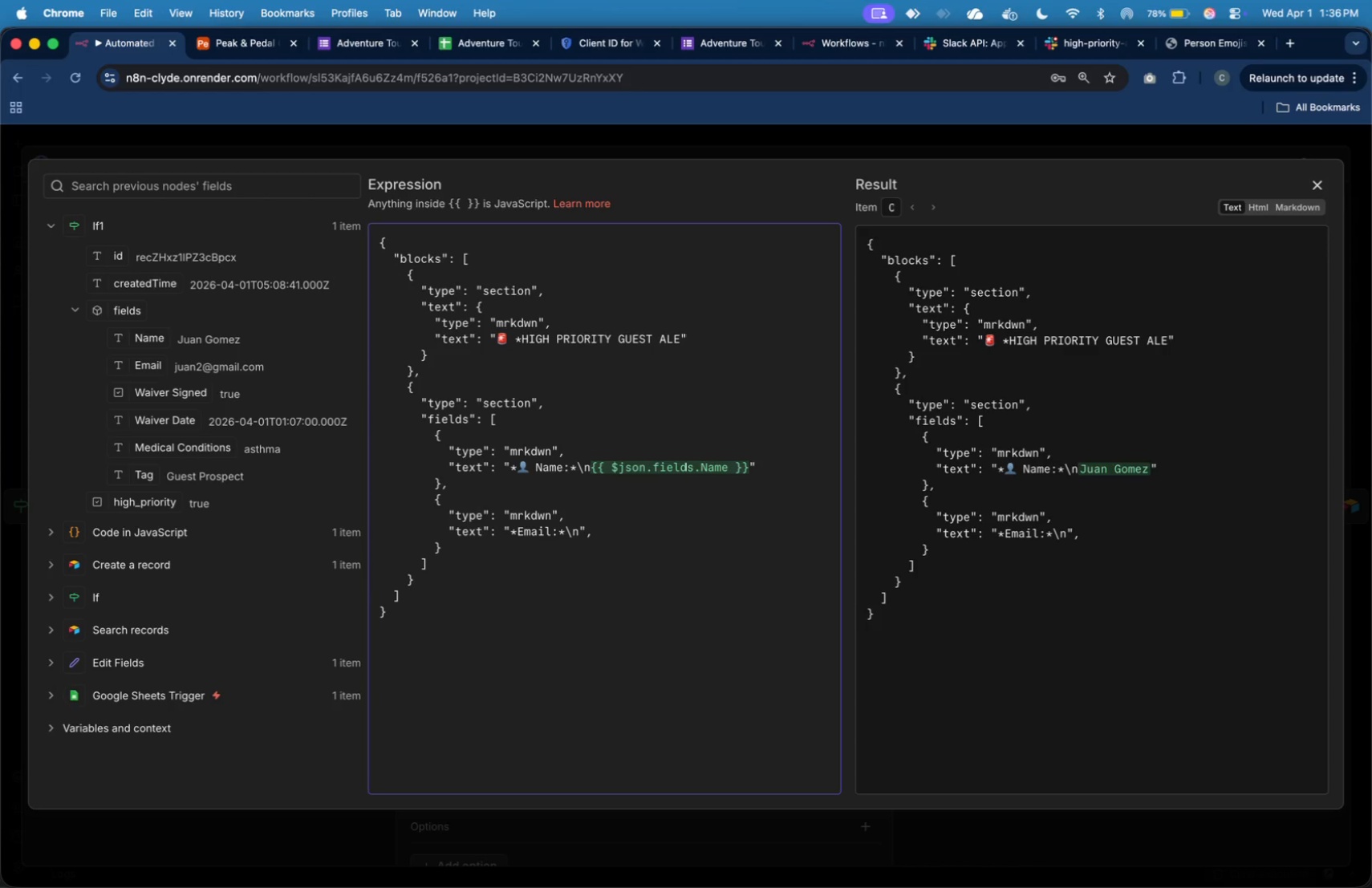 
left_click_drag(start_coordinate=[152, 363], to_coordinate=[578, 539])
 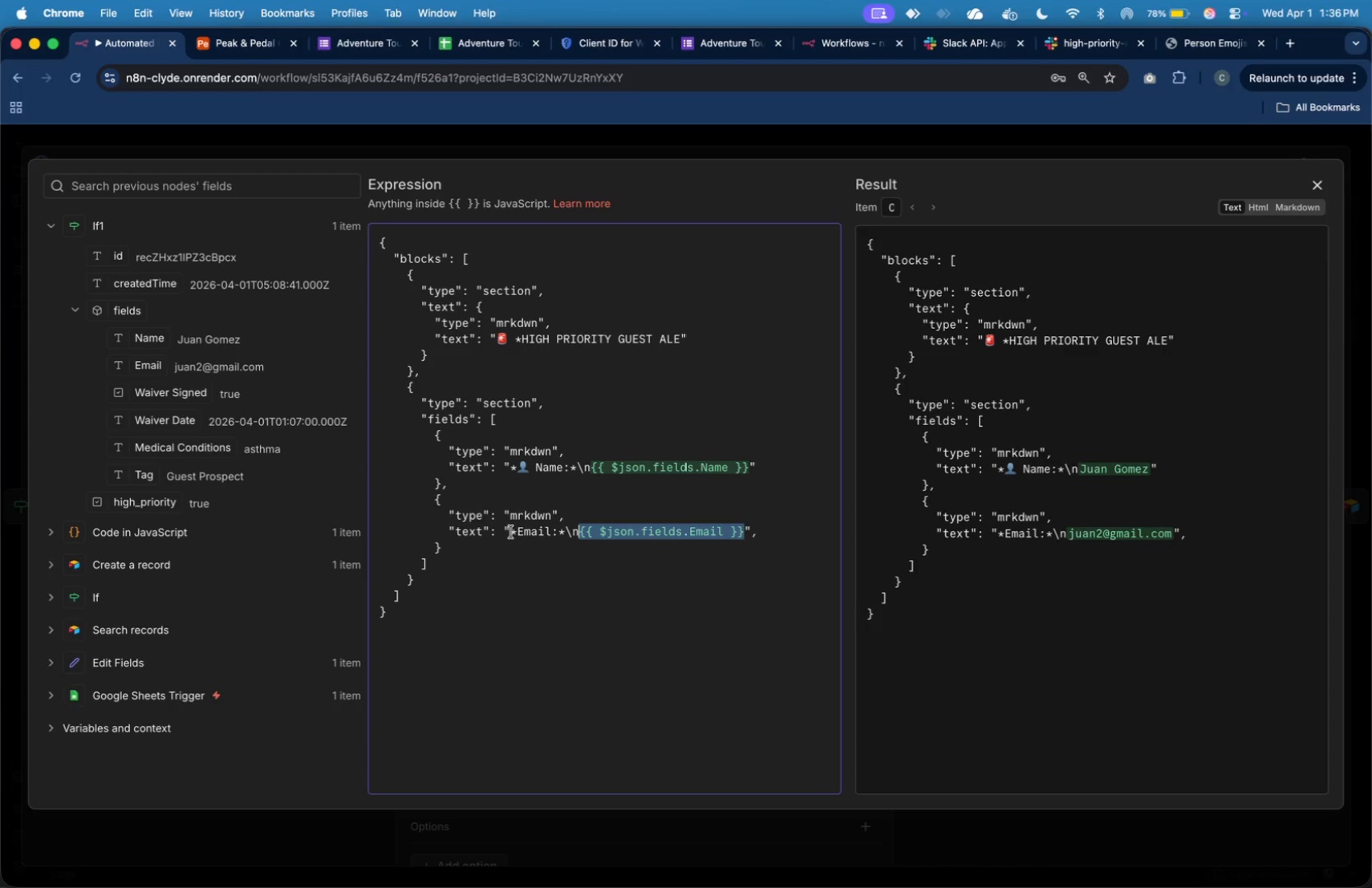 
left_click([520, 529])
 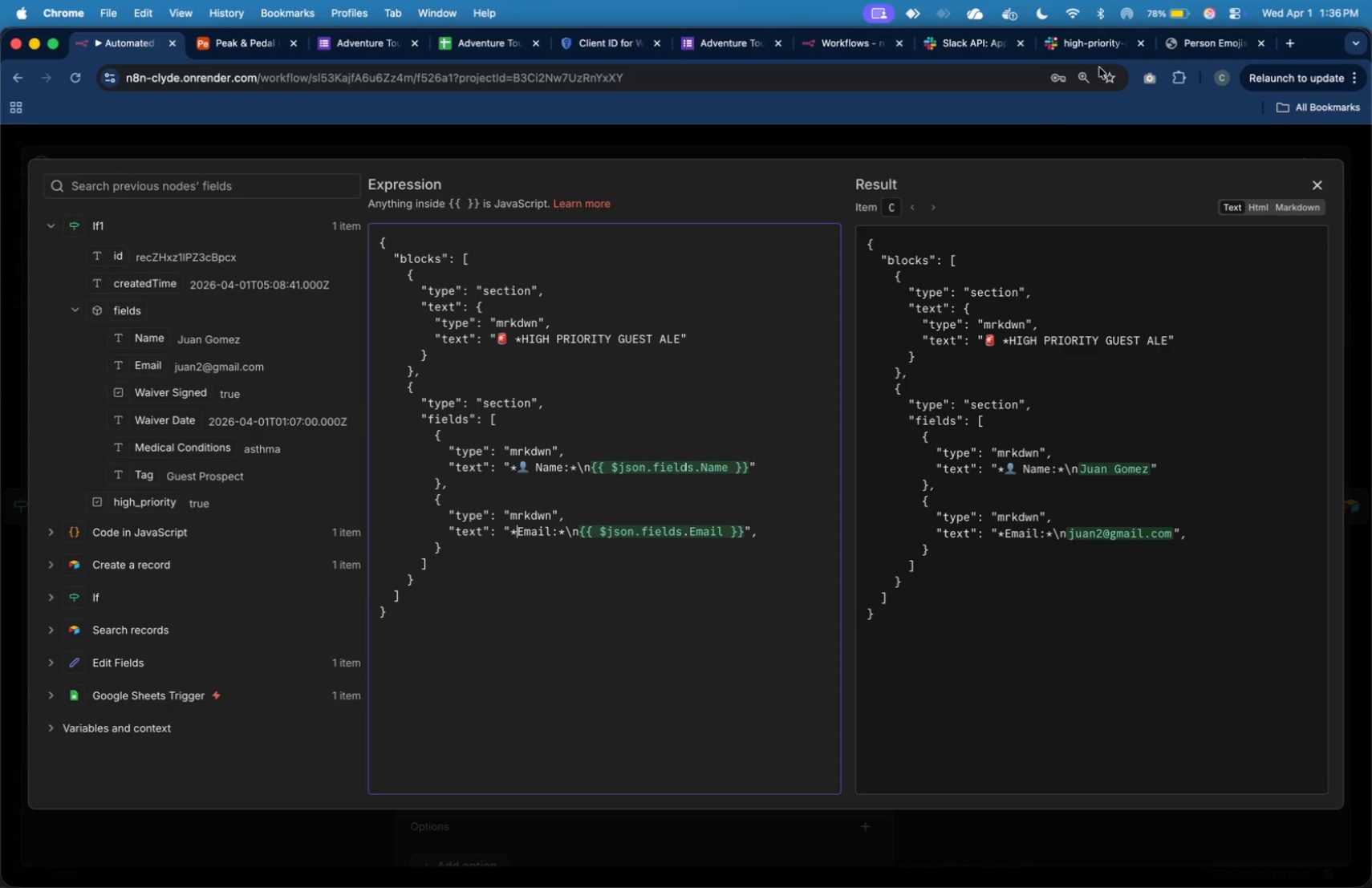 
left_click([1172, 43])
 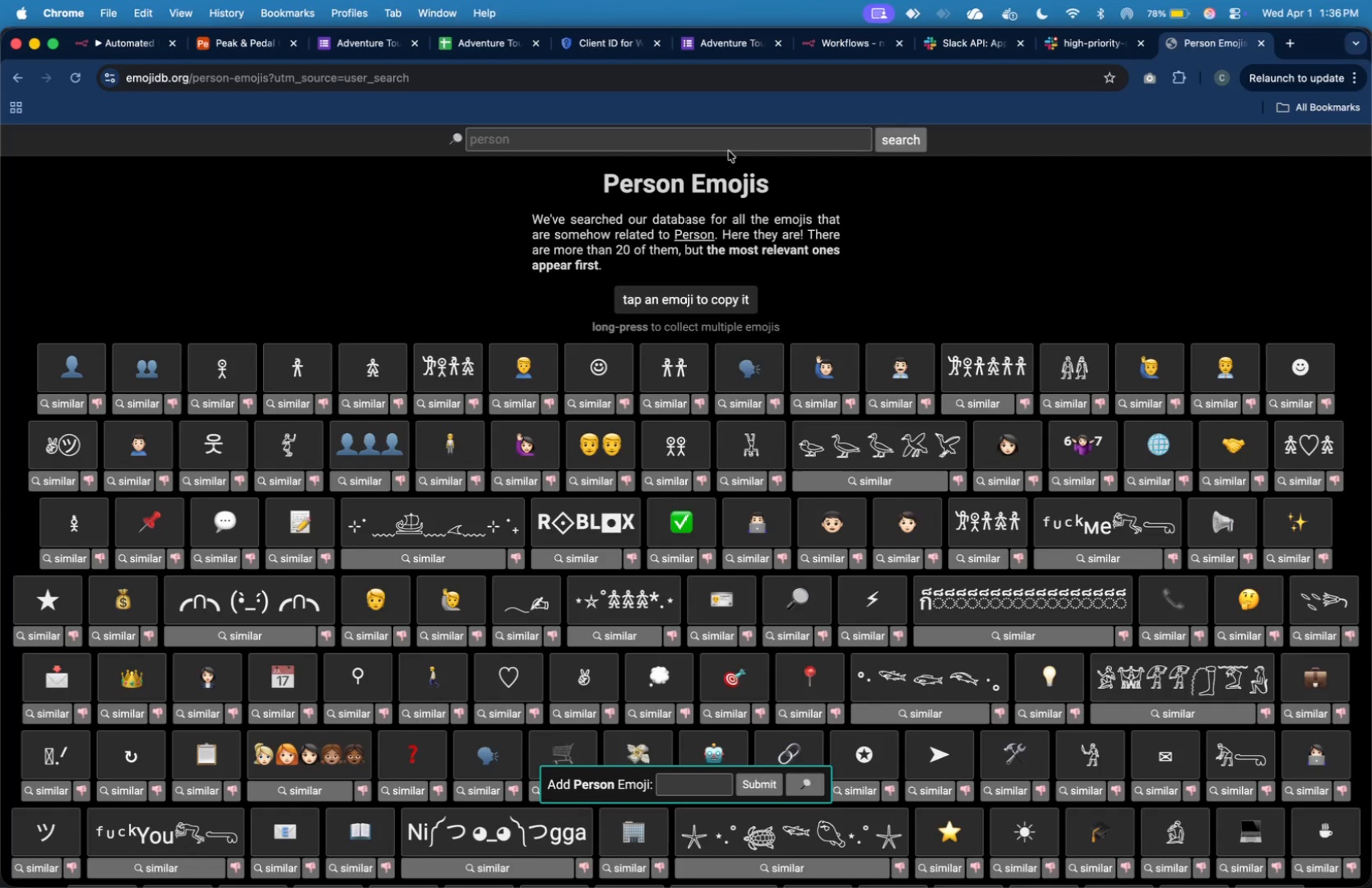 
left_click([729, 140])
 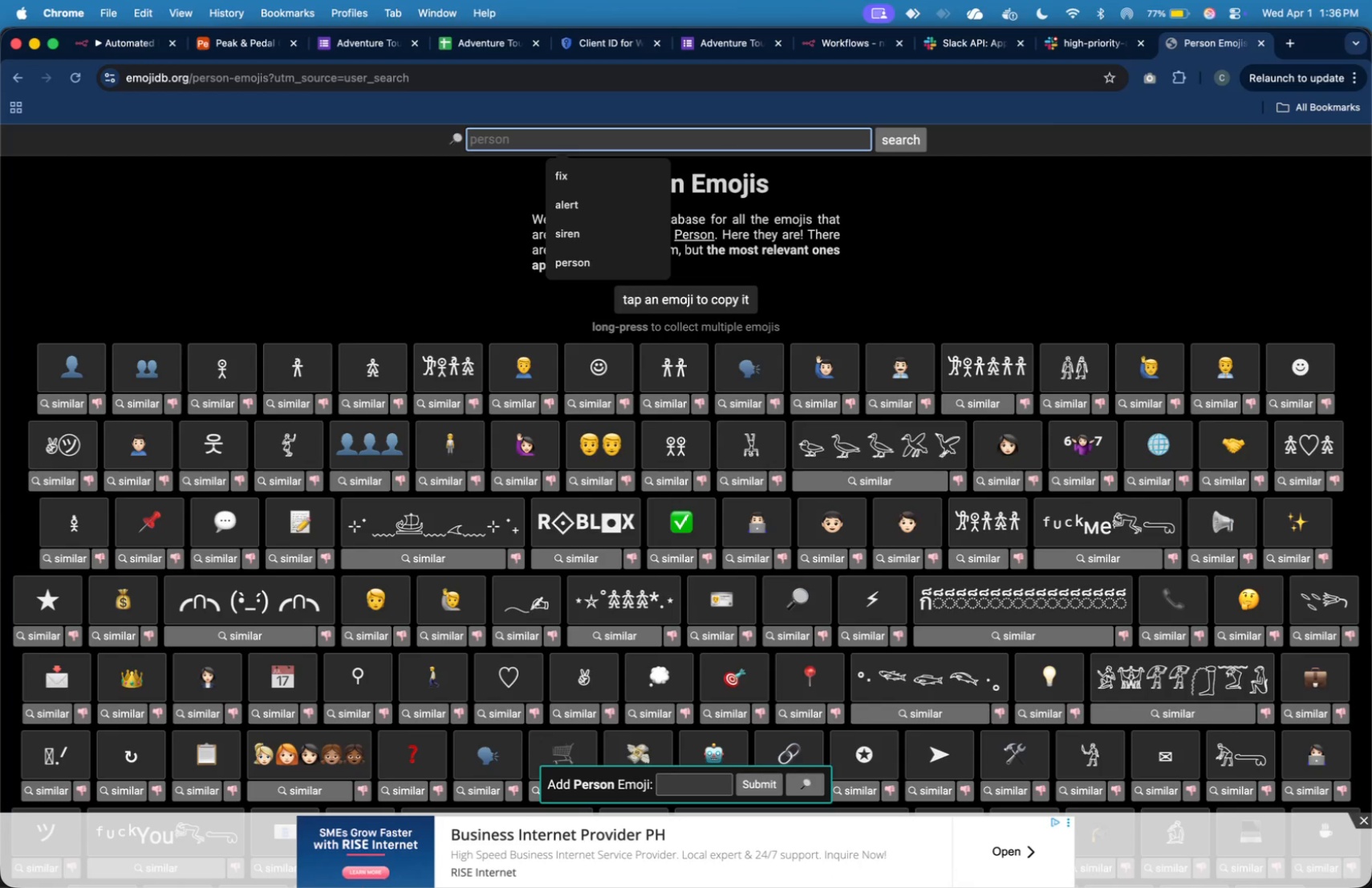 
type(mail)
 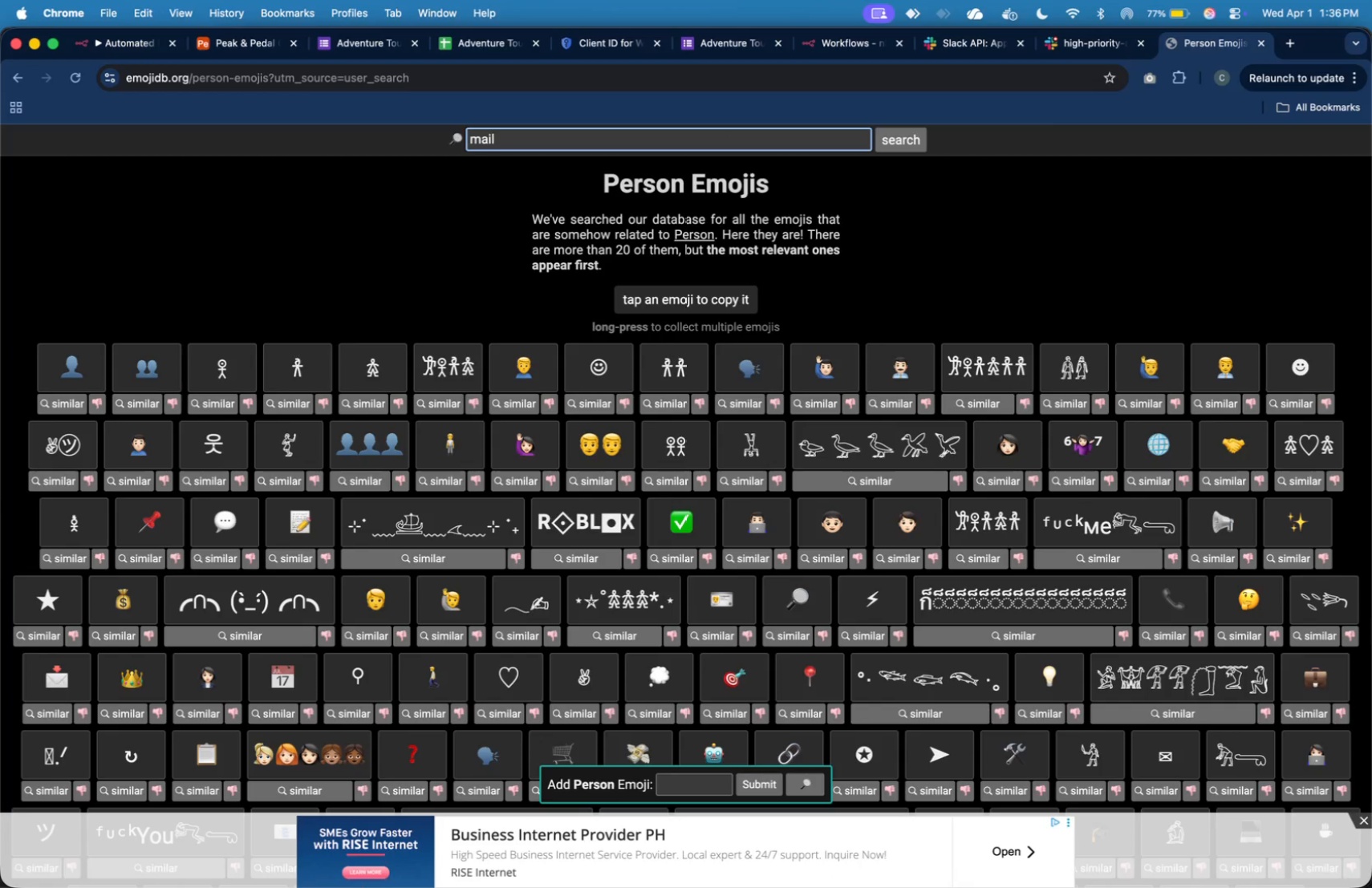 
key(Enter)
 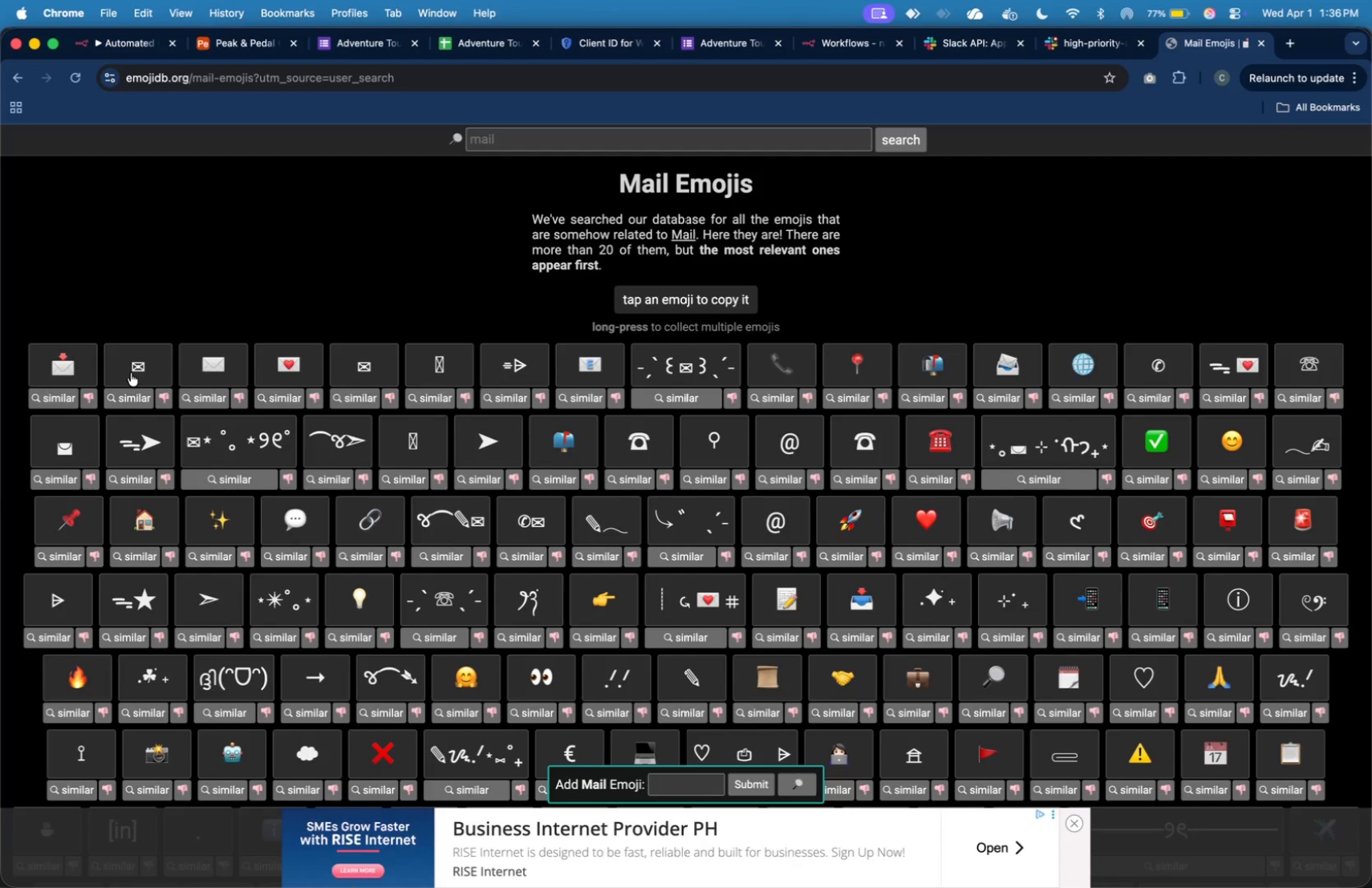 
wait(8.58)
 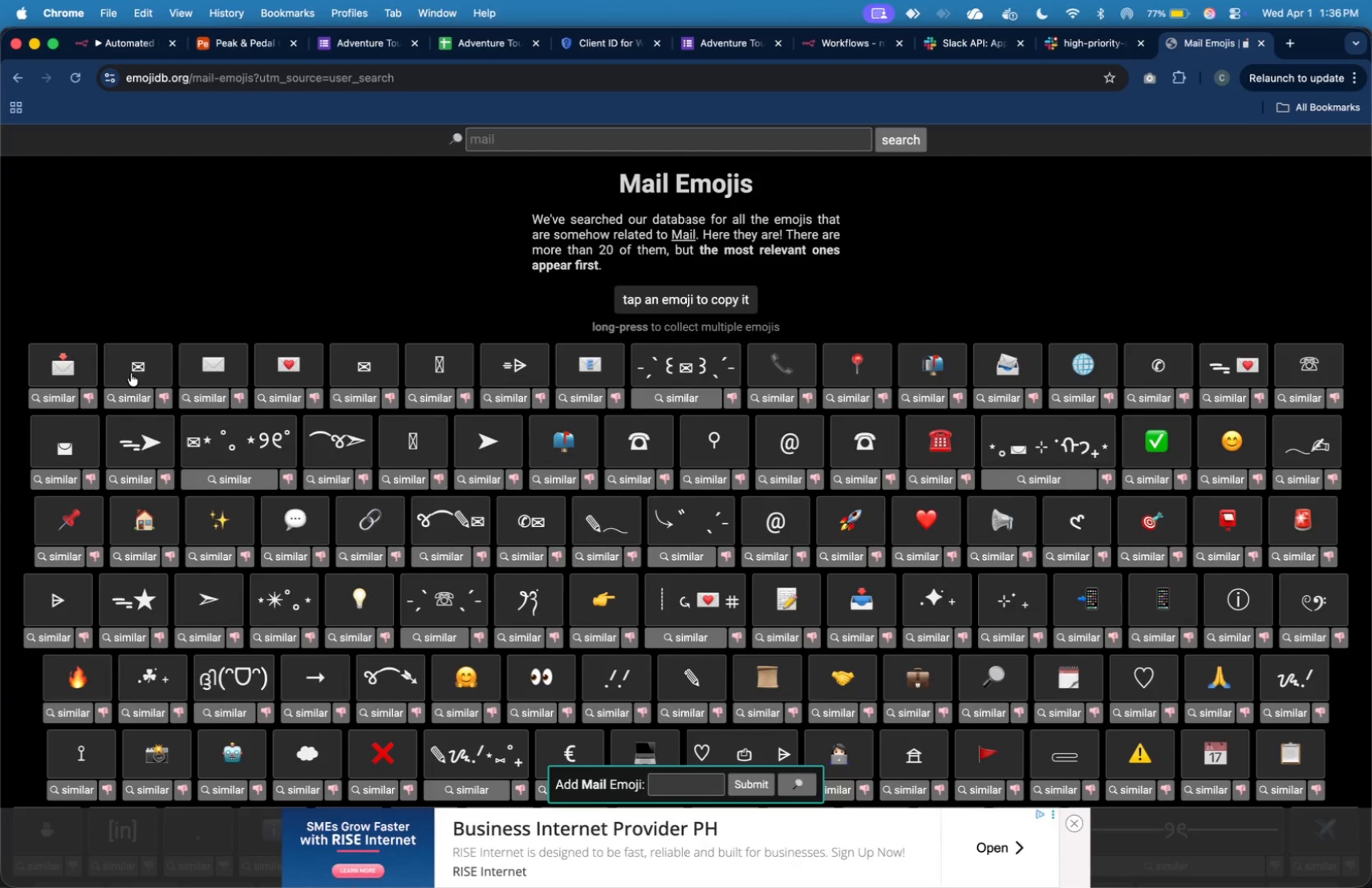 
left_click([209, 364])
 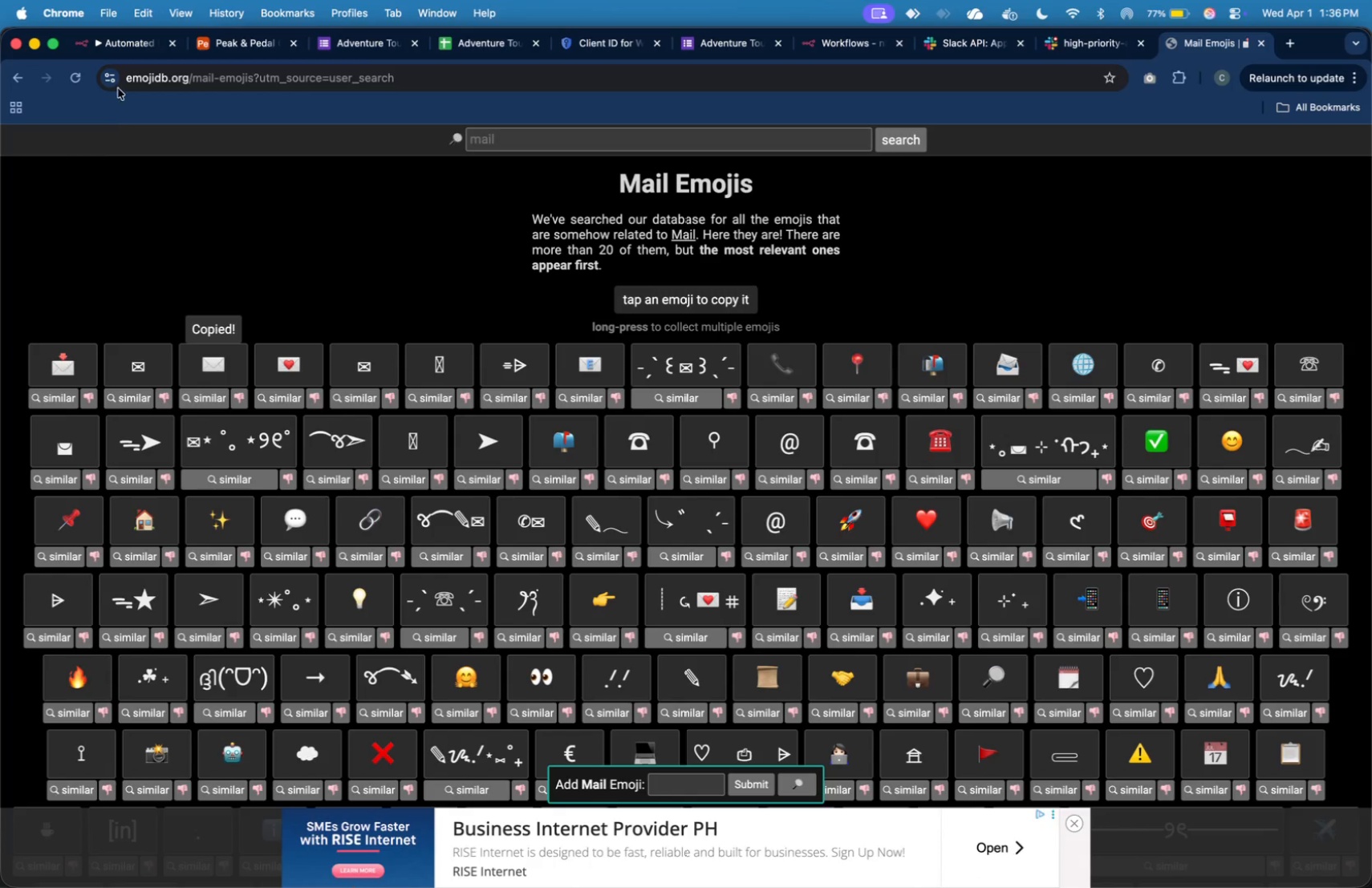 
left_click([126, 51])
 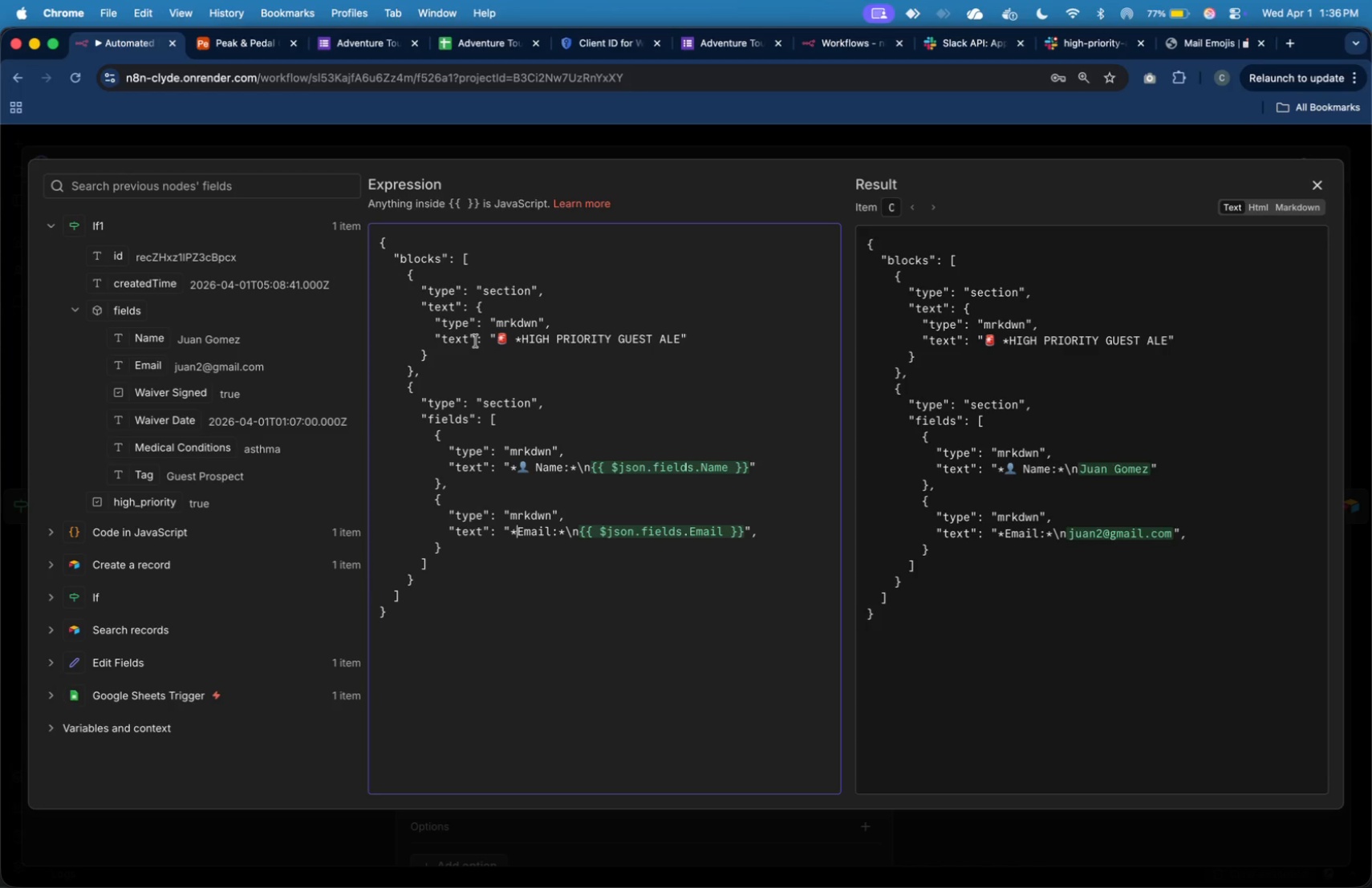 
key(Meta+V)
 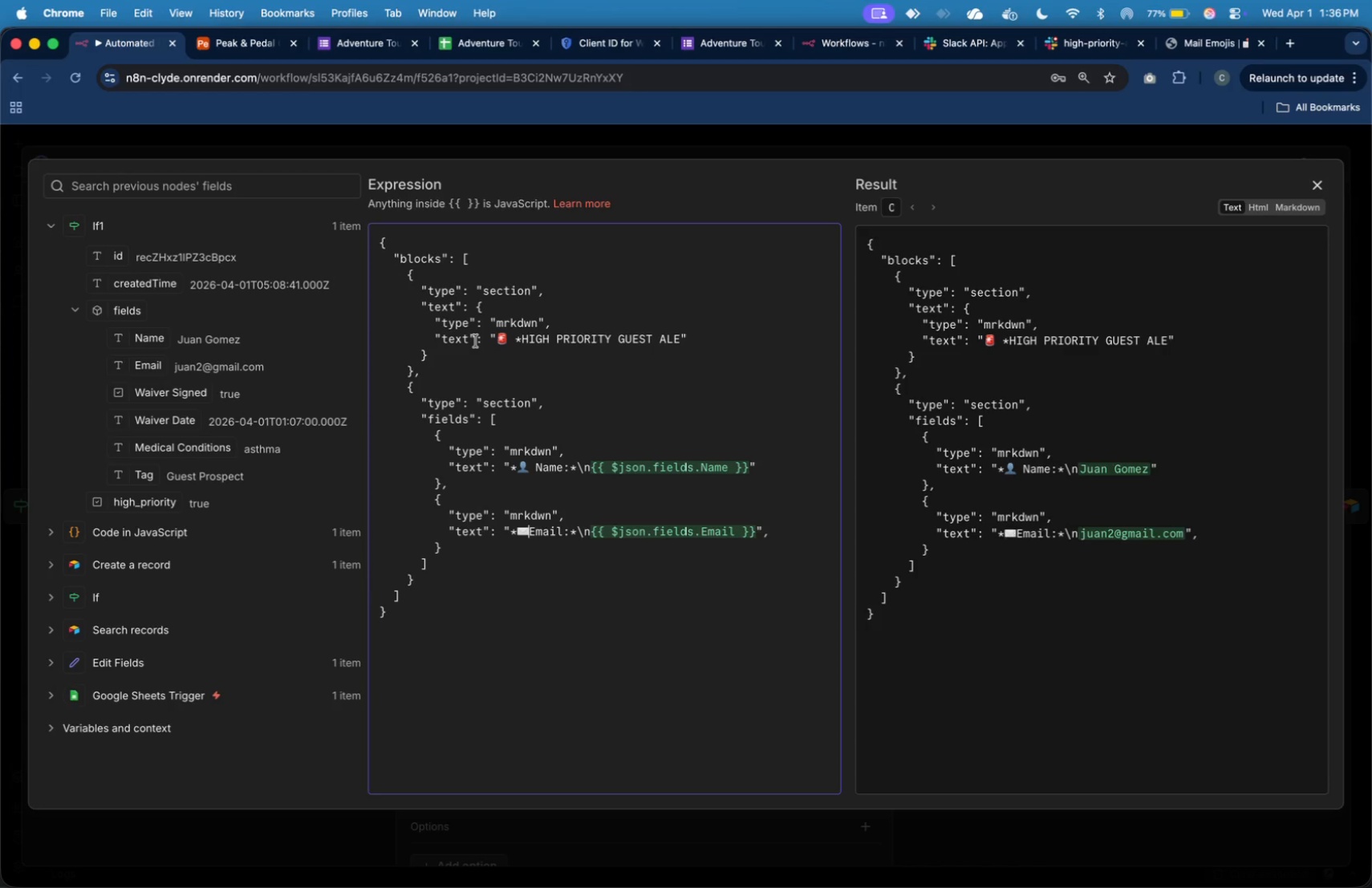 
key(Space)
 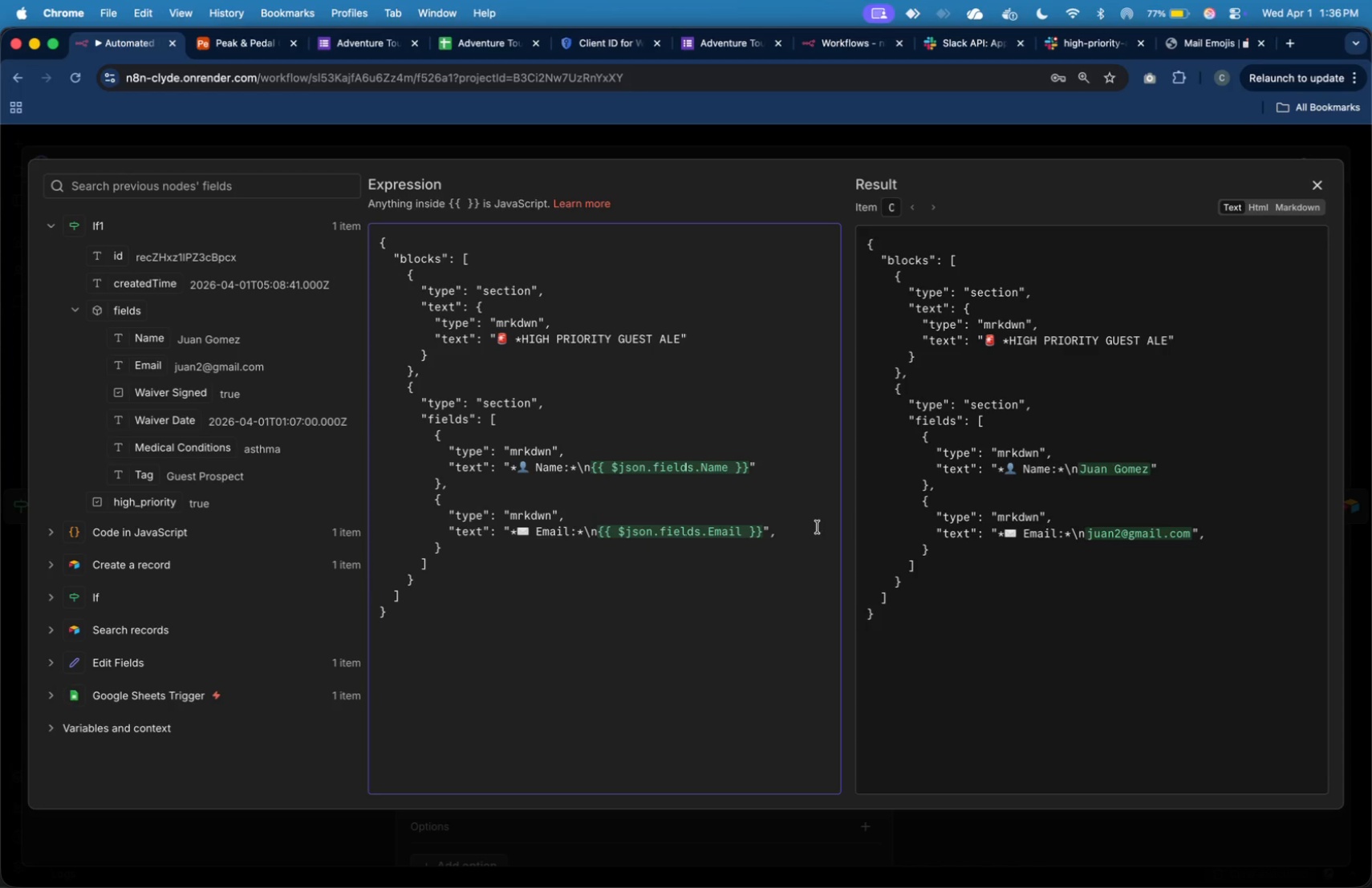 
left_click([810, 540])
 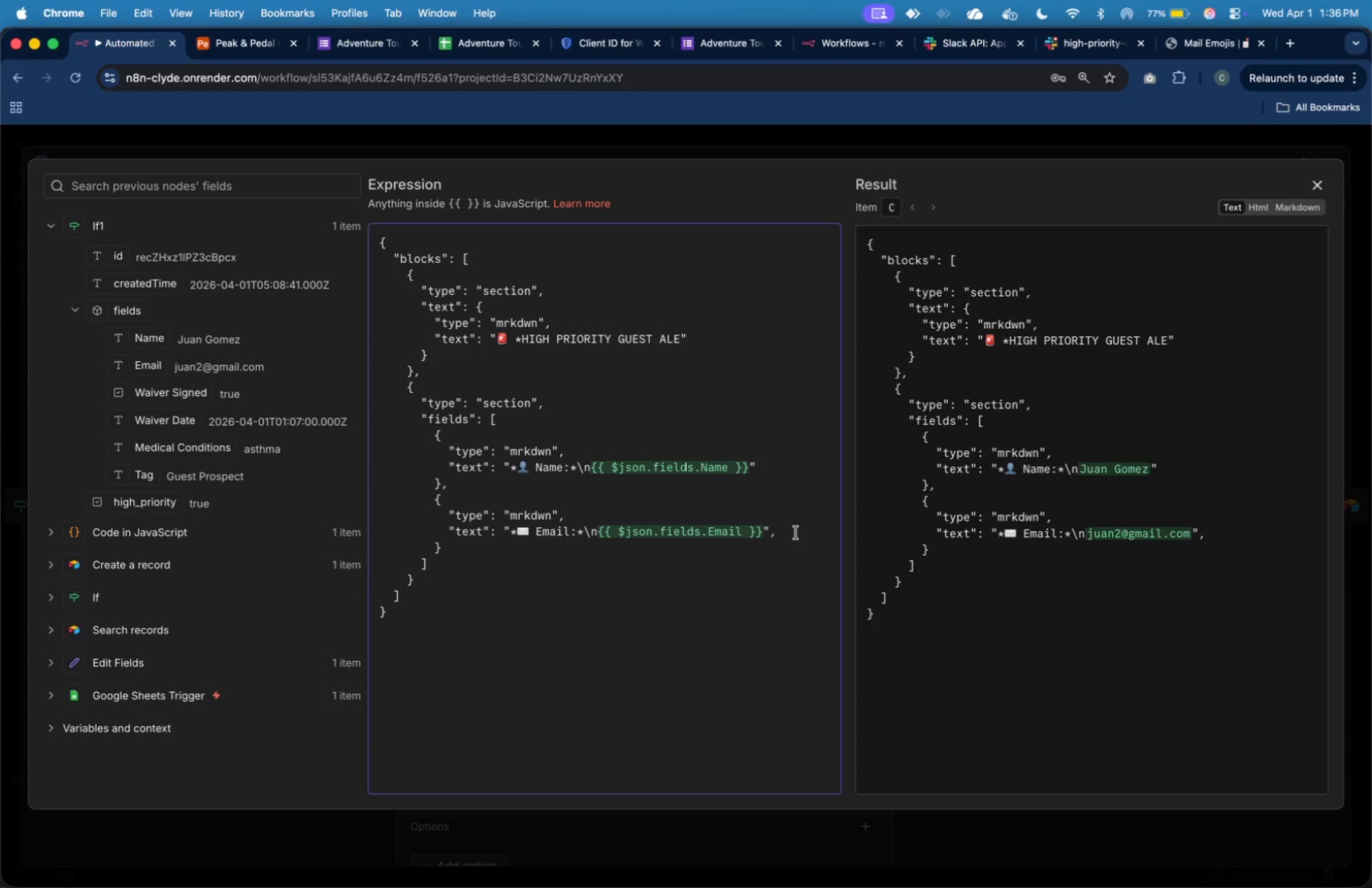 
left_click([796, 533])
 